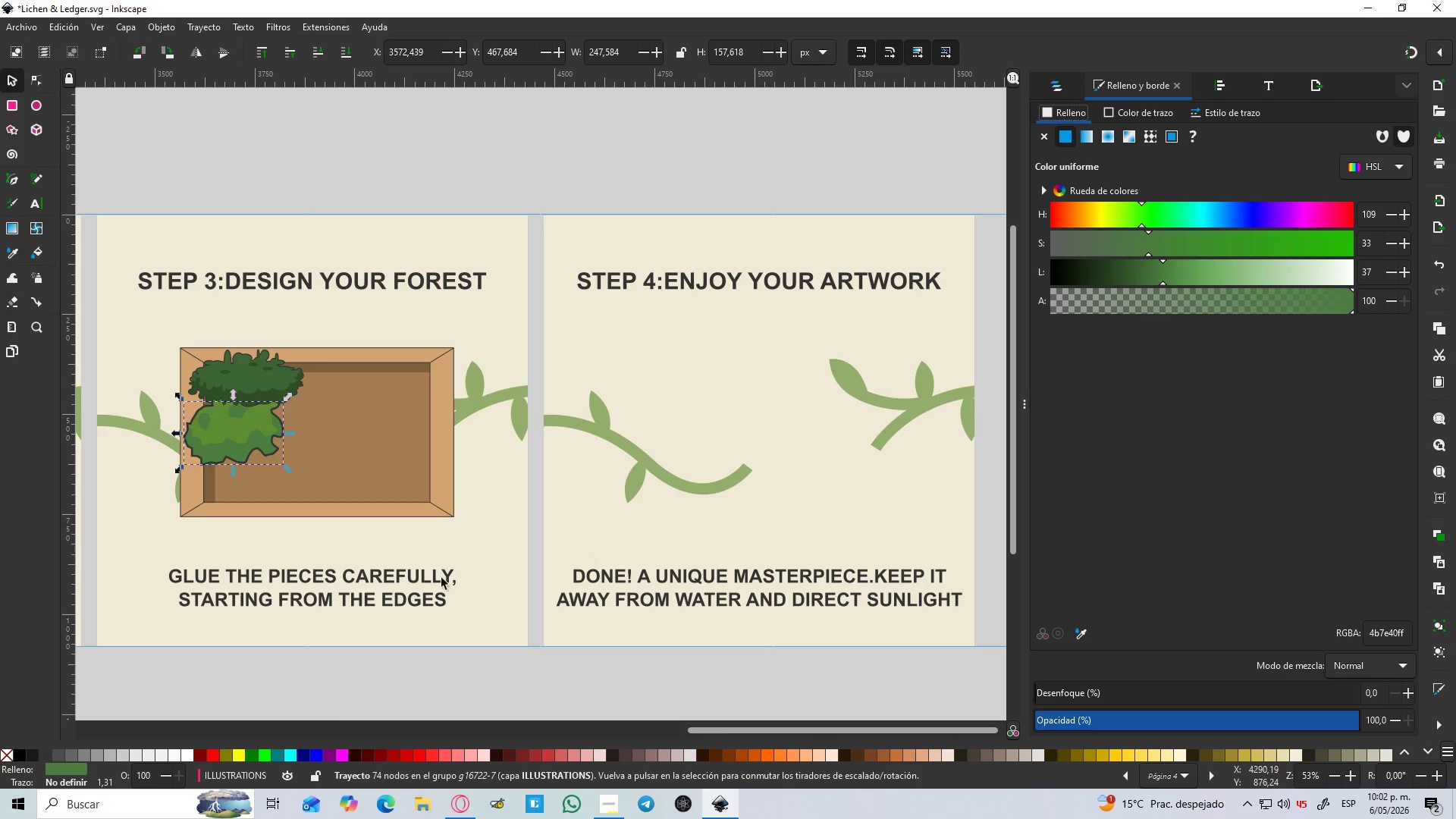 
left_click([413, 592])
 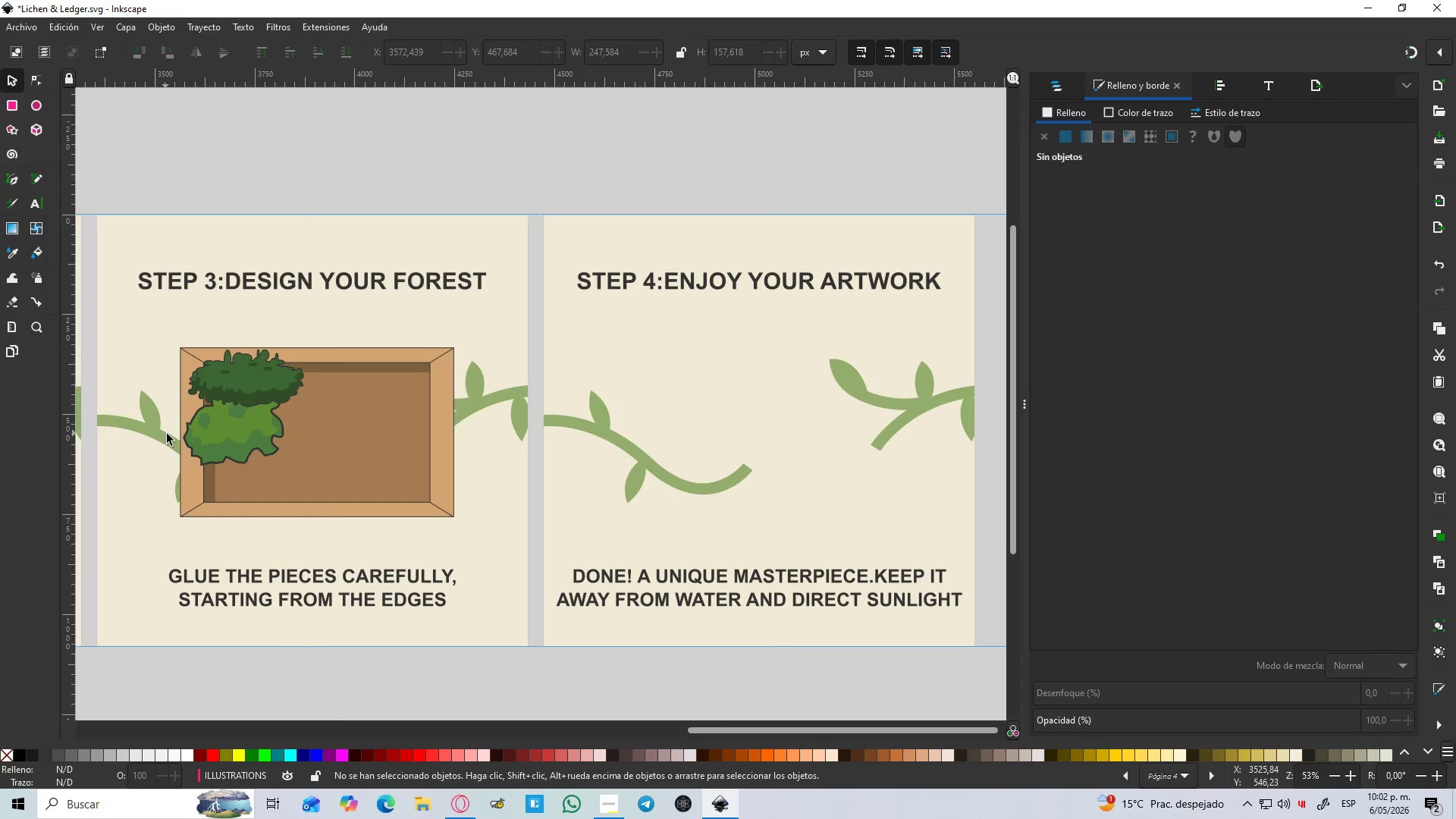 
hold_key(key=ControlLeft, duration=0.62)
scroll: coordinate [182, 444], scroll_direction: up, amount: 2.0
 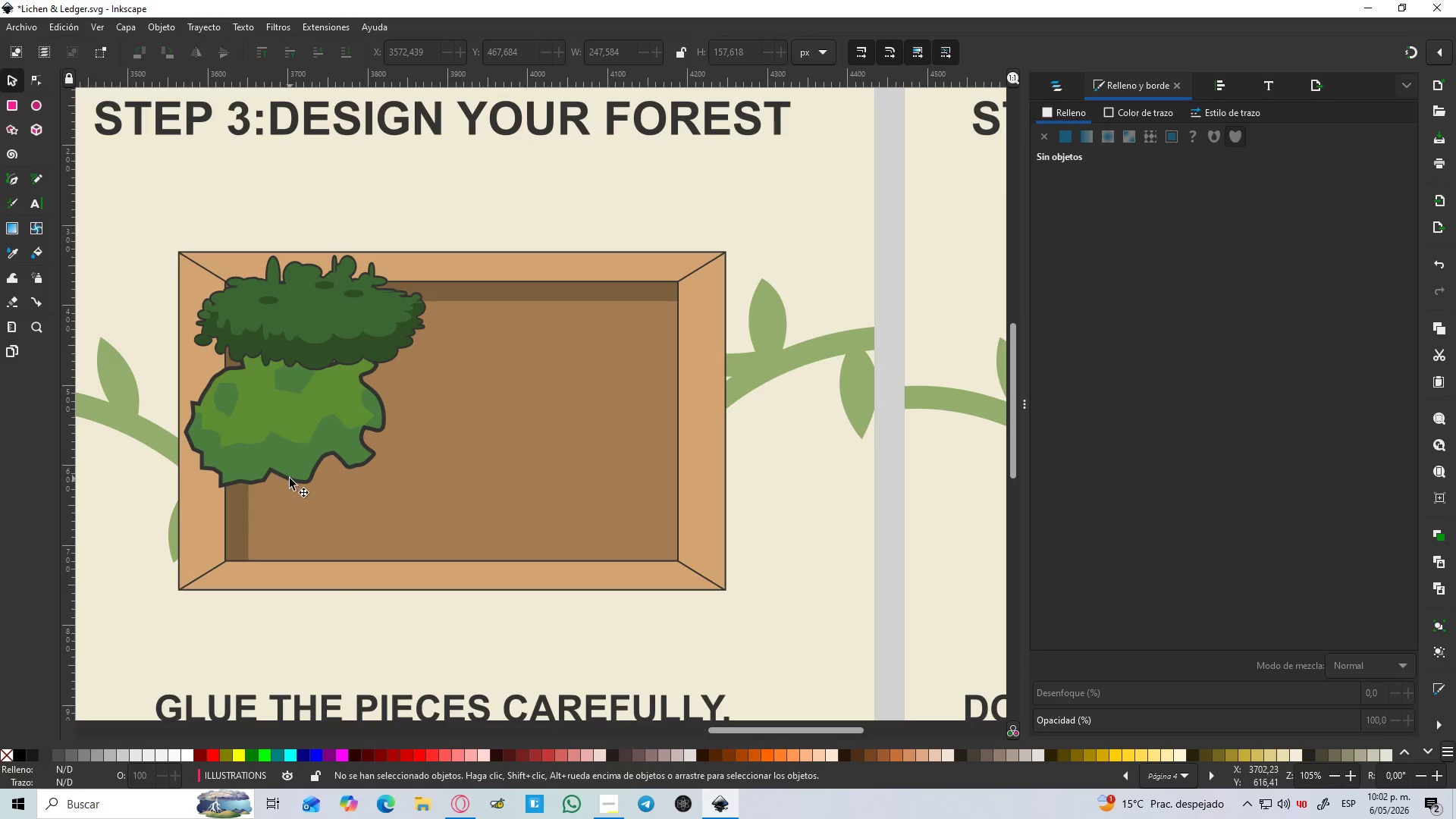 
left_click([290, 479])
 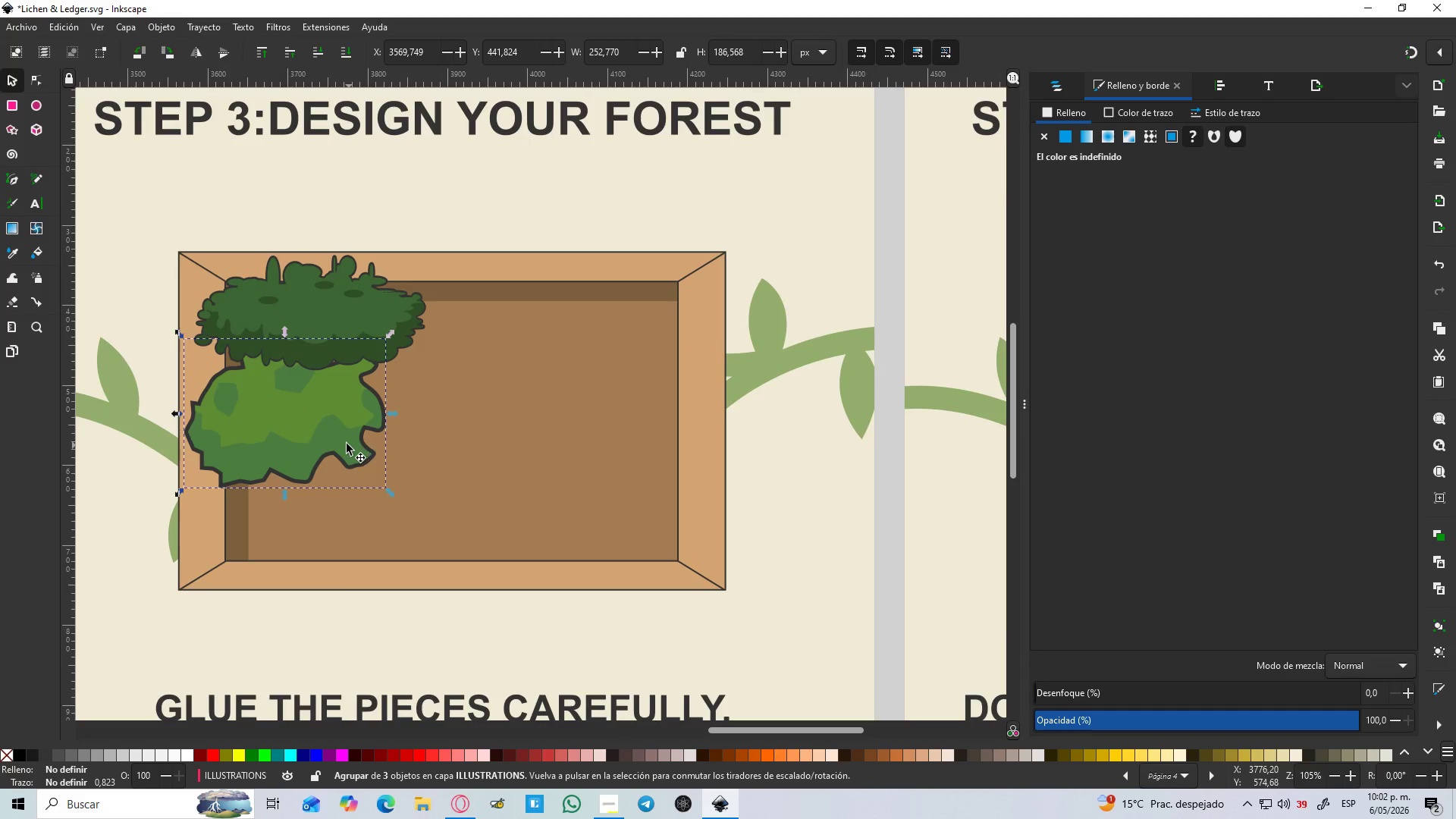 
hold_key(key=ControlLeft, duration=0.64)
 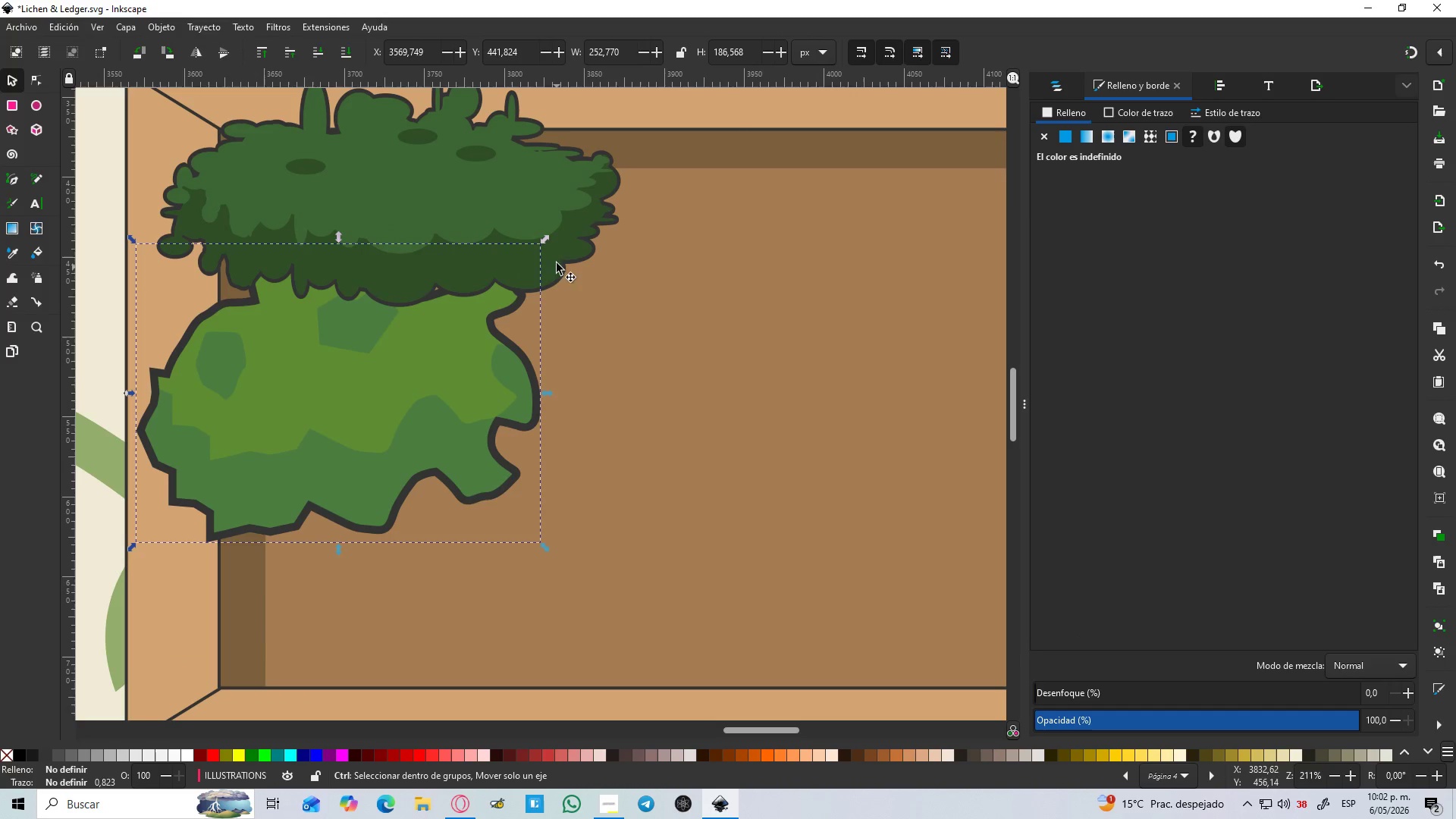 
hold_key(key=ControlLeft, duration=2.0)
 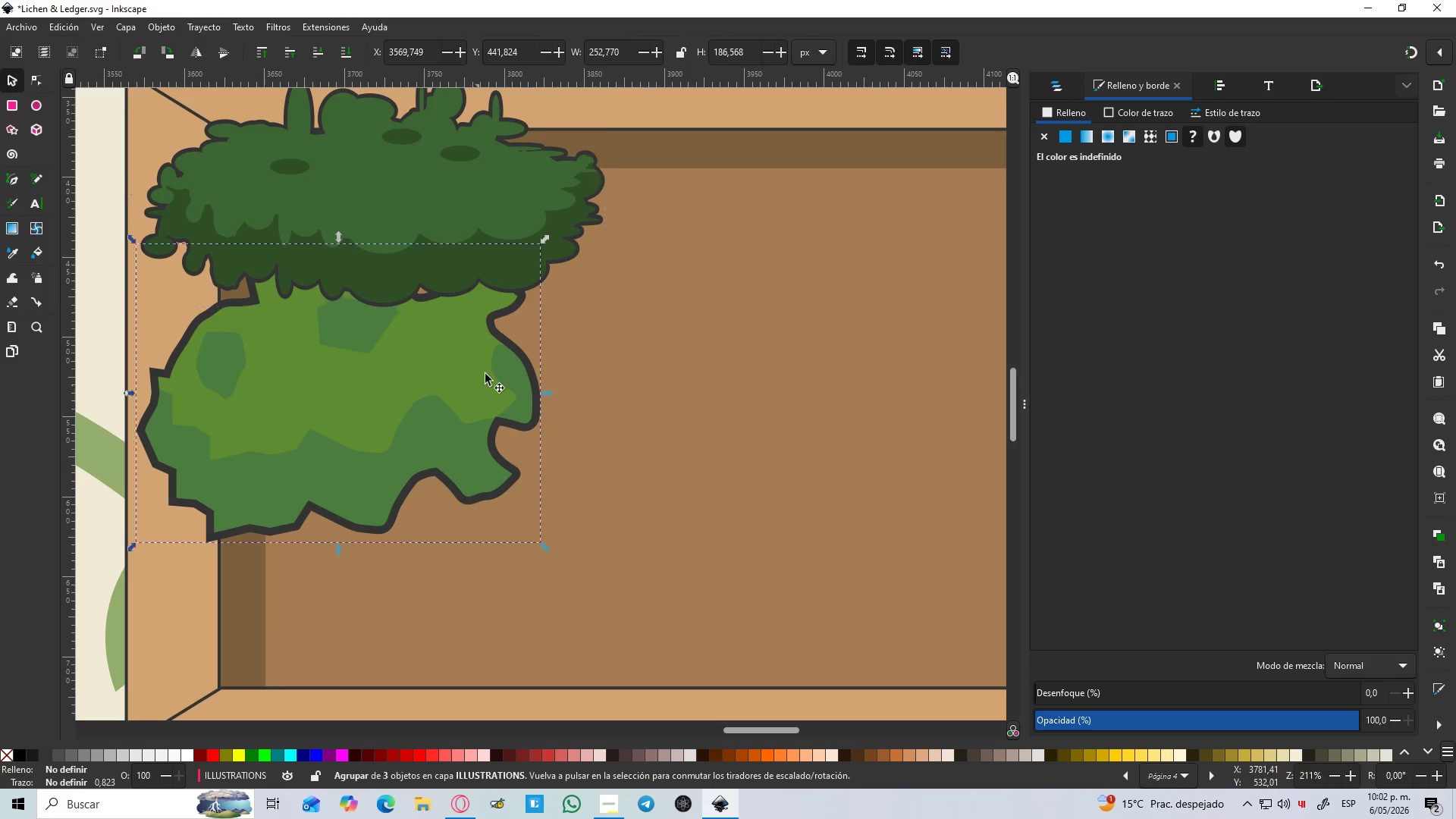 
scroll: coordinate [231, 434], scroll_direction: up, amount: 2.0
 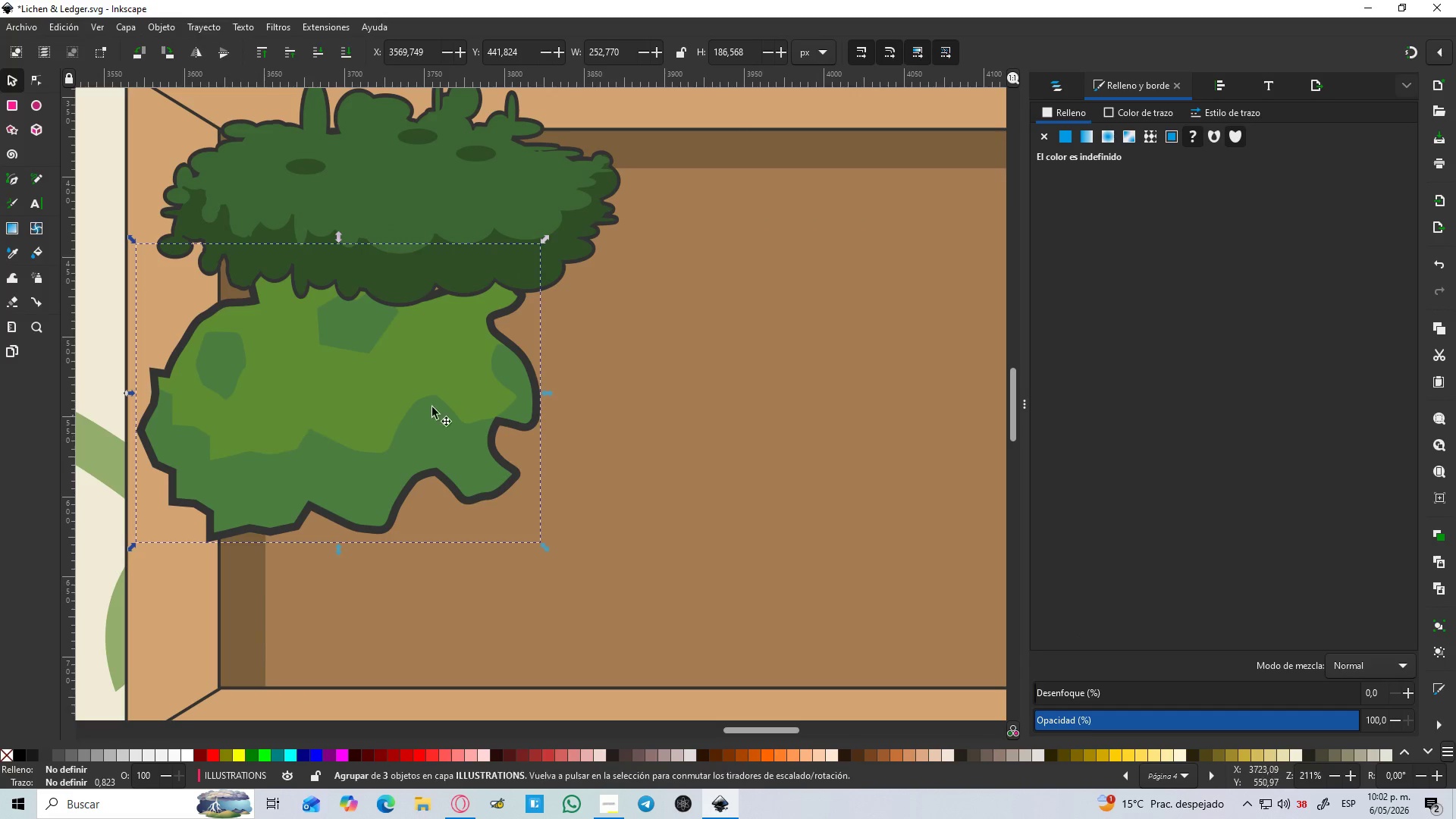 
hold_key(key=ShiftLeft, duration=1.09)
left_click_drag(start_coordinate=[547, 246], to_coordinate=[526, 262])
 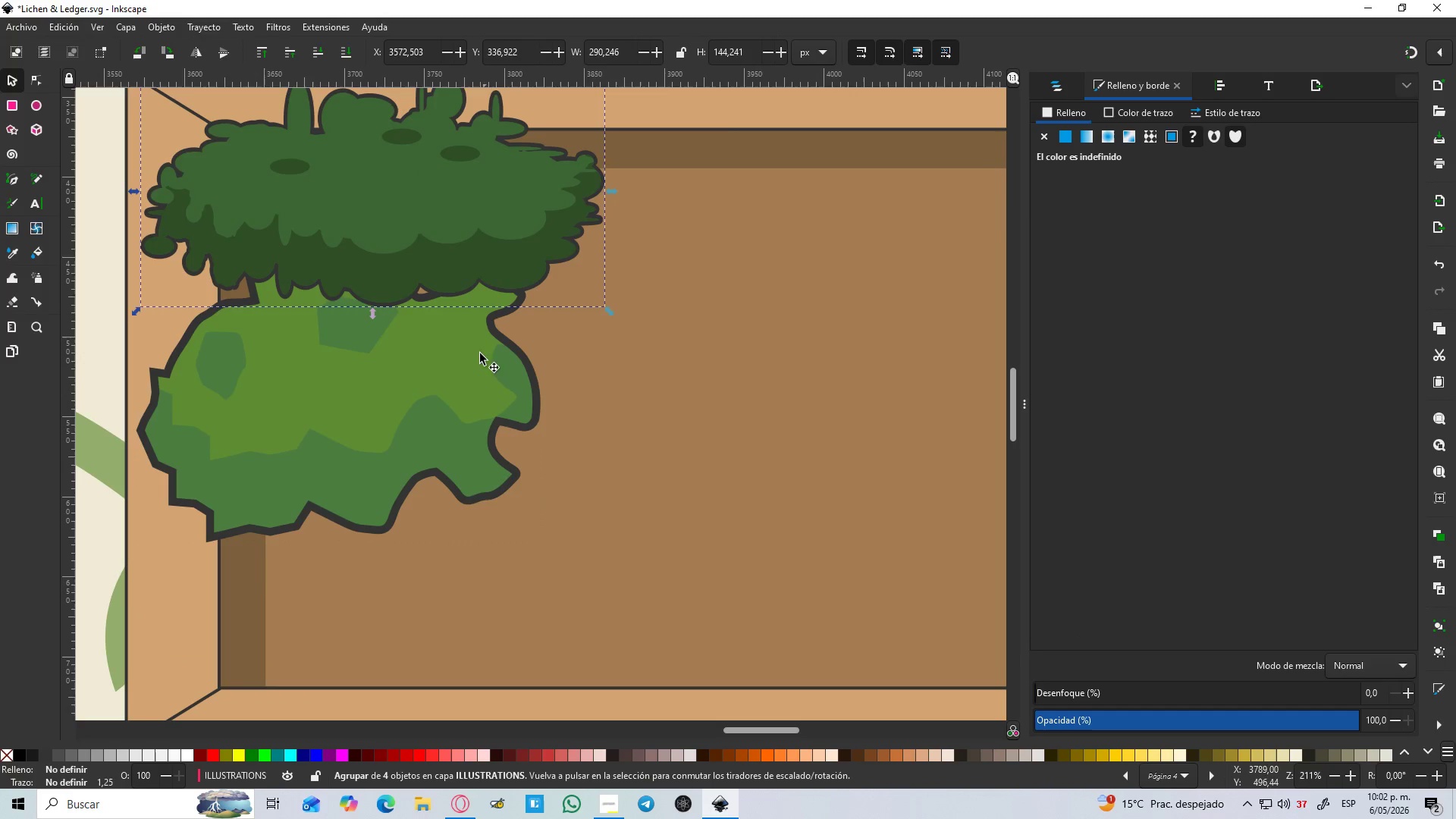 
left_click([470, 391])
 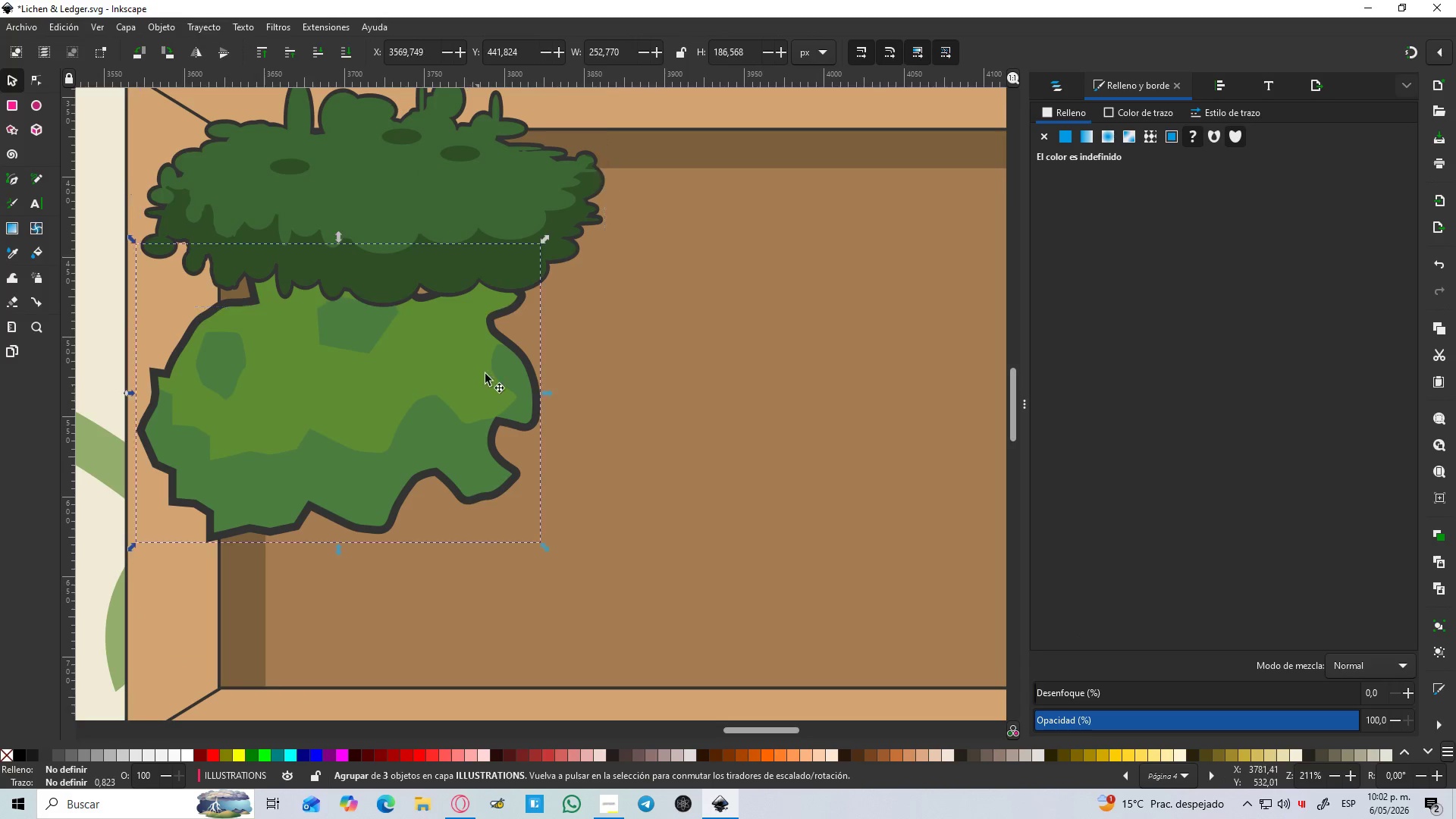 
hold_key(key=ControlLeft, duration=2.03)
hold_key(key=ShiftLeft, duration=1.5)
left_click_drag(start_coordinate=[544, 240], to_coordinate=[501, 279])
 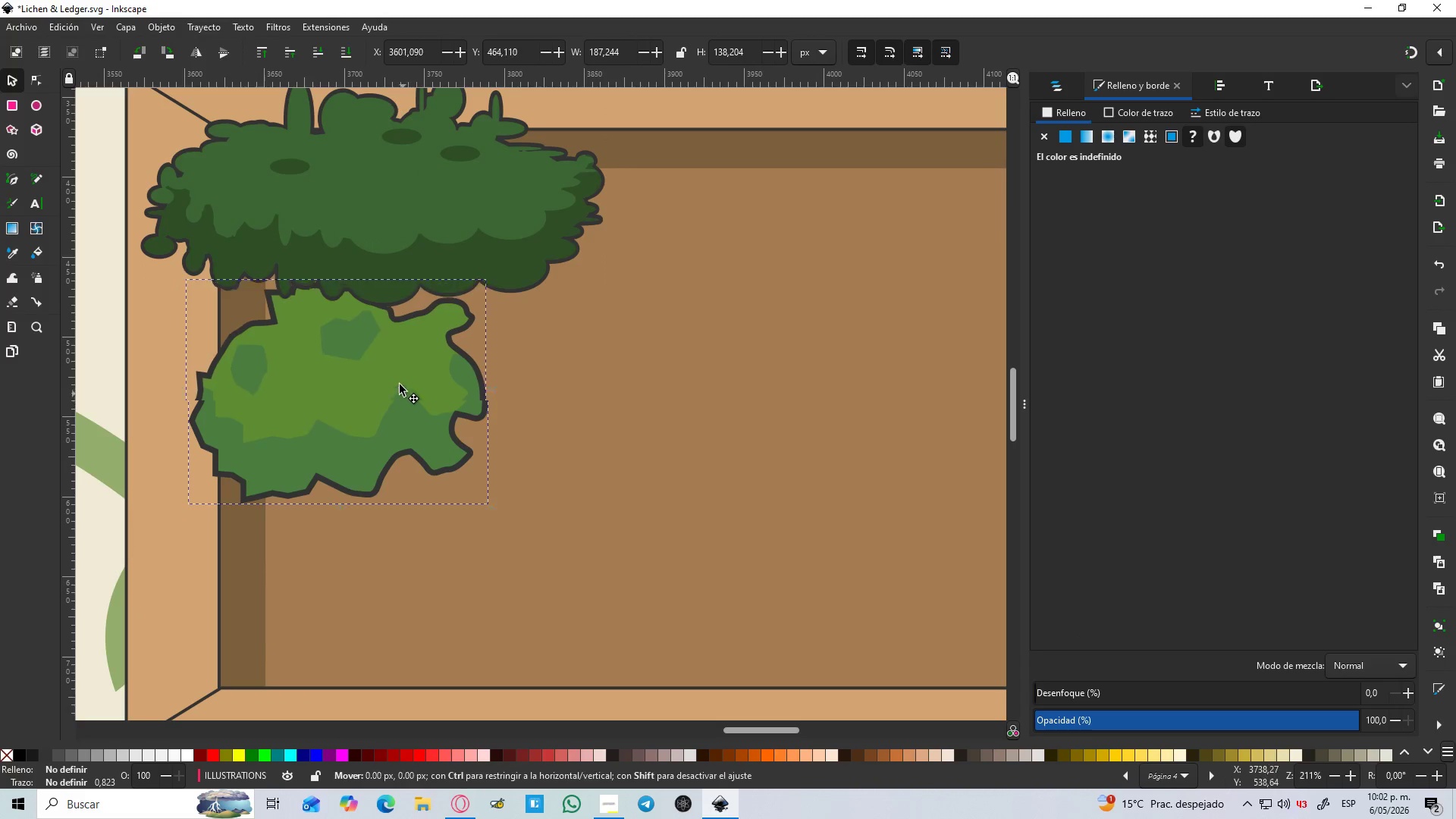 
key(Control+Shift+ShiftLeft)
 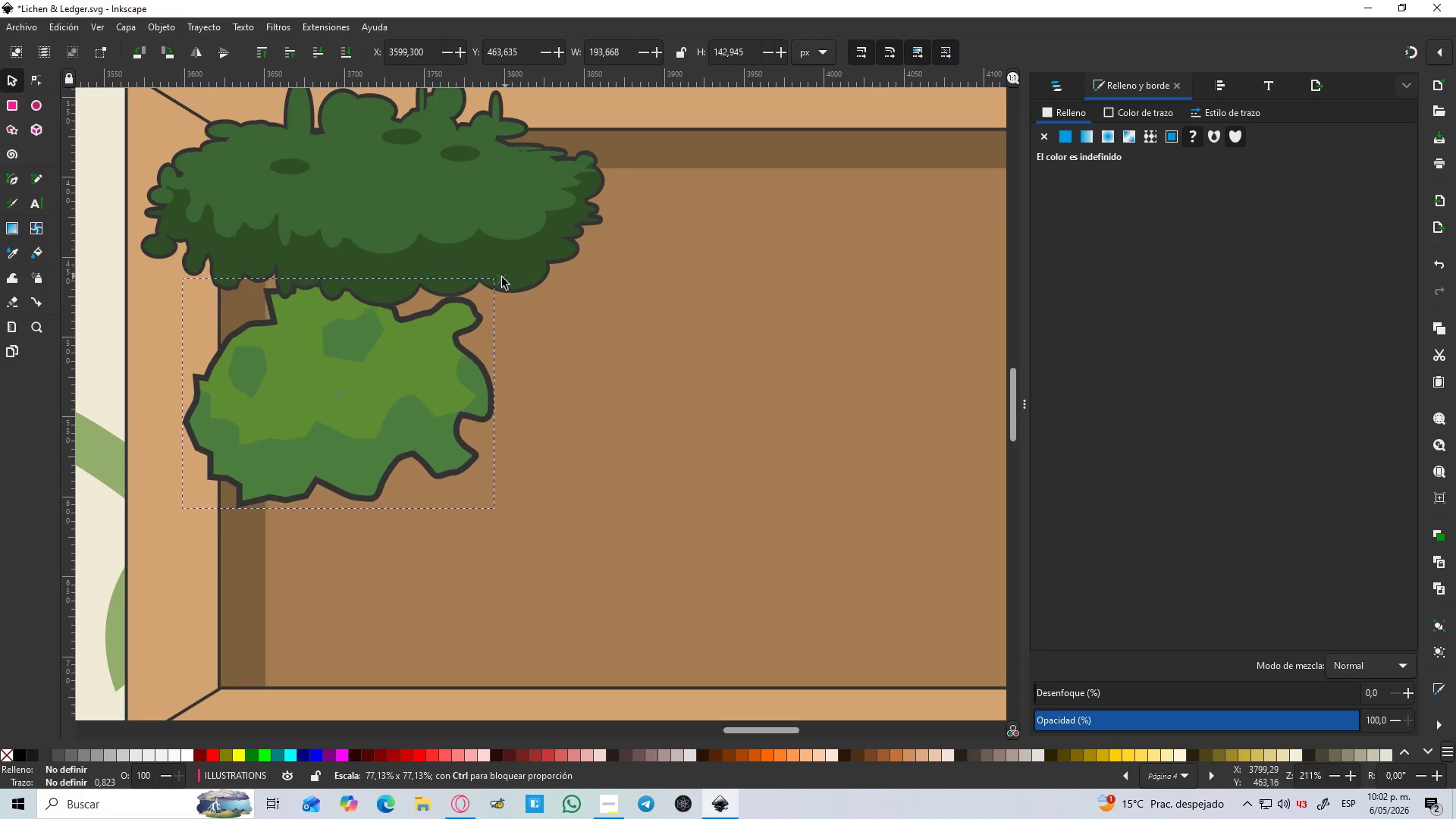 
key(Control+Shift+ShiftLeft)
 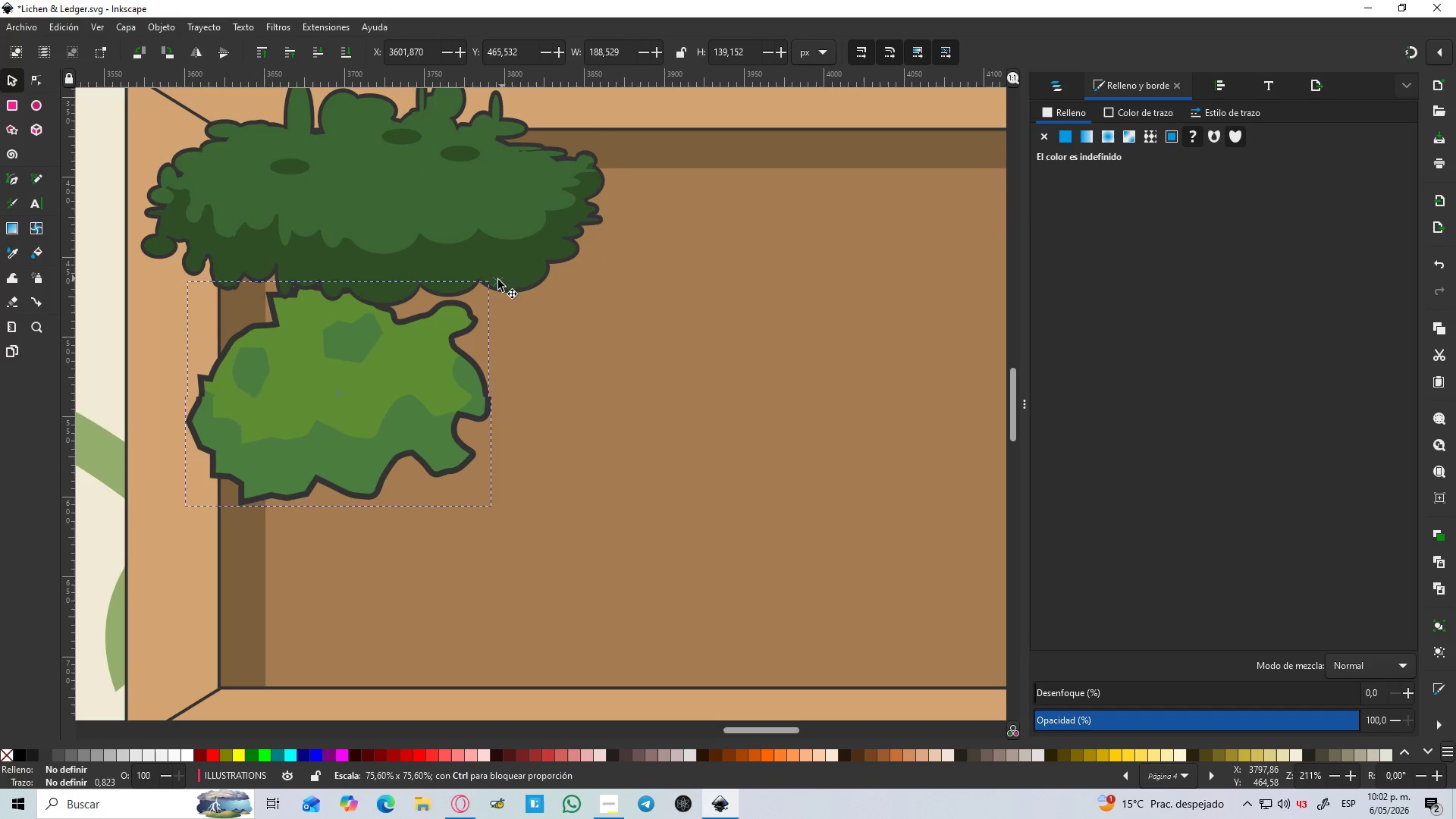 
key(Control+Shift+ShiftLeft)
 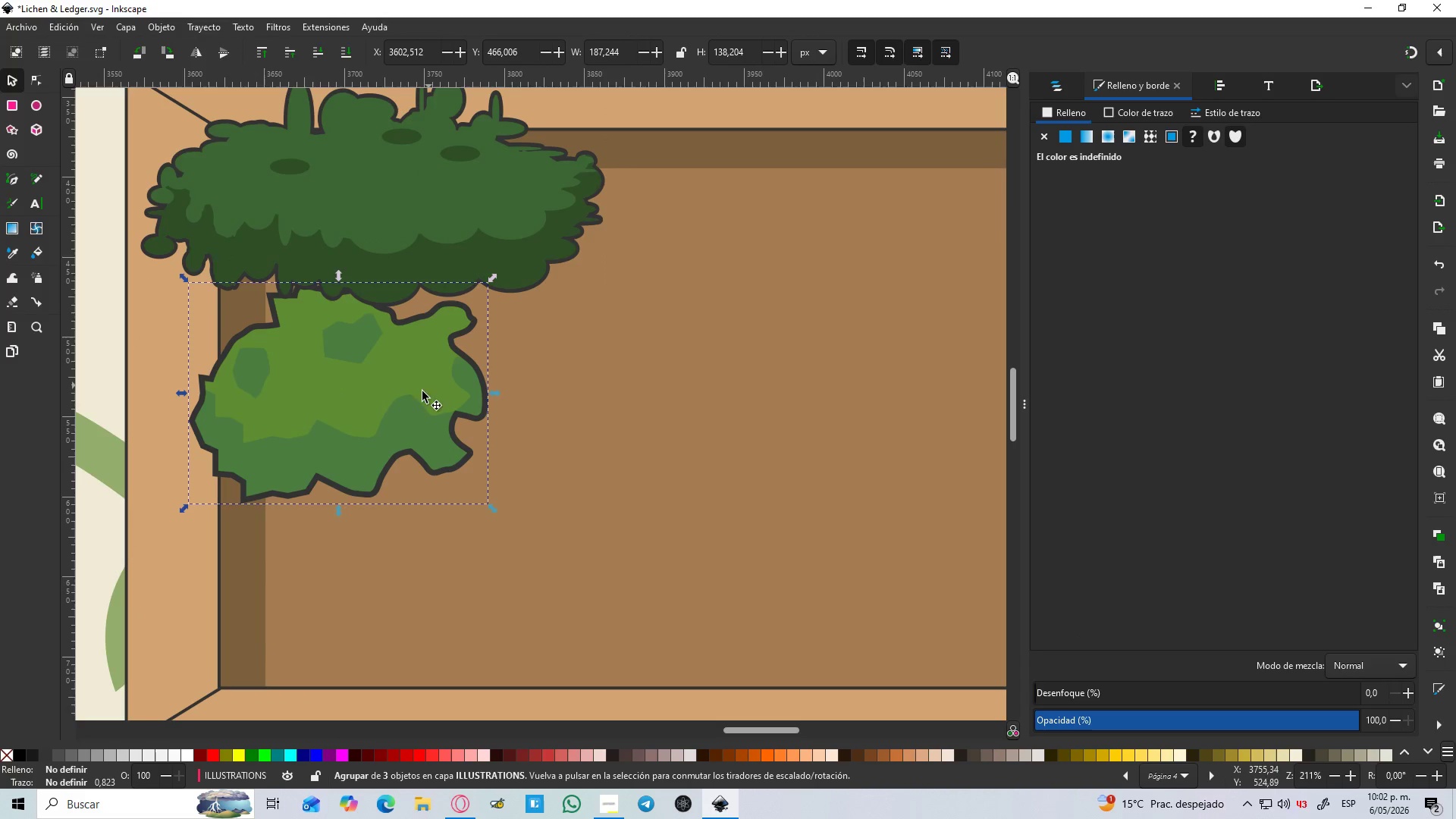 
left_click_drag(start_coordinate=[410, 403], to_coordinate=[394, 360])
 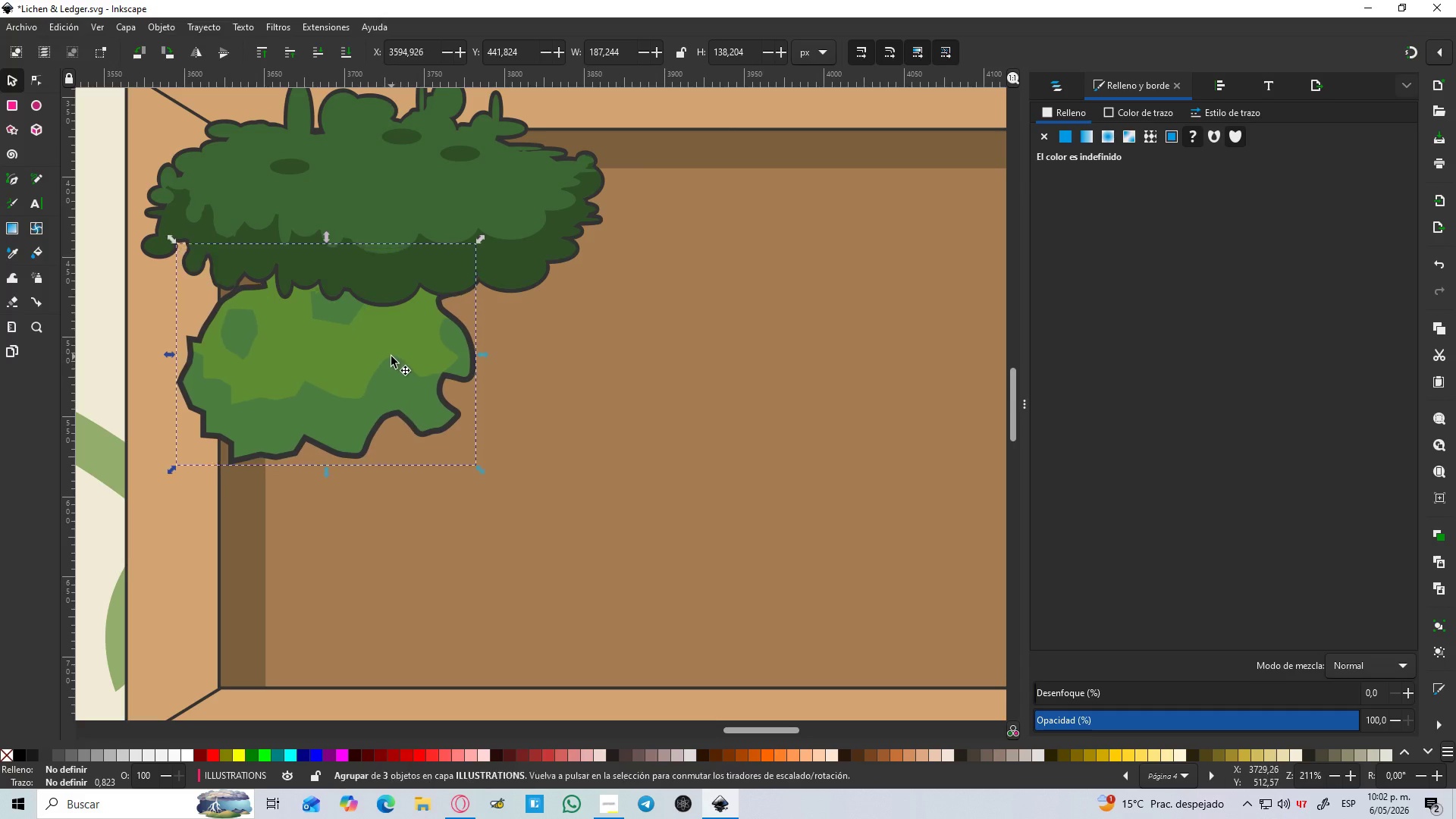 
hold_key(key=ControlLeft, duration=1.12)
scroll: coordinate [391, 356], scroll_direction: down, amount: 4.0
 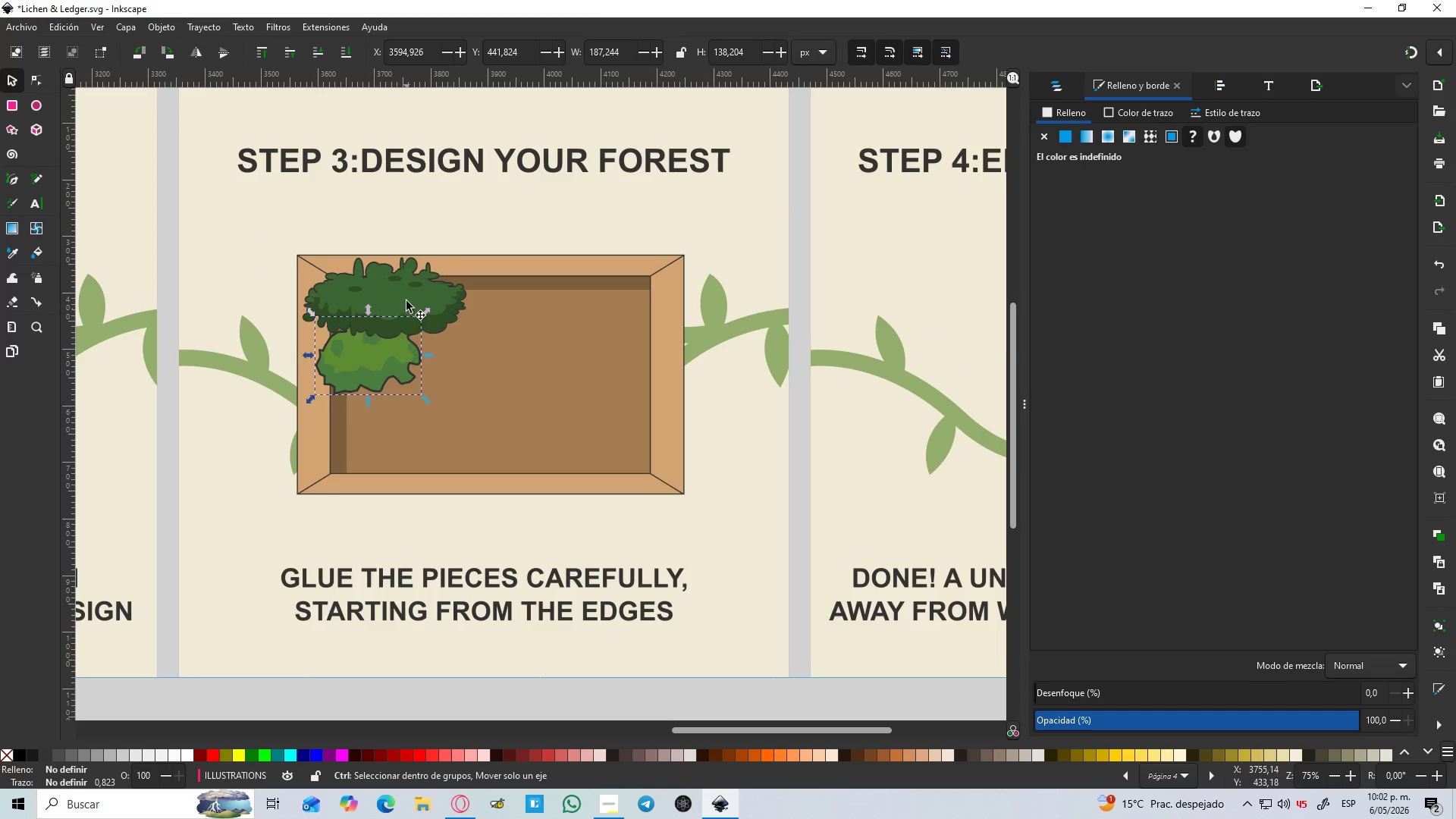 
left_click([403, 287])
 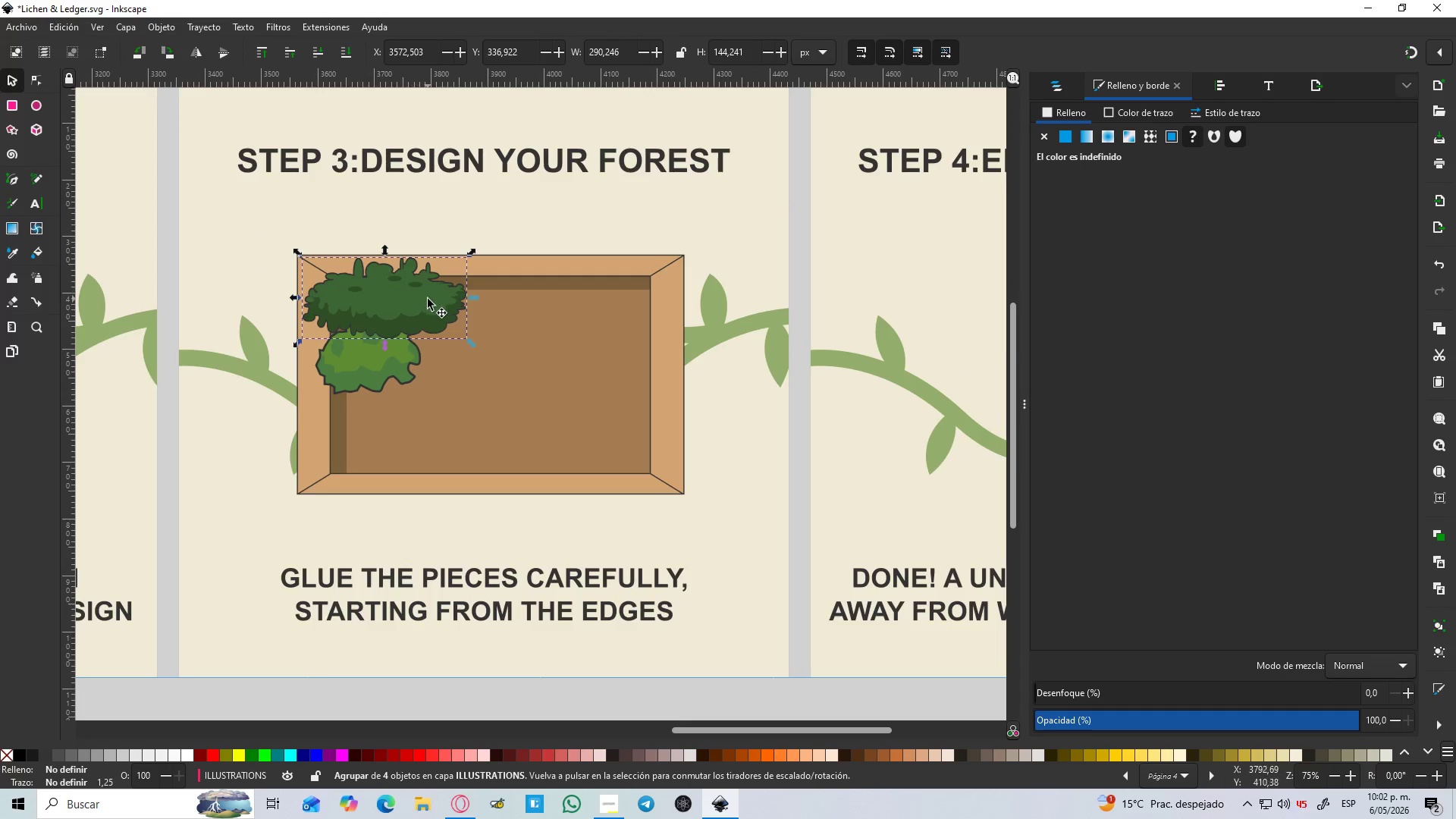 
key(Control+D)
 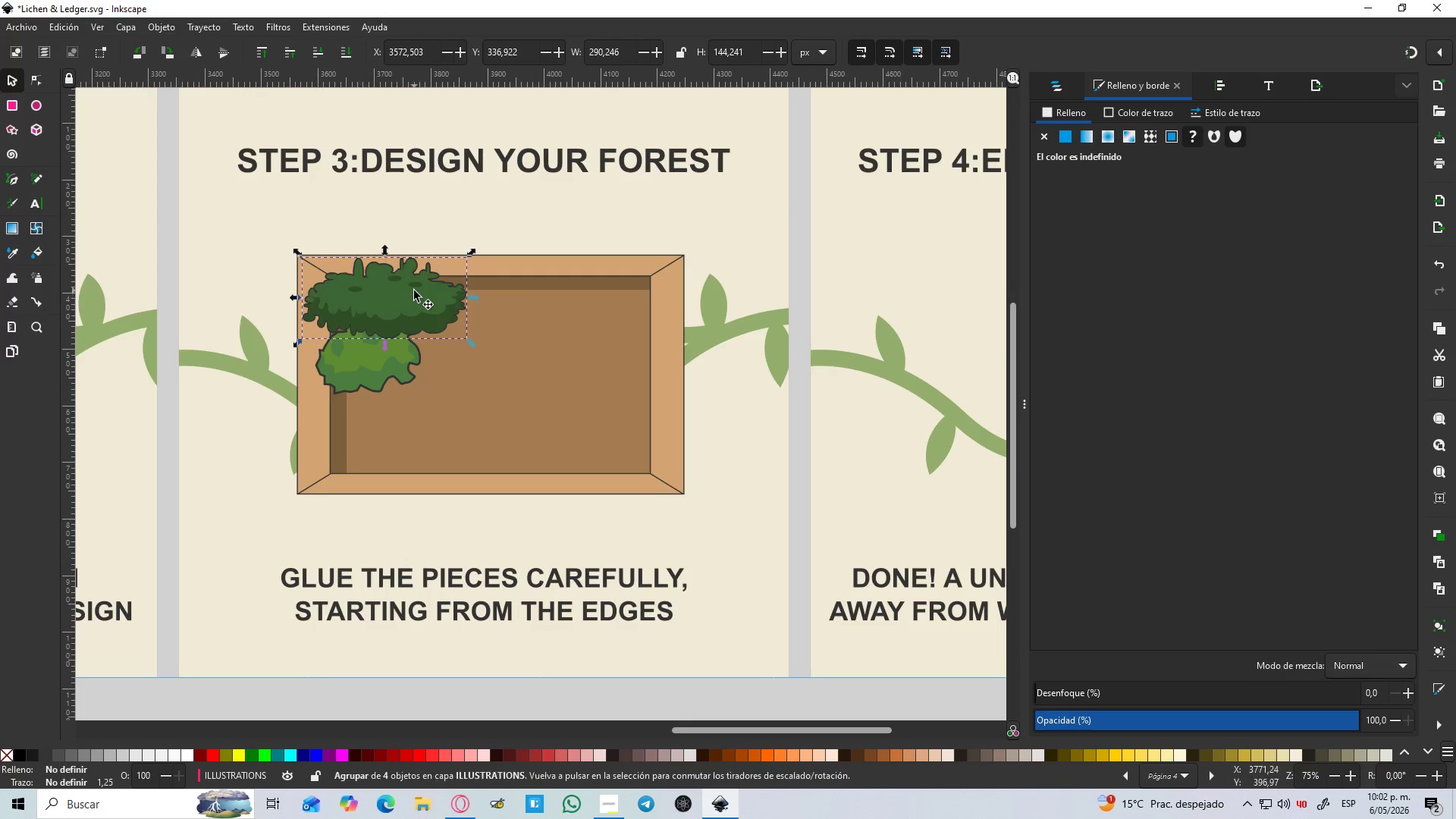 
left_click_drag(start_coordinate=[414, 290], to_coordinate=[502, 353])
 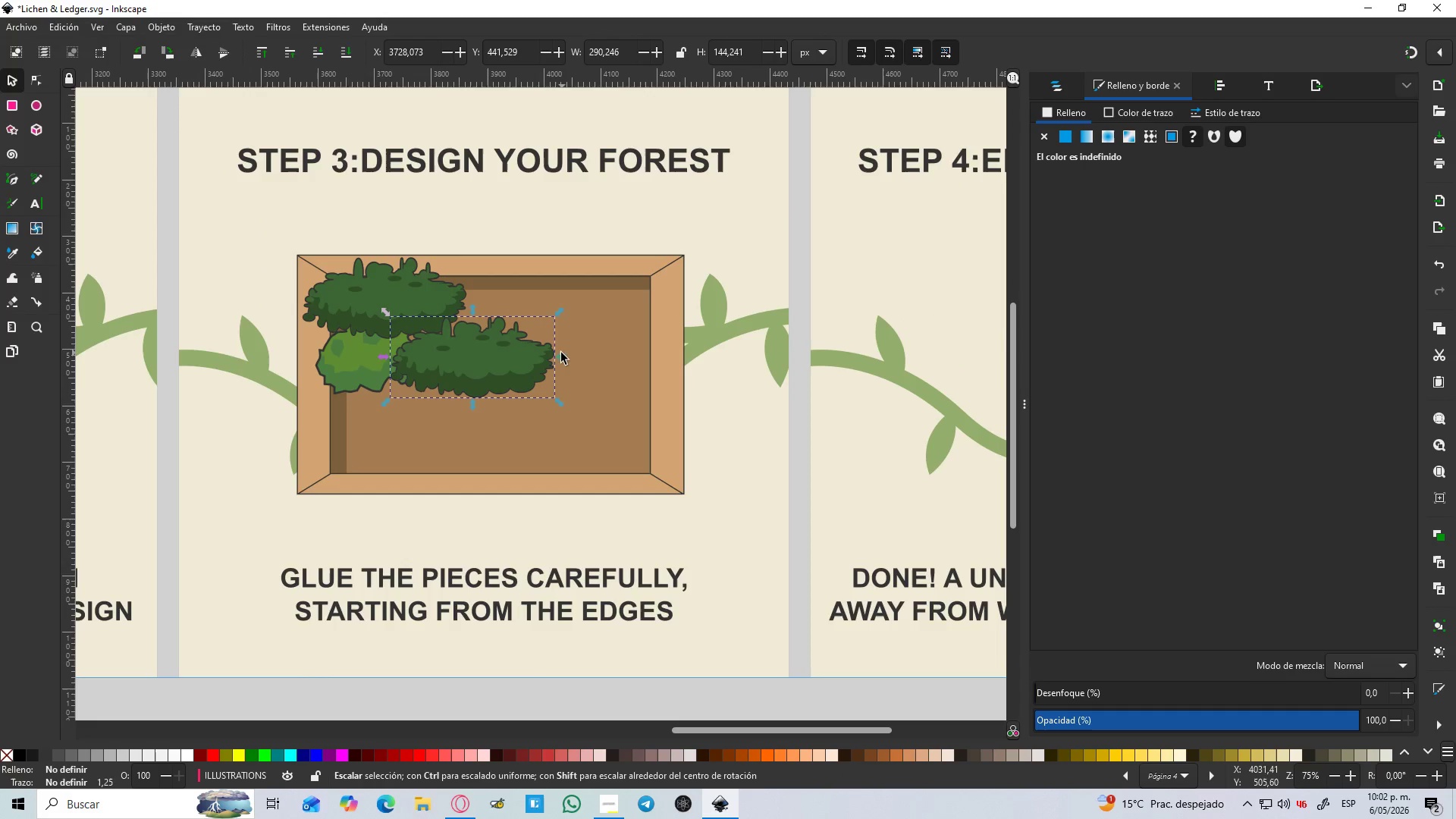 
hold_key(key=ControlLeft, duration=1.03)
left_click_drag(start_coordinate=[561, 356], to_coordinate=[487, 353])
 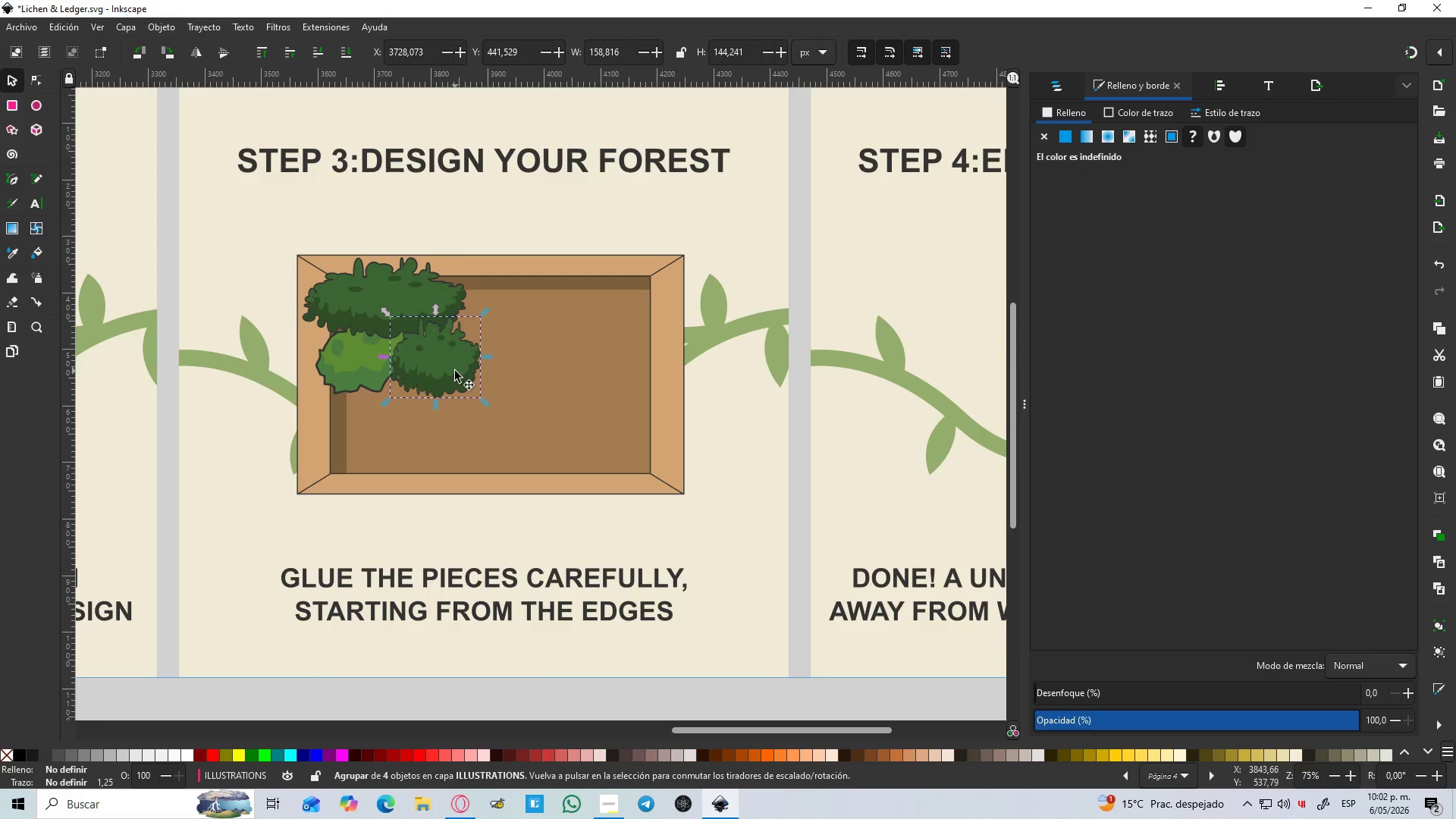 
left_click_drag(start_coordinate=[452, 372], to_coordinate=[451, 366])
 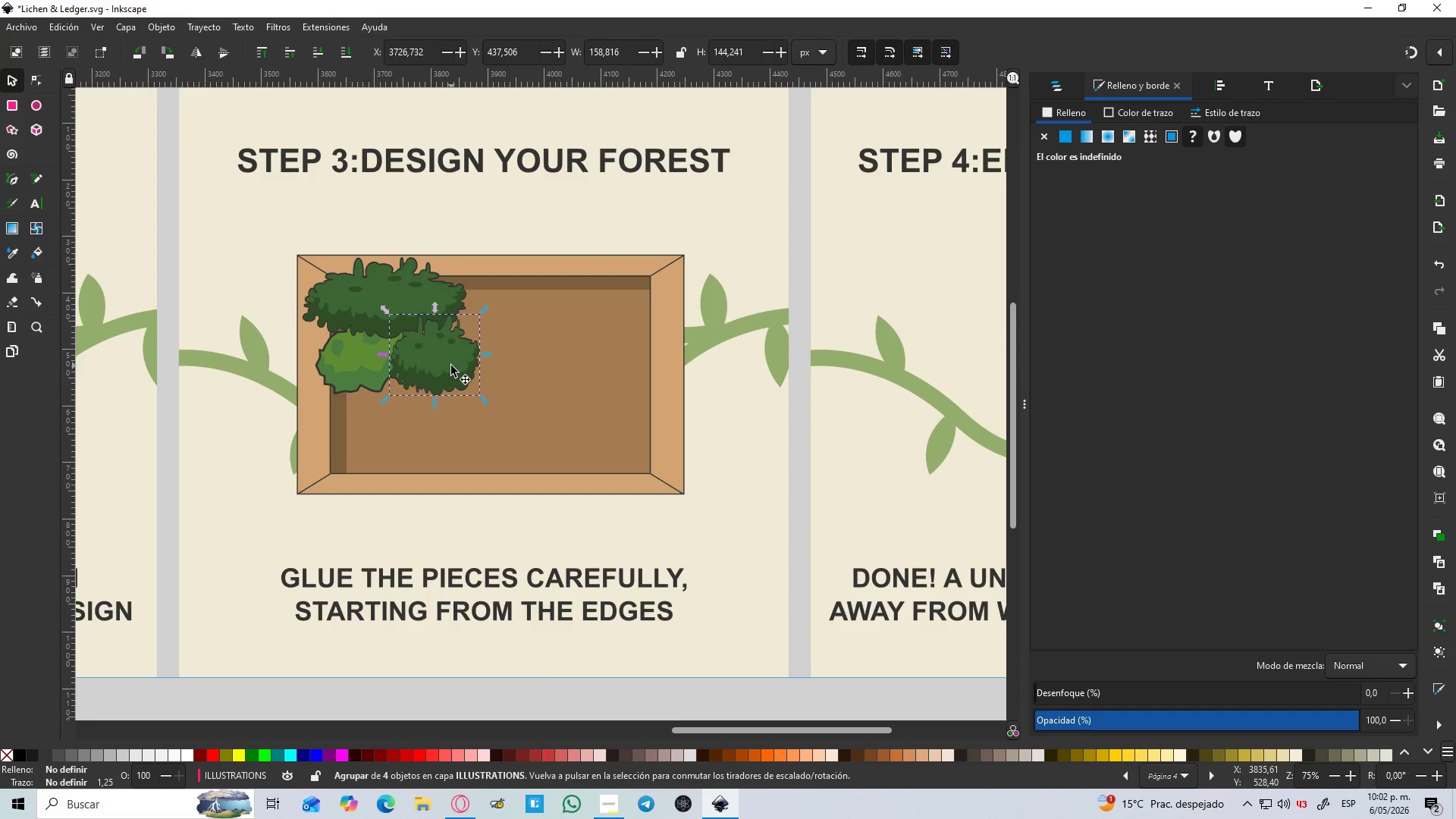 
key(Control+D)
 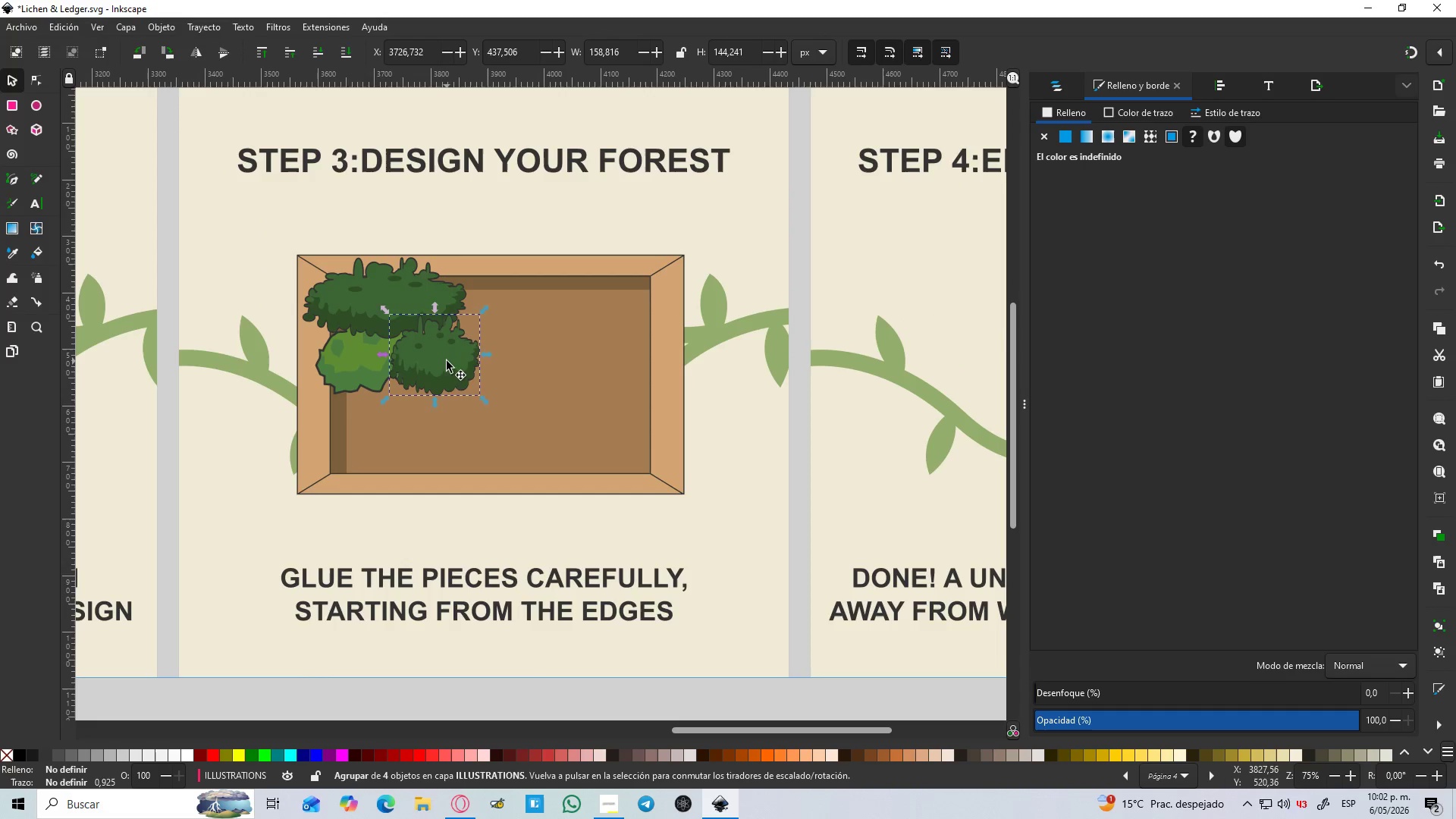 
left_click_drag(start_coordinate=[446, 361], to_coordinate=[372, 414])
 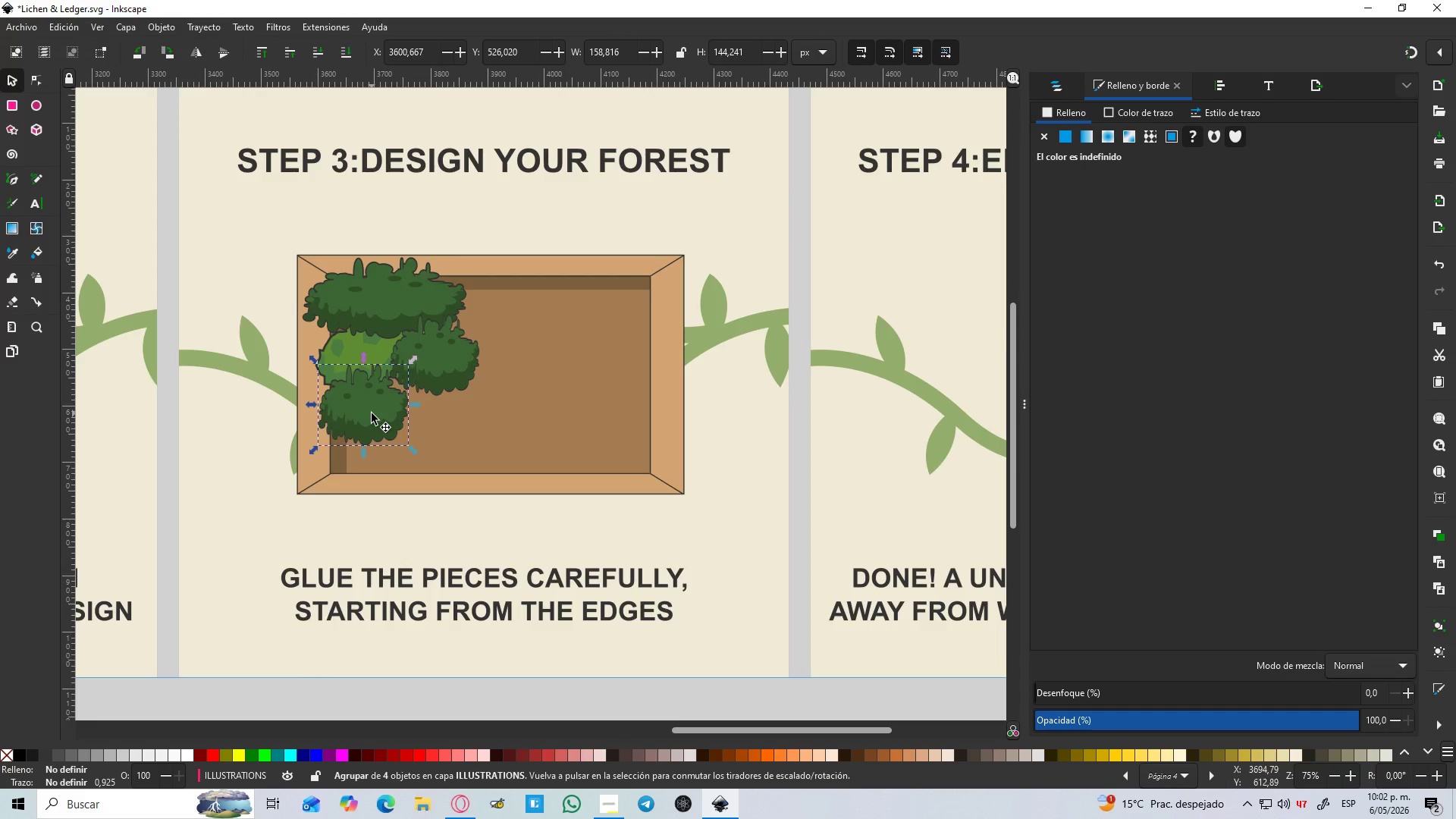 
hold_key(key=ControlLeft, duration=0.33)
 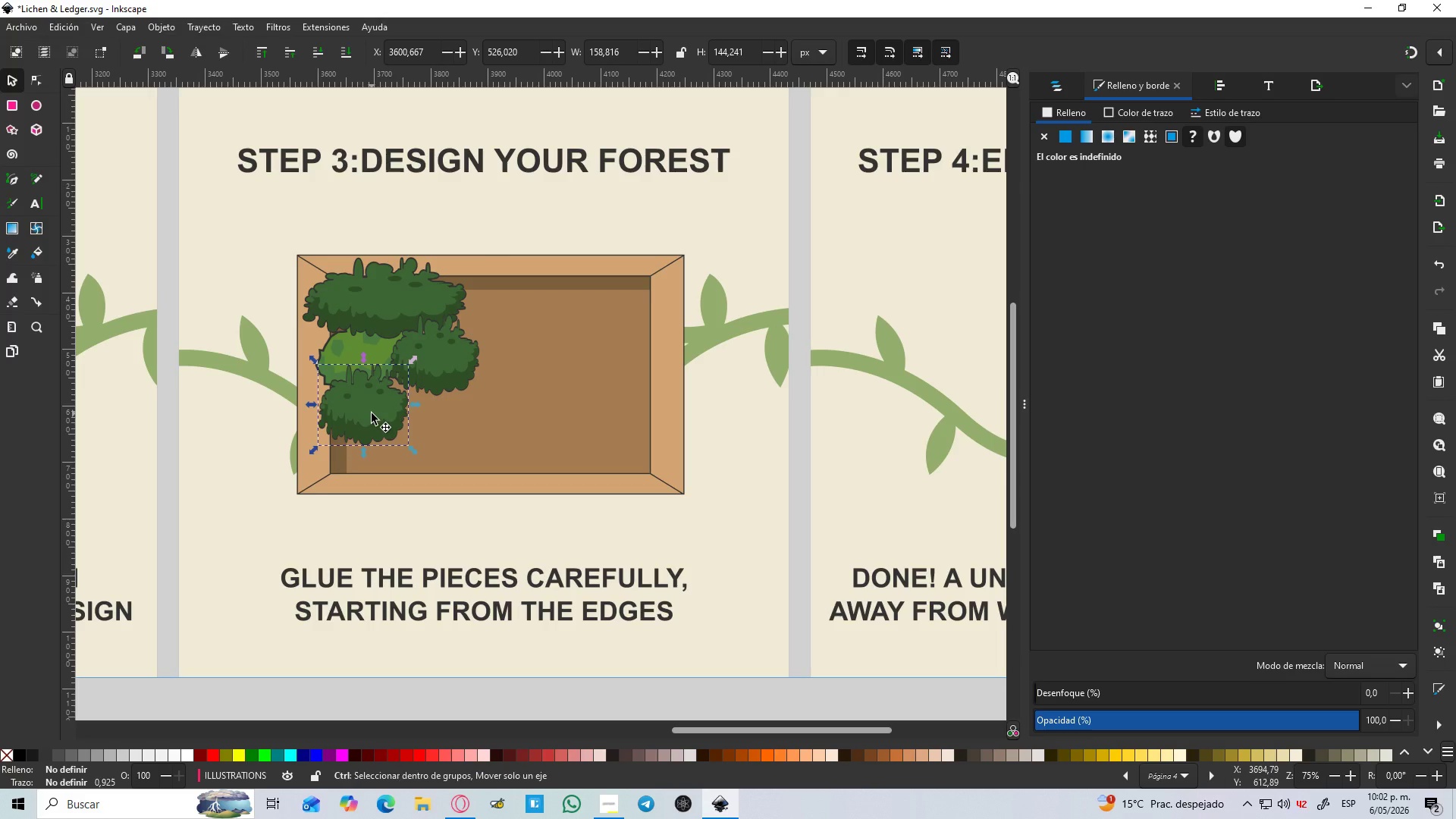 
hold_key(key=ControlLeft, duration=0.62)
 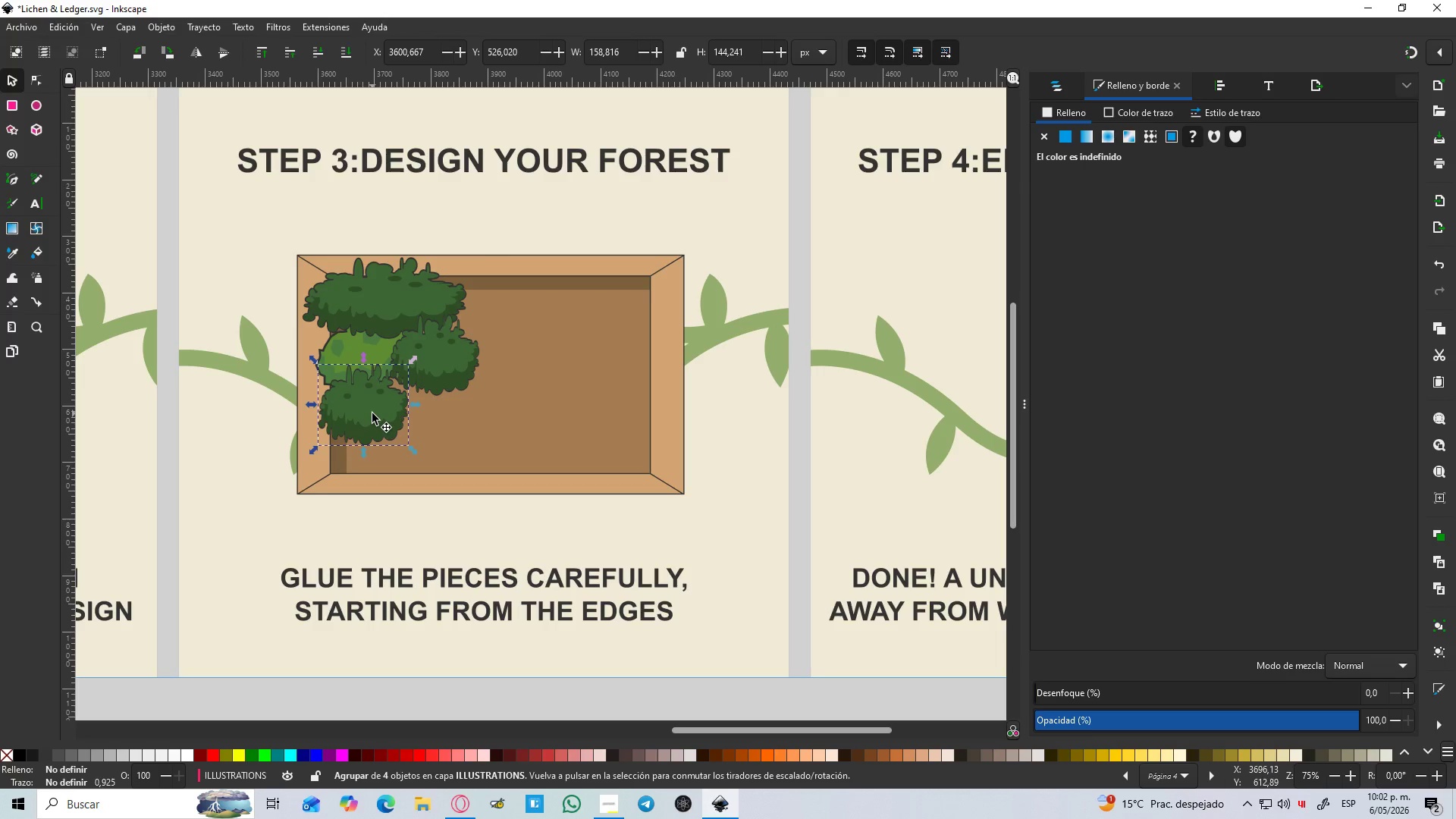 
hold_key(key=ControlLeft, duration=1.41)
scroll: coordinate [372, 413], scroll_direction: down, amount: 2.0
 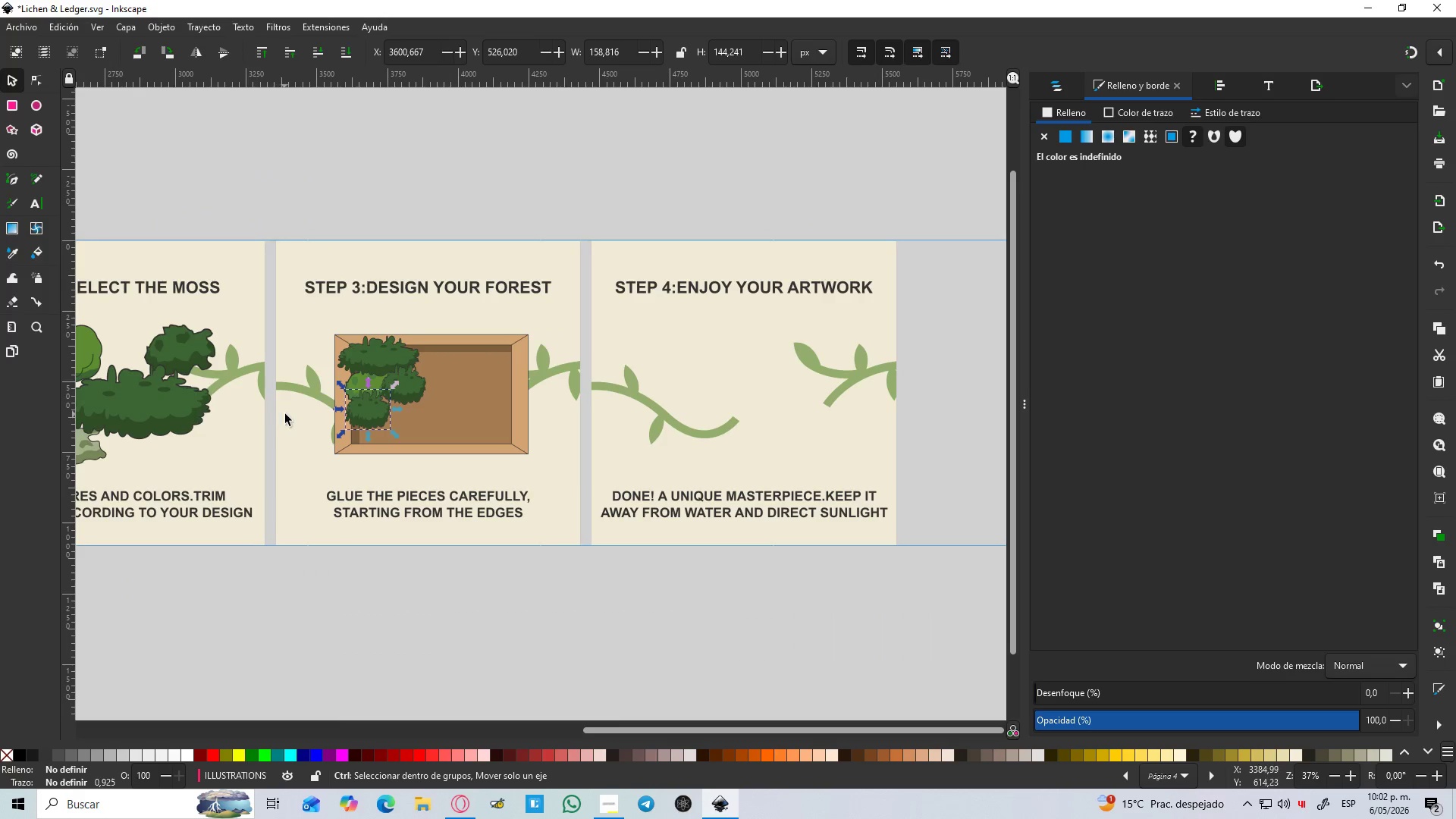 
scroll: coordinate [289, 415], scroll_direction: up, amount: 1.0
 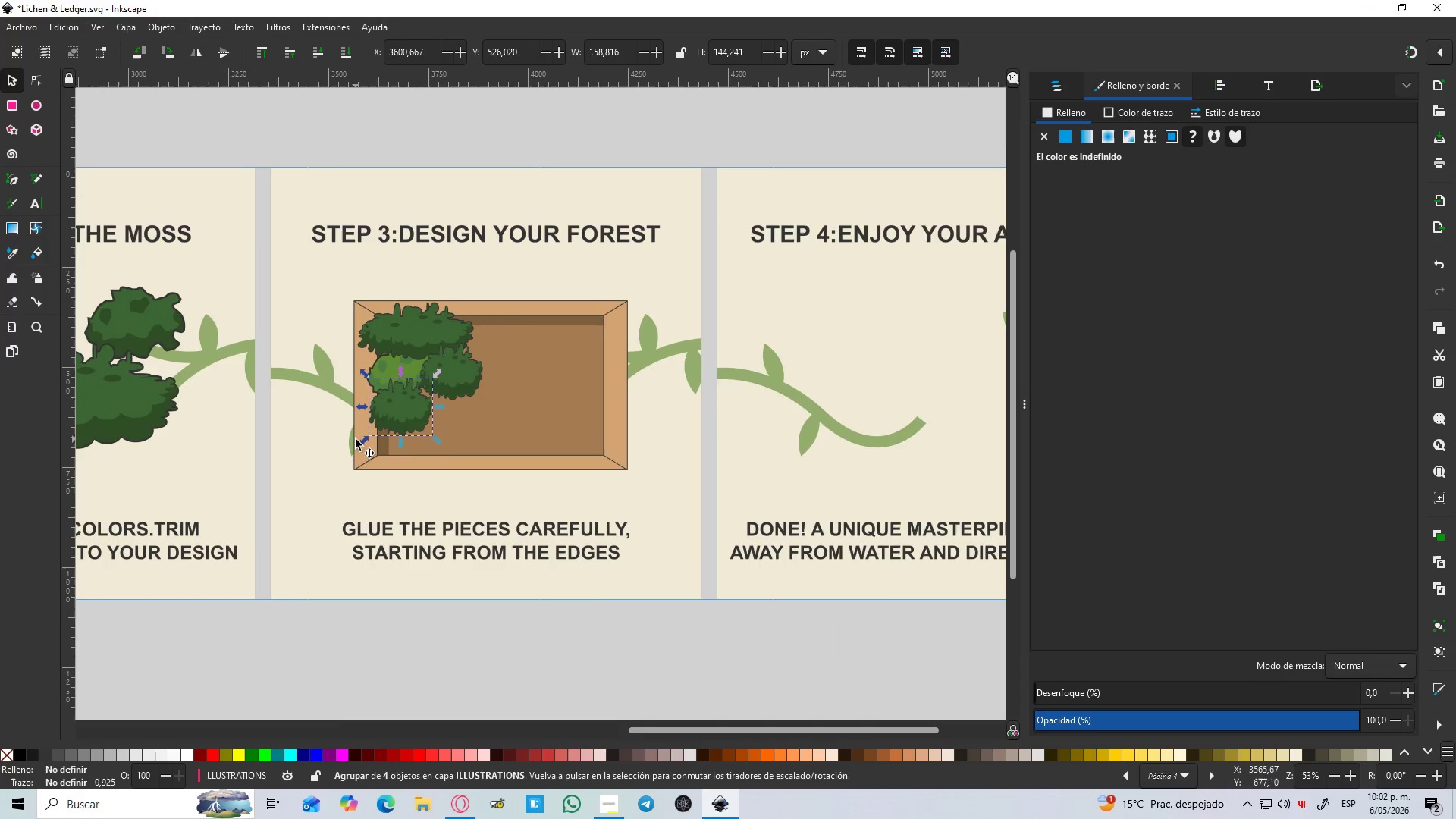 
hold_key(key=Space, duration=0.39)
 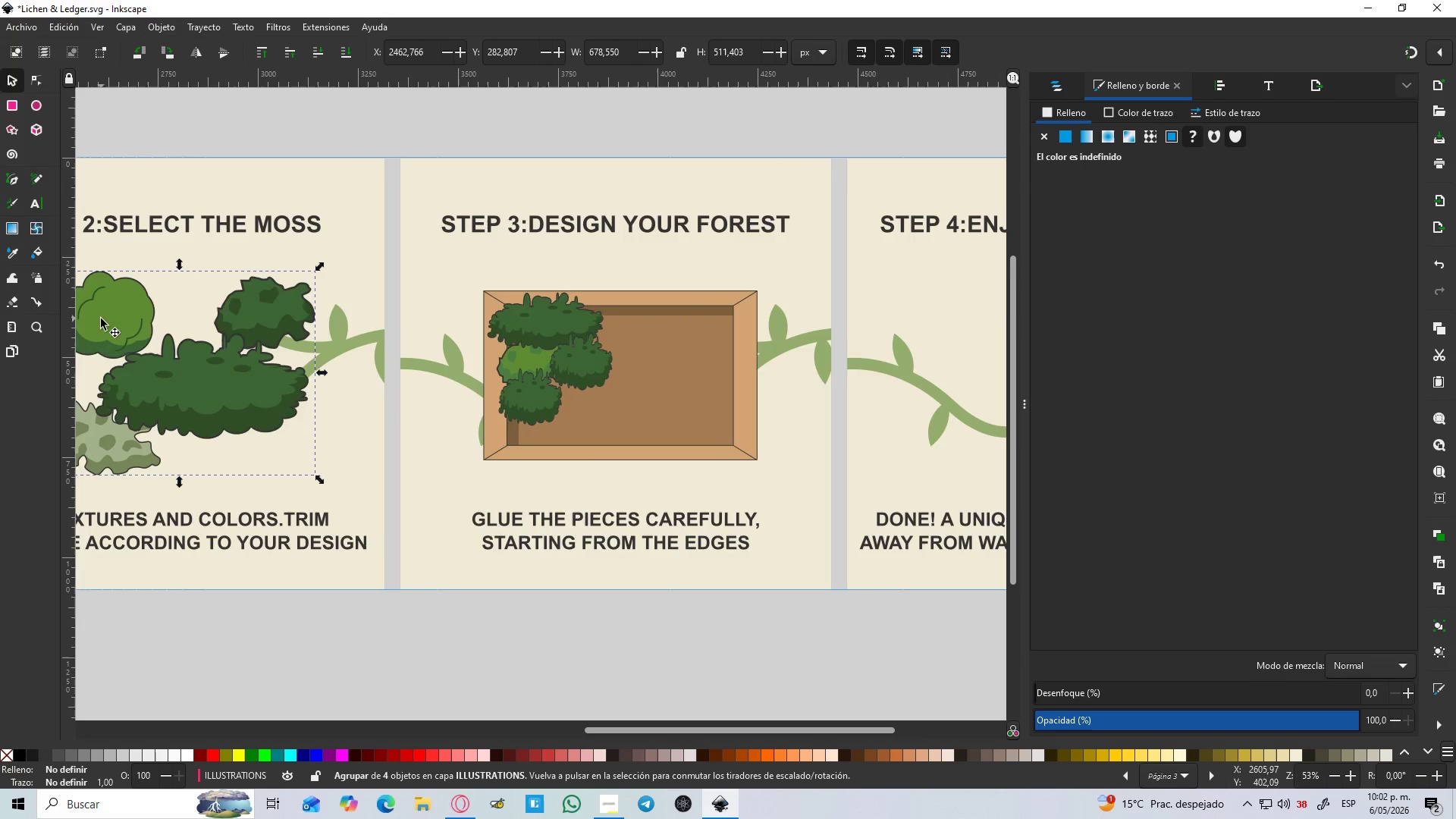 
double_click([118, 323])
 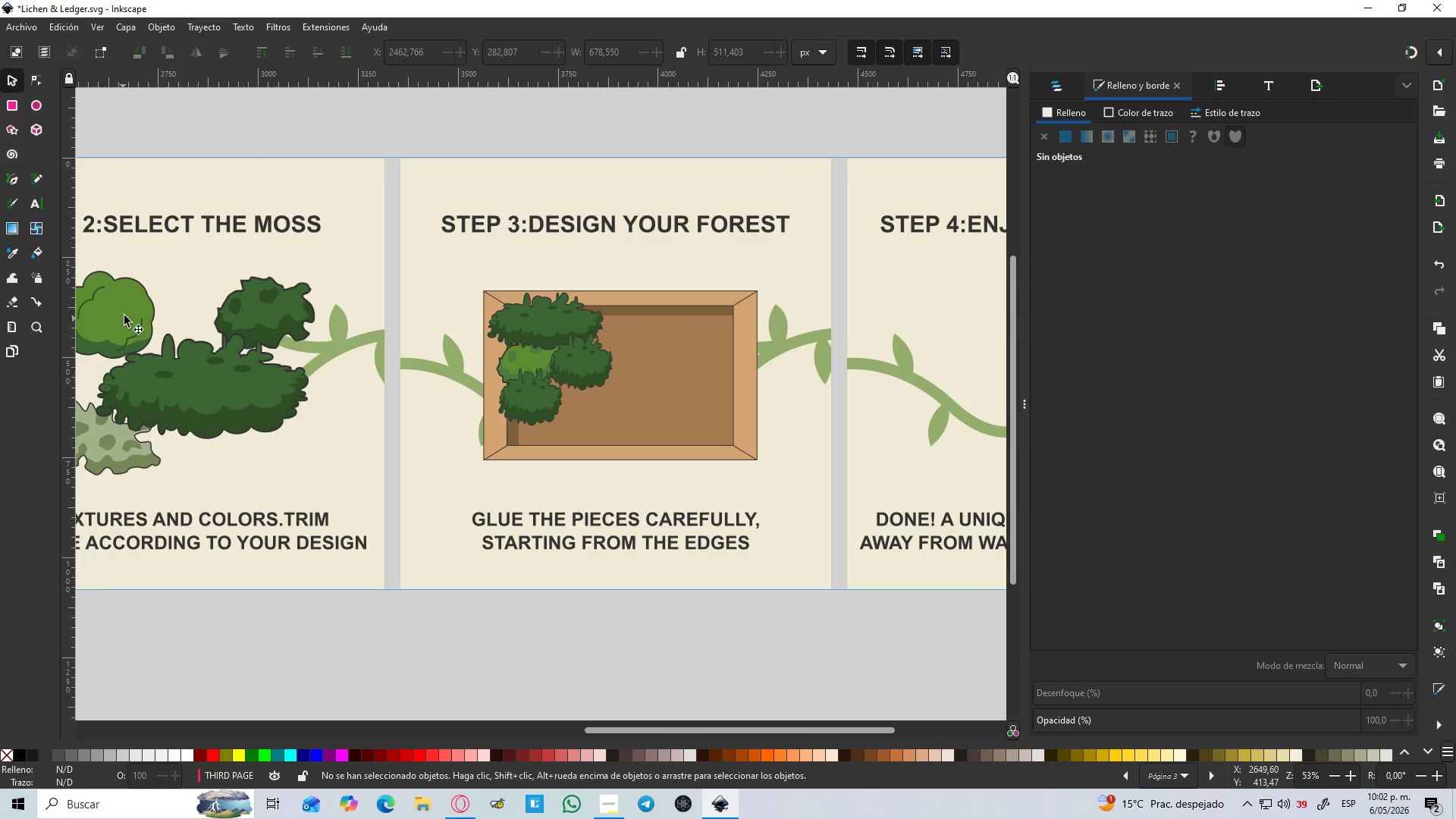 
triple_click([127, 310])
 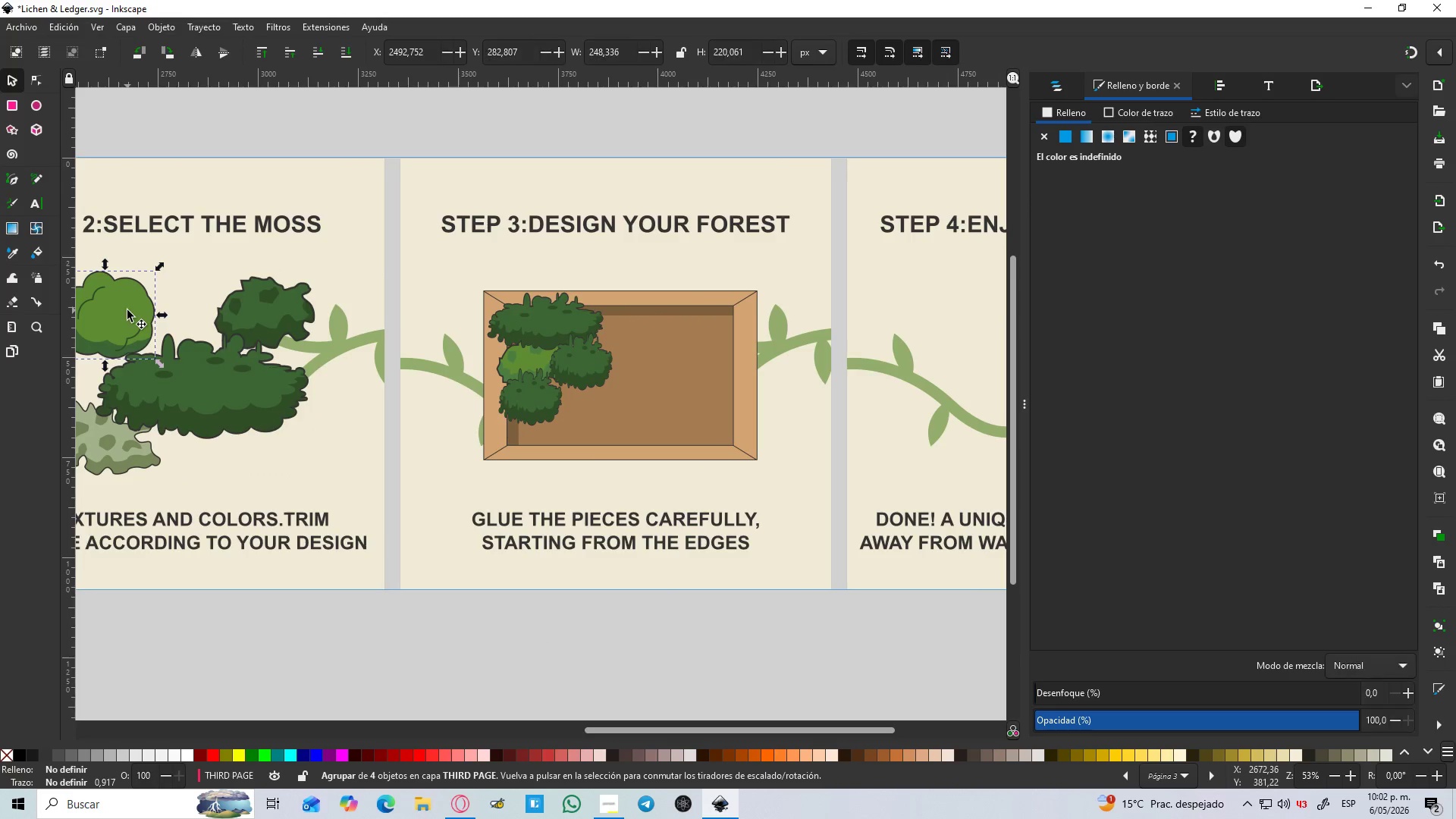 
key(Control+C)
 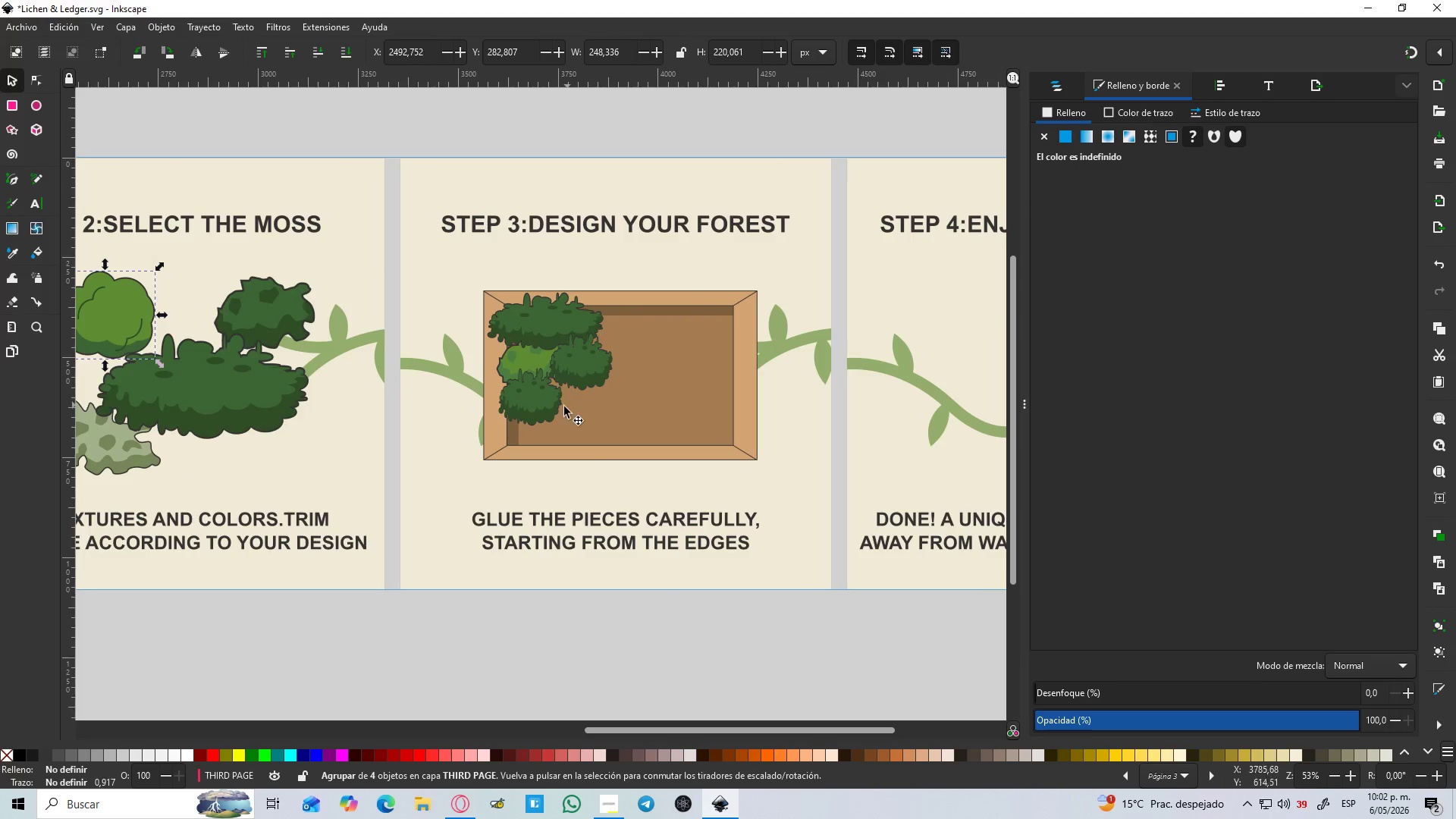 
left_click([579, 409])
 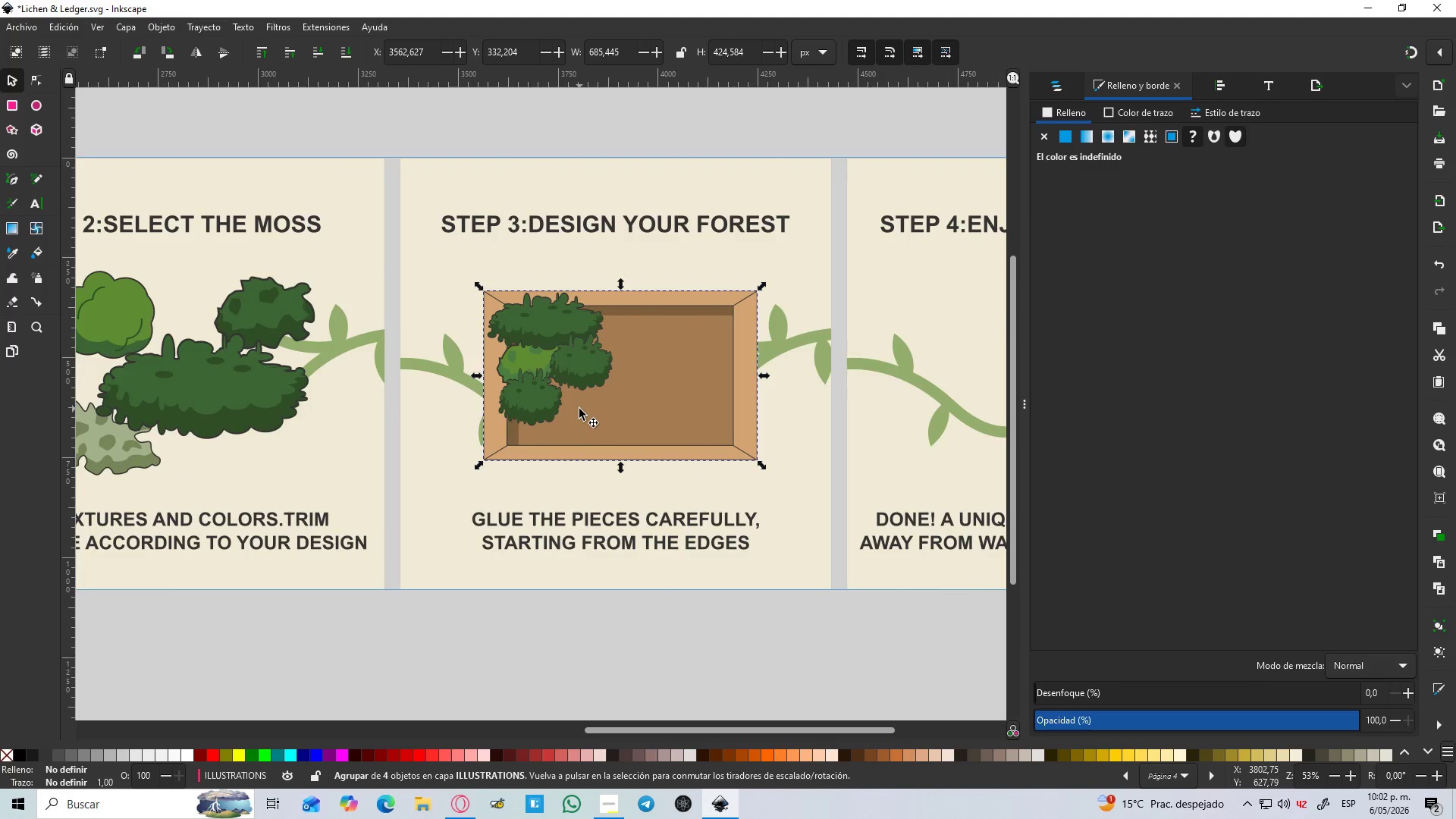 
key(Control+V)
 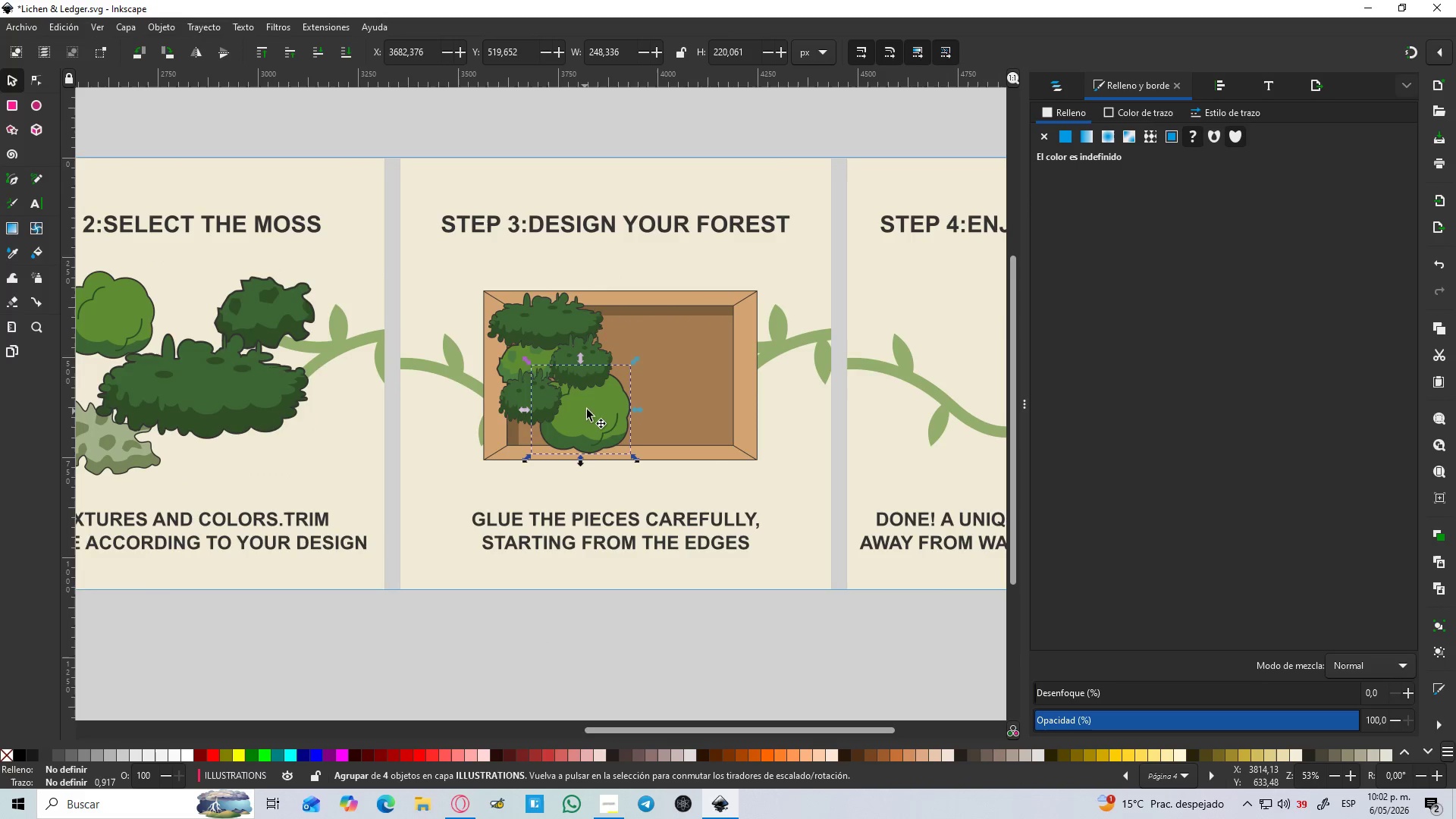 
left_click_drag(start_coordinate=[588, 409], to_coordinate=[596, 403])
 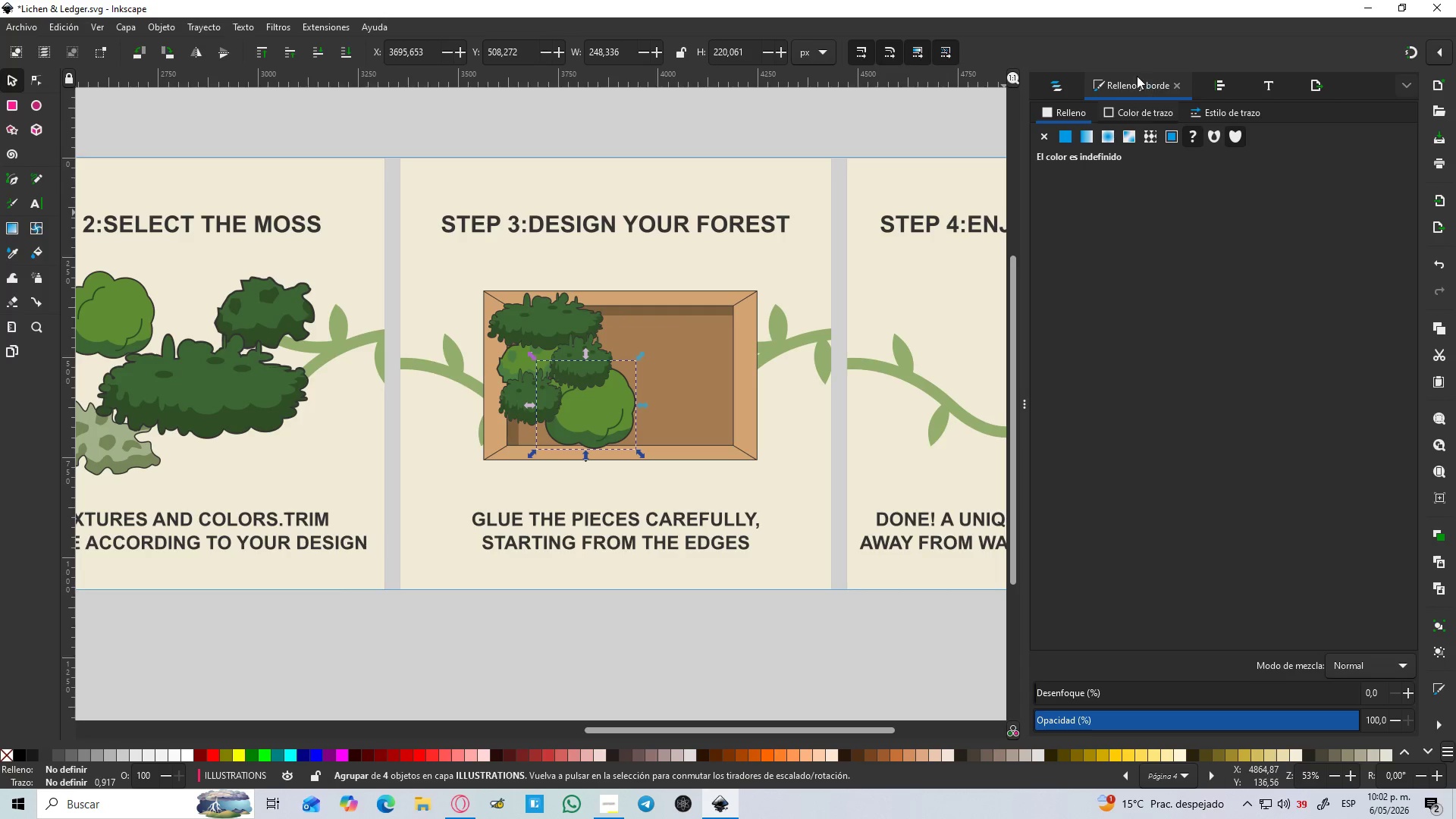 
left_click([1068, 93])
 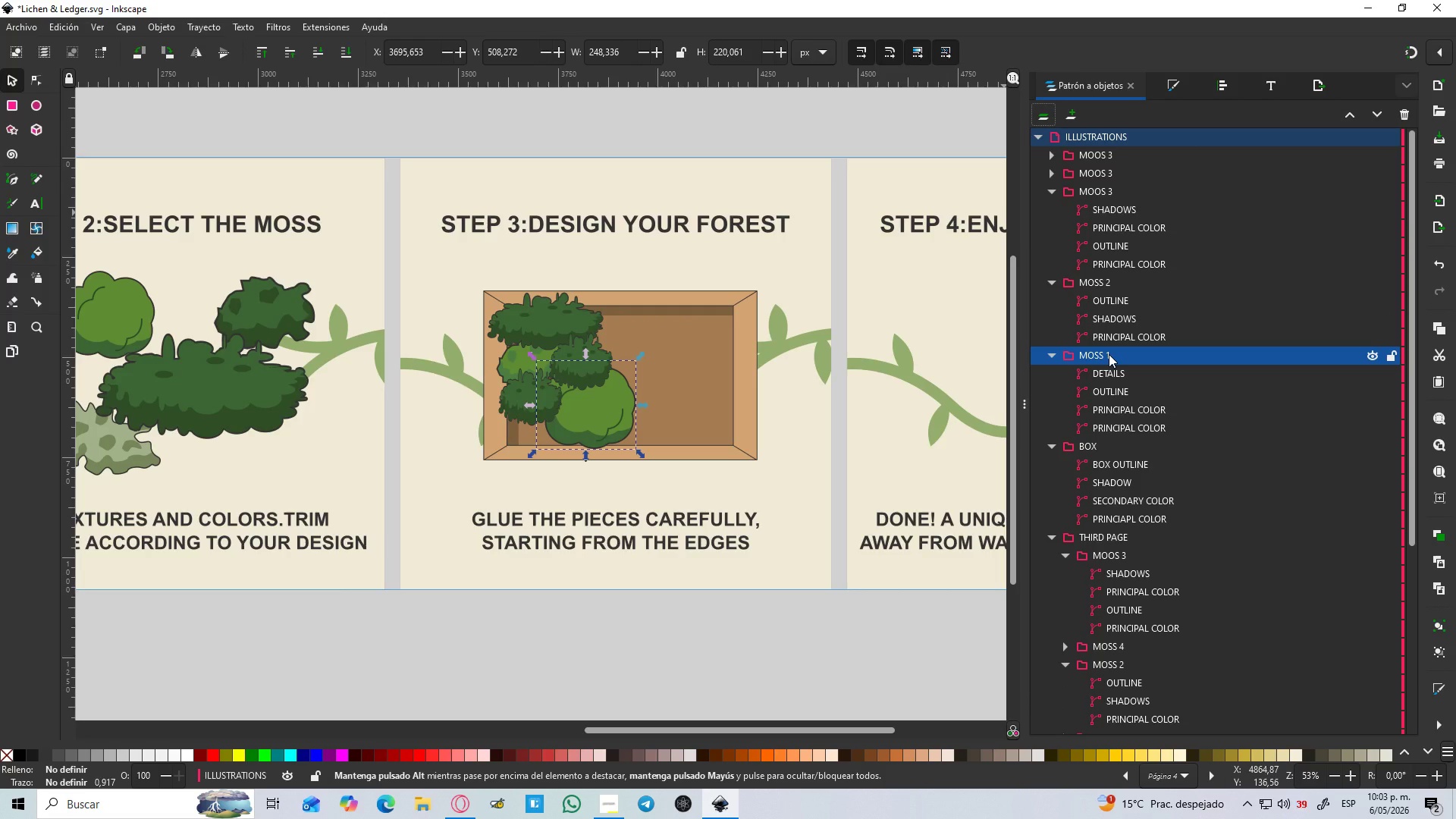 
wait(5.17)
 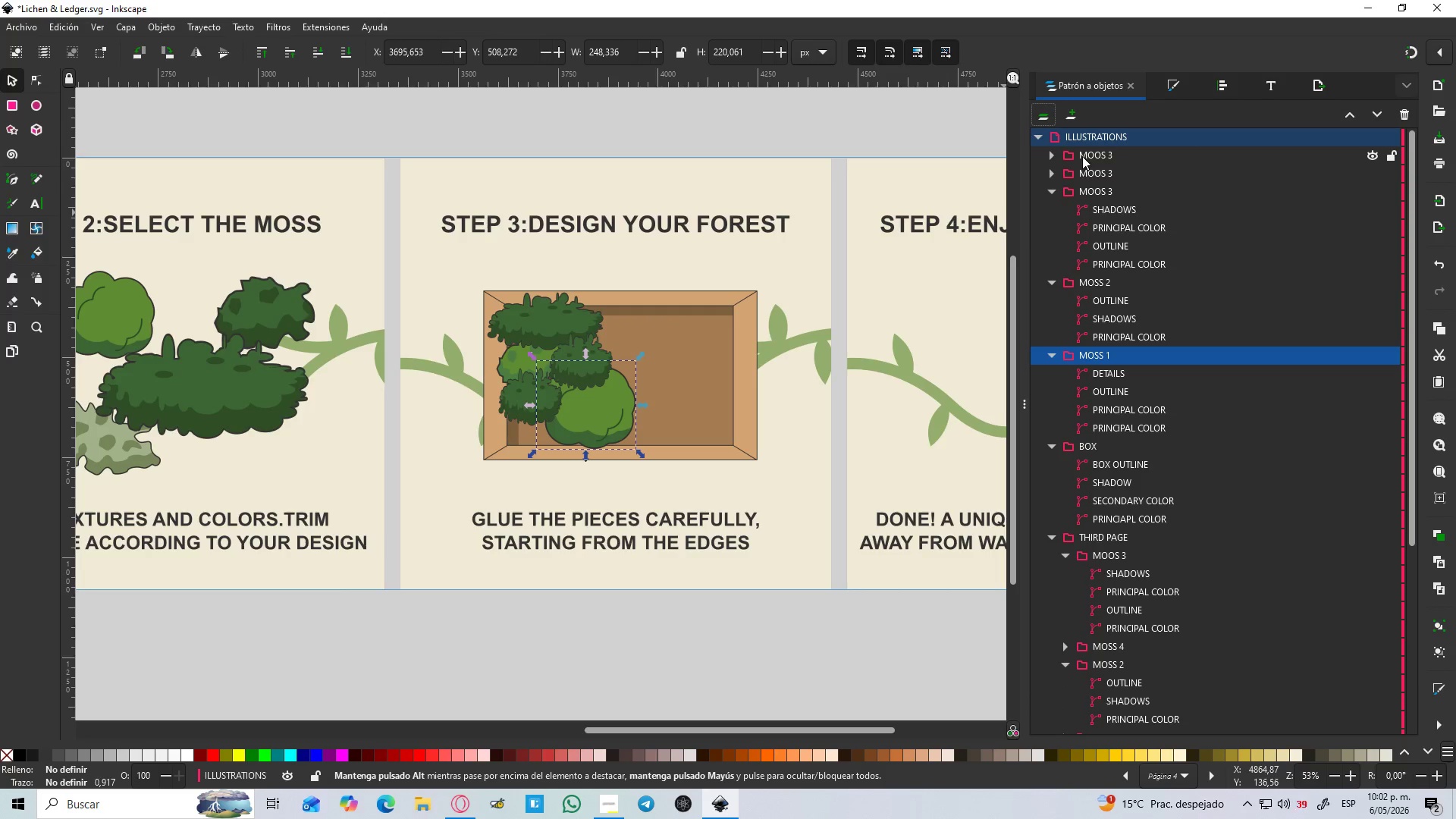 
left_click_drag(start_coordinate=[1109, 354], to_coordinate=[1147, 146])
 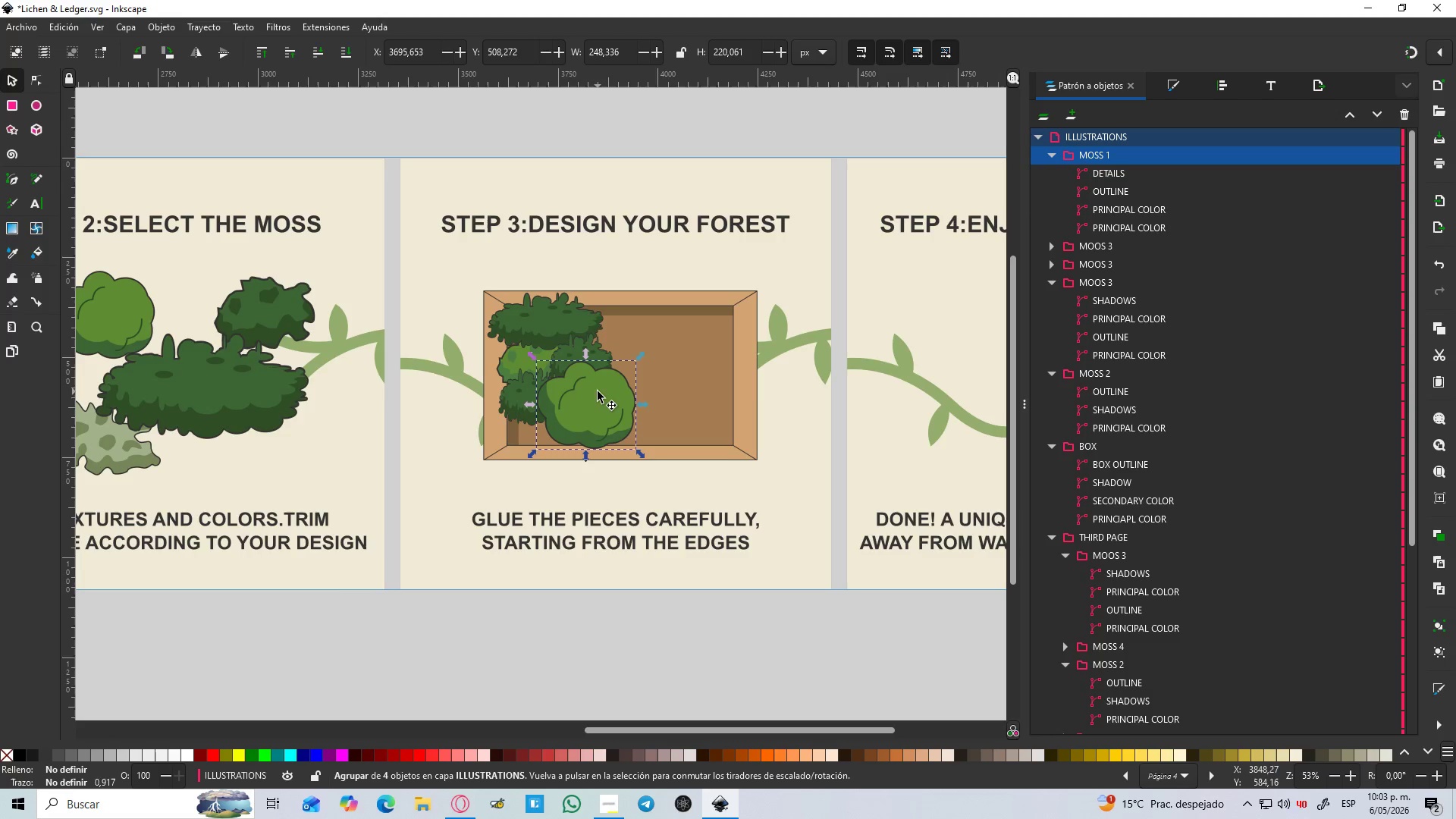 
hold_key(key=ControlLeft, duration=2.22)
hold_key(key=ShiftLeft, duration=1.5)
left_click_drag(start_coordinate=[642, 356], to_coordinate=[629, 361])
 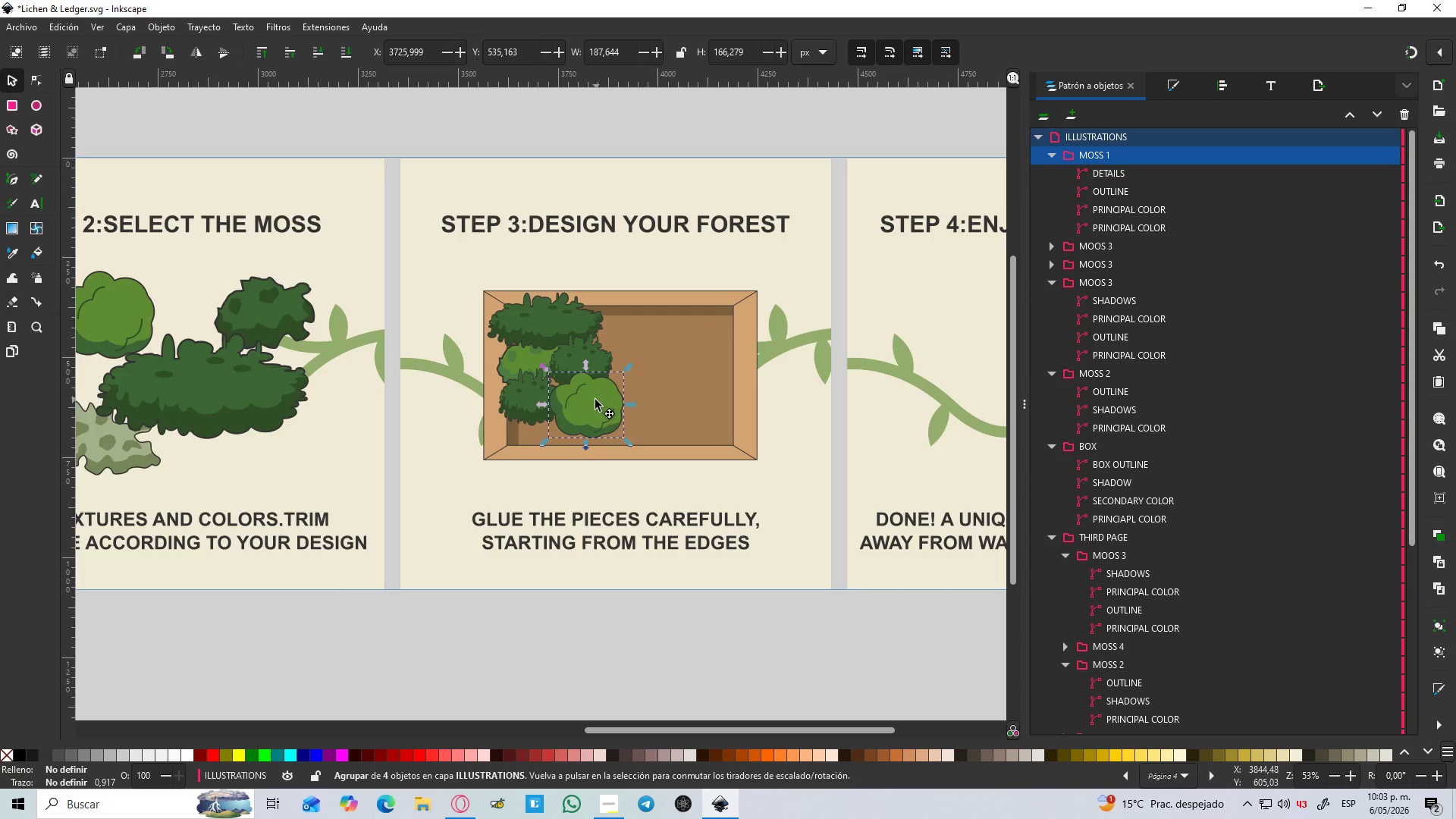 
hold_key(key=ShiftLeft, duration=0.33)
 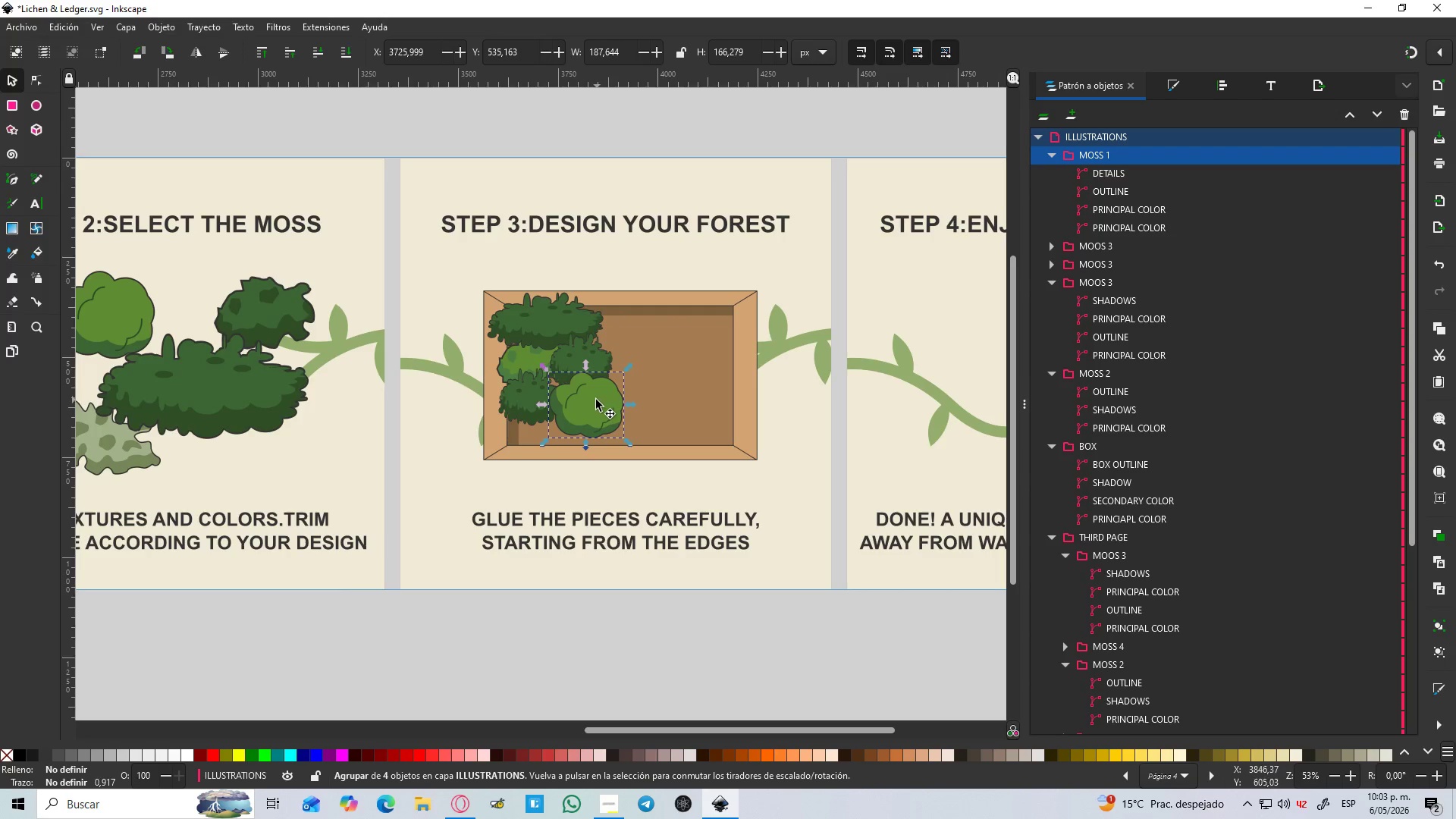 
left_click_drag(start_coordinate=[596, 400], to_coordinate=[589, 393])
 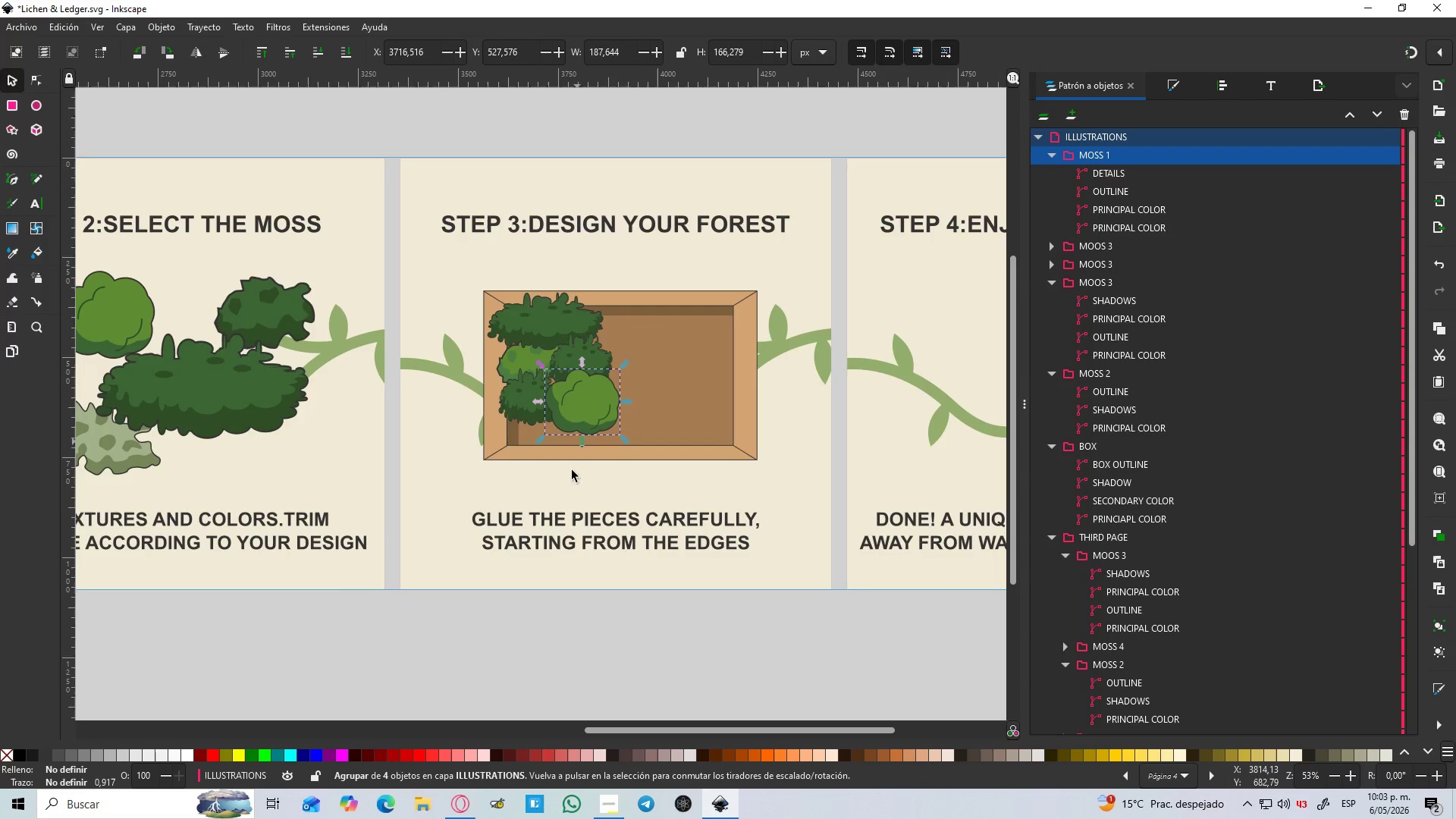 
left_click([568, 487])
 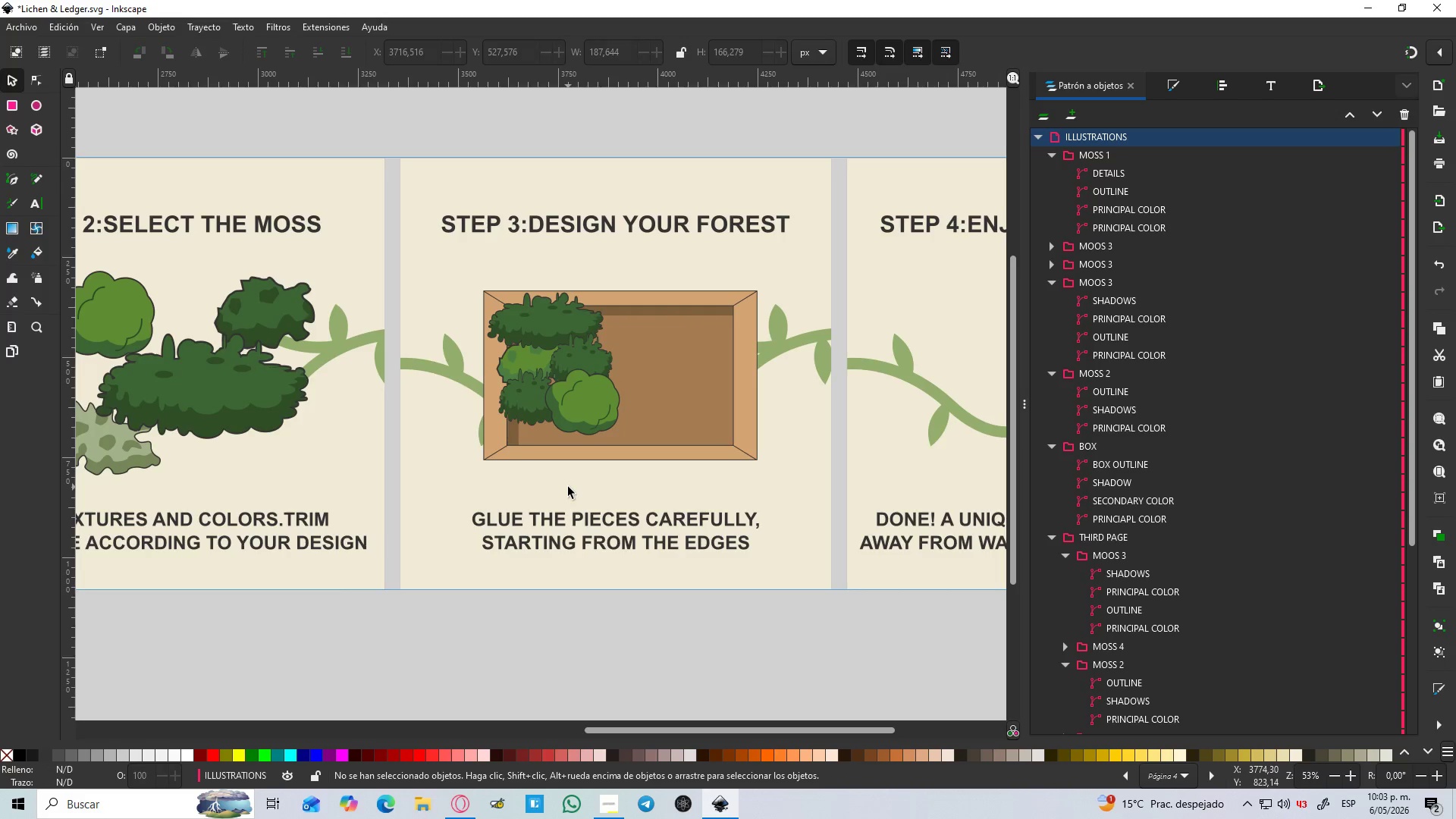 
hold_key(key=ControlLeft, duration=1.5)
scroll: coordinate [582, 452], scroll_direction: up, amount: 1.0
 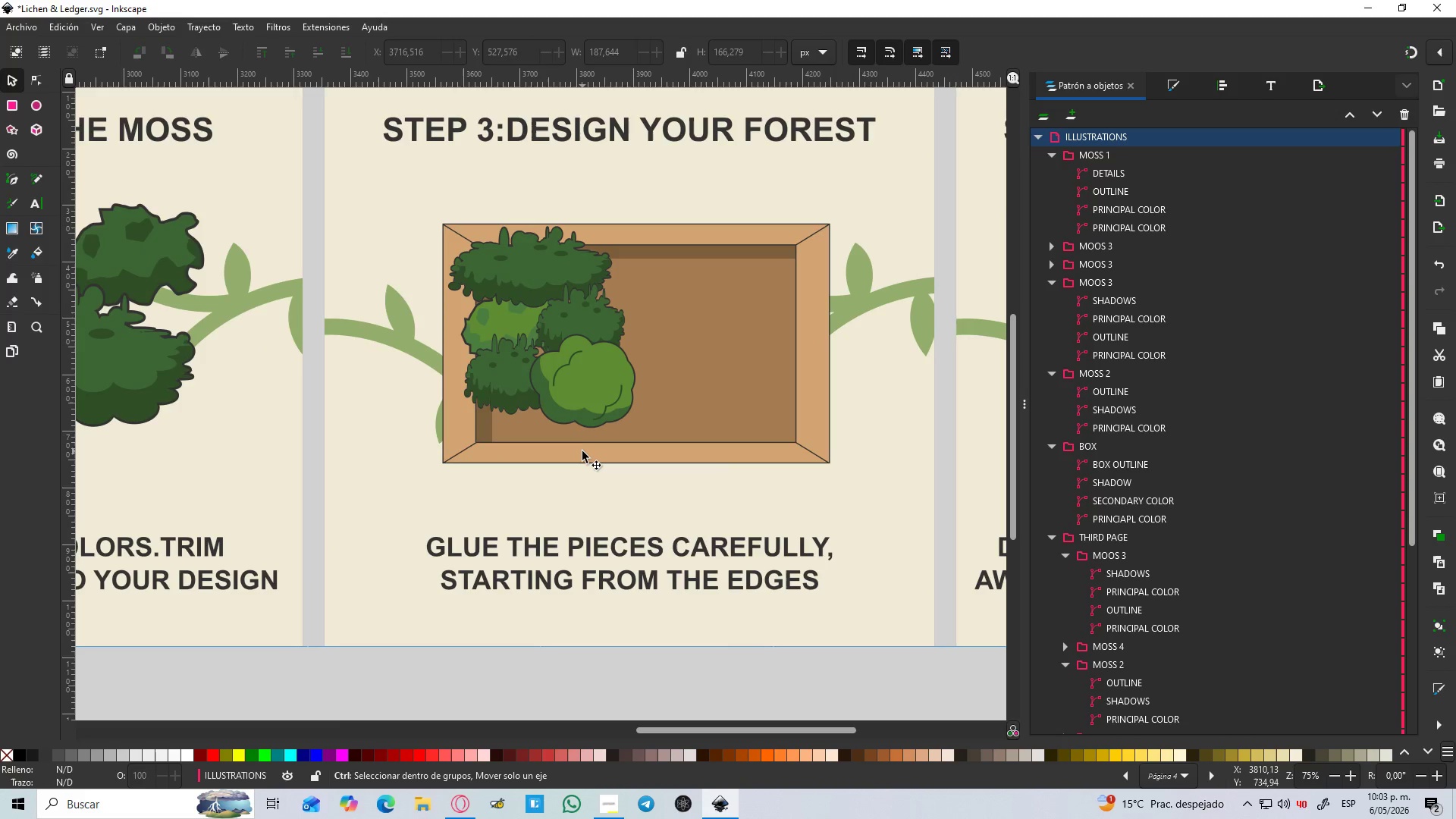 
hold_key(key=ControlLeft, duration=1.23)
scroll: coordinate [543, 358], scroll_direction: up, amount: 1.0
 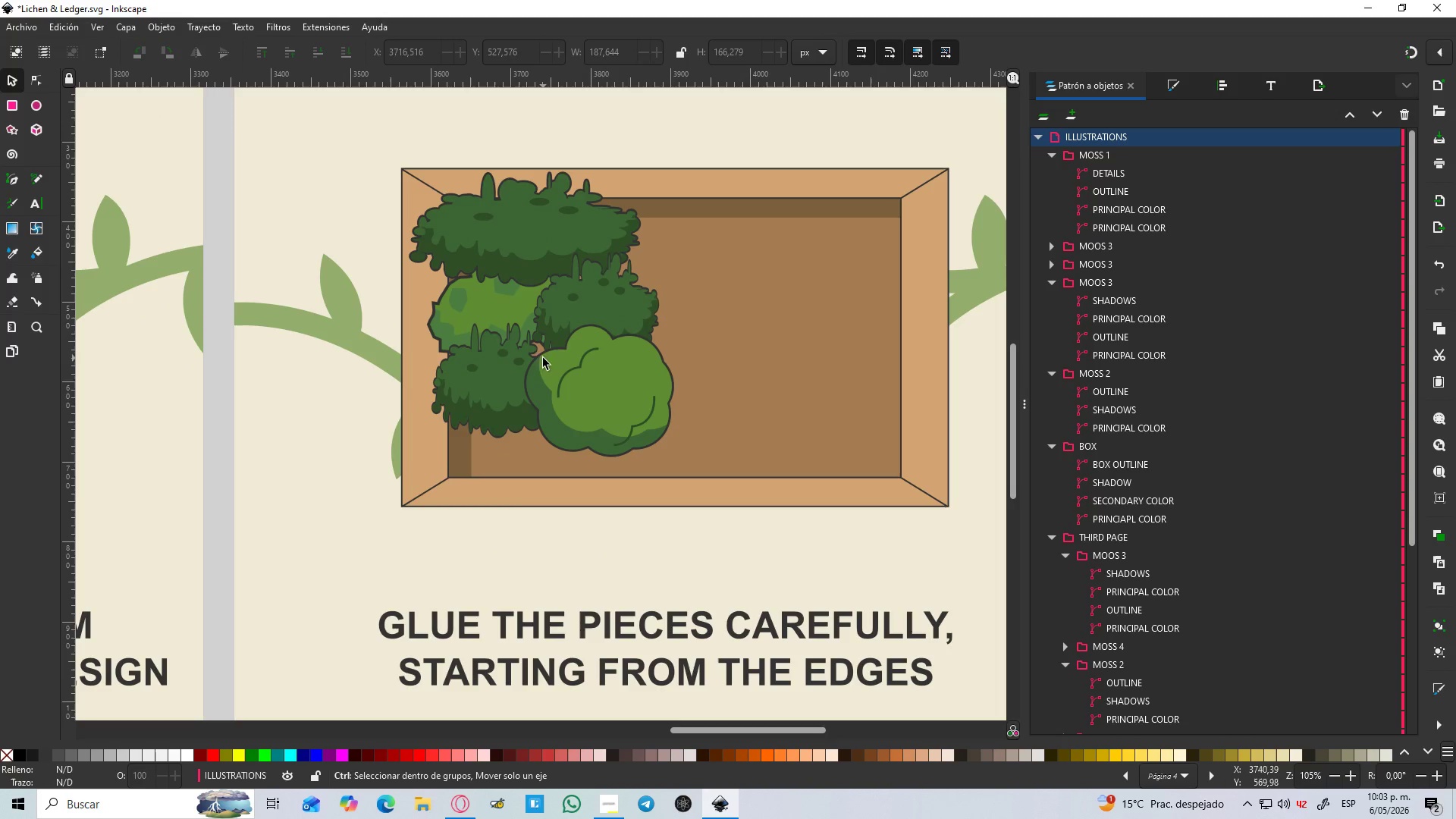 
hold_key(key=ControlLeft, duration=6.62)
left_click([610, 298])
 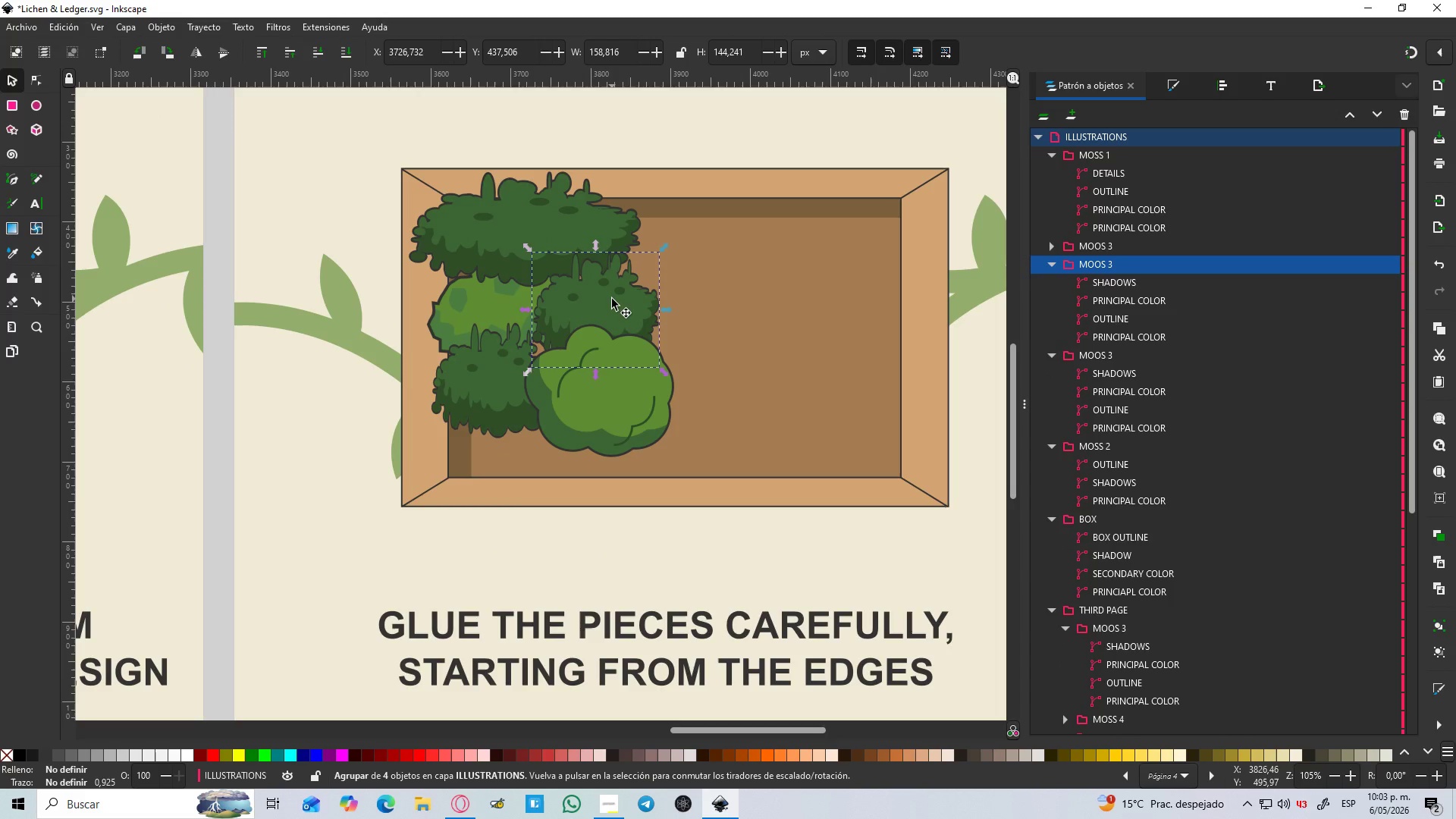 
left_click_drag(start_coordinate=[612, 299], to_coordinate=[610, 278])
 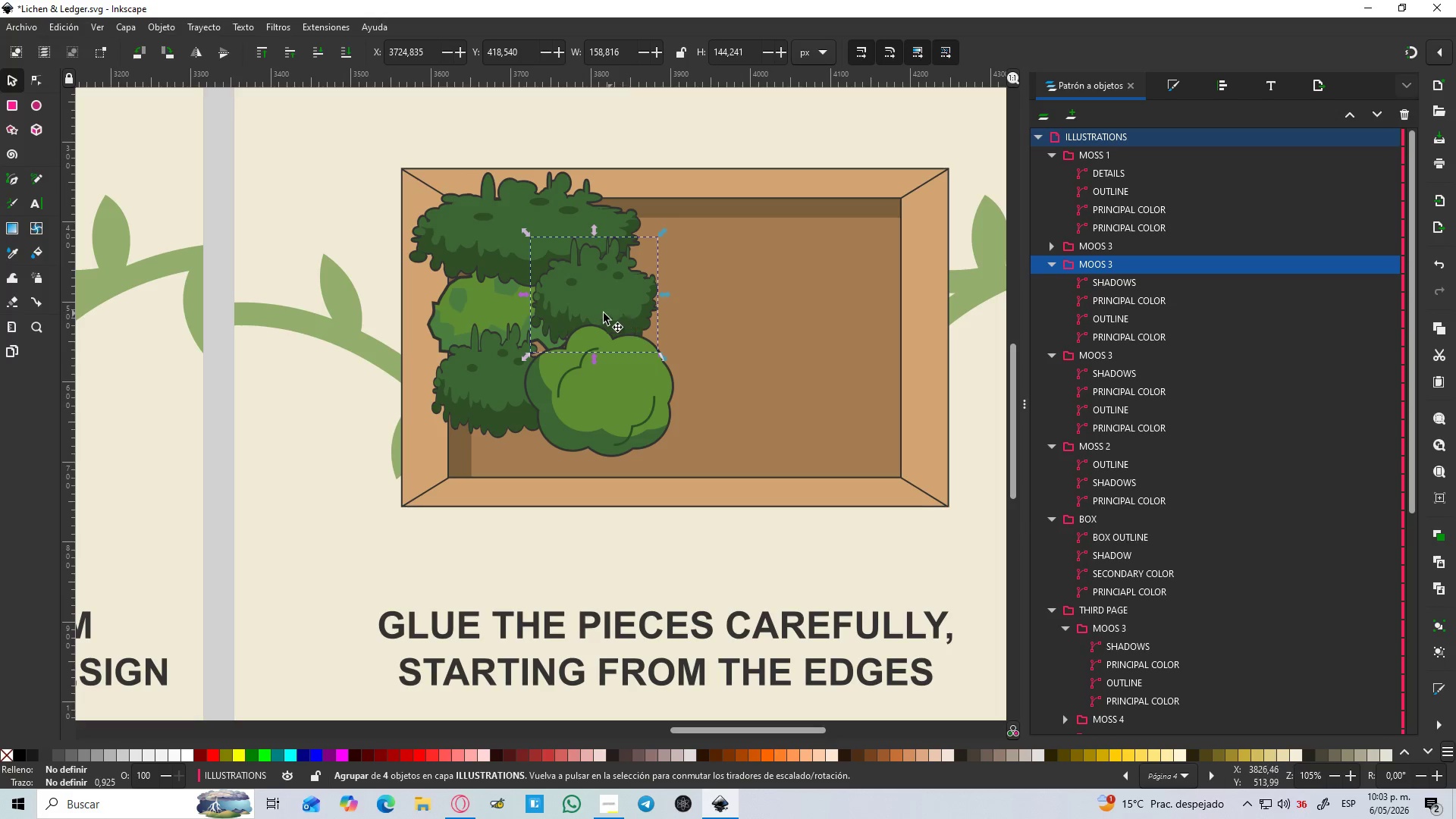 
hold_key(key=ControlLeft, duration=0.78)
 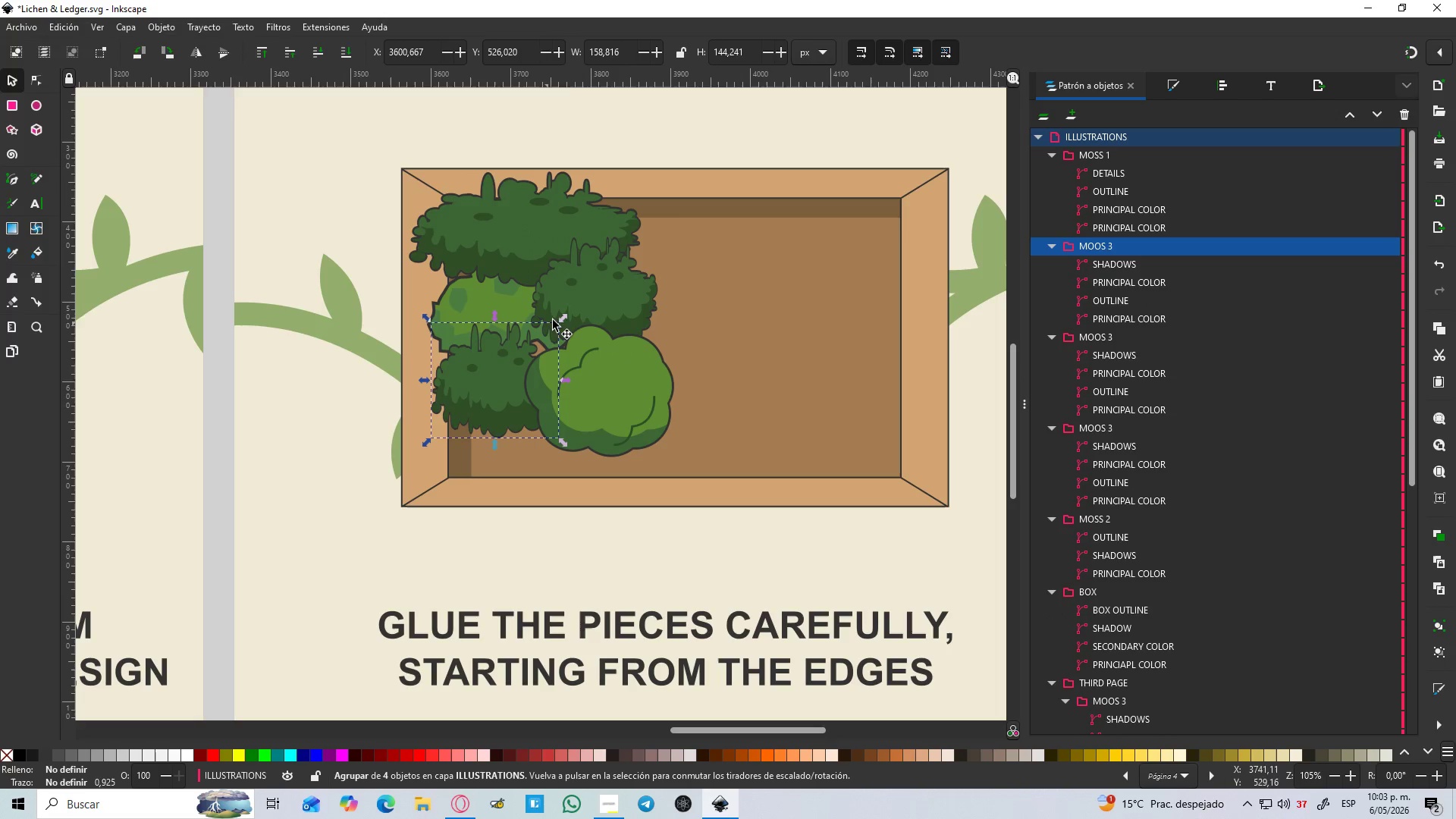 
hold_key(key=ControlLeft, duration=1.94)
left_click([481, 382])
 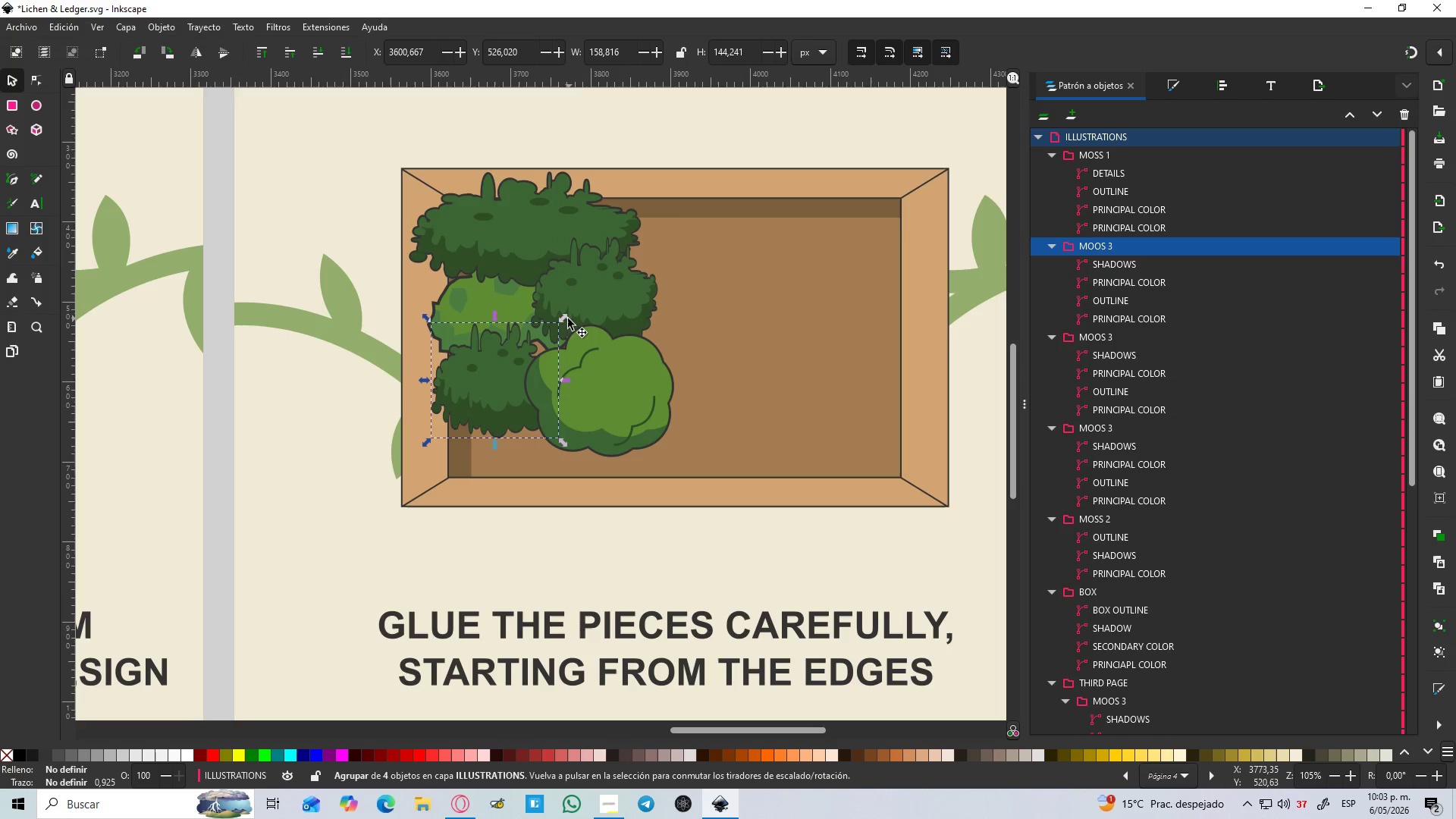 
left_click_drag(start_coordinate=[564, 320], to_coordinate=[603, 295])
 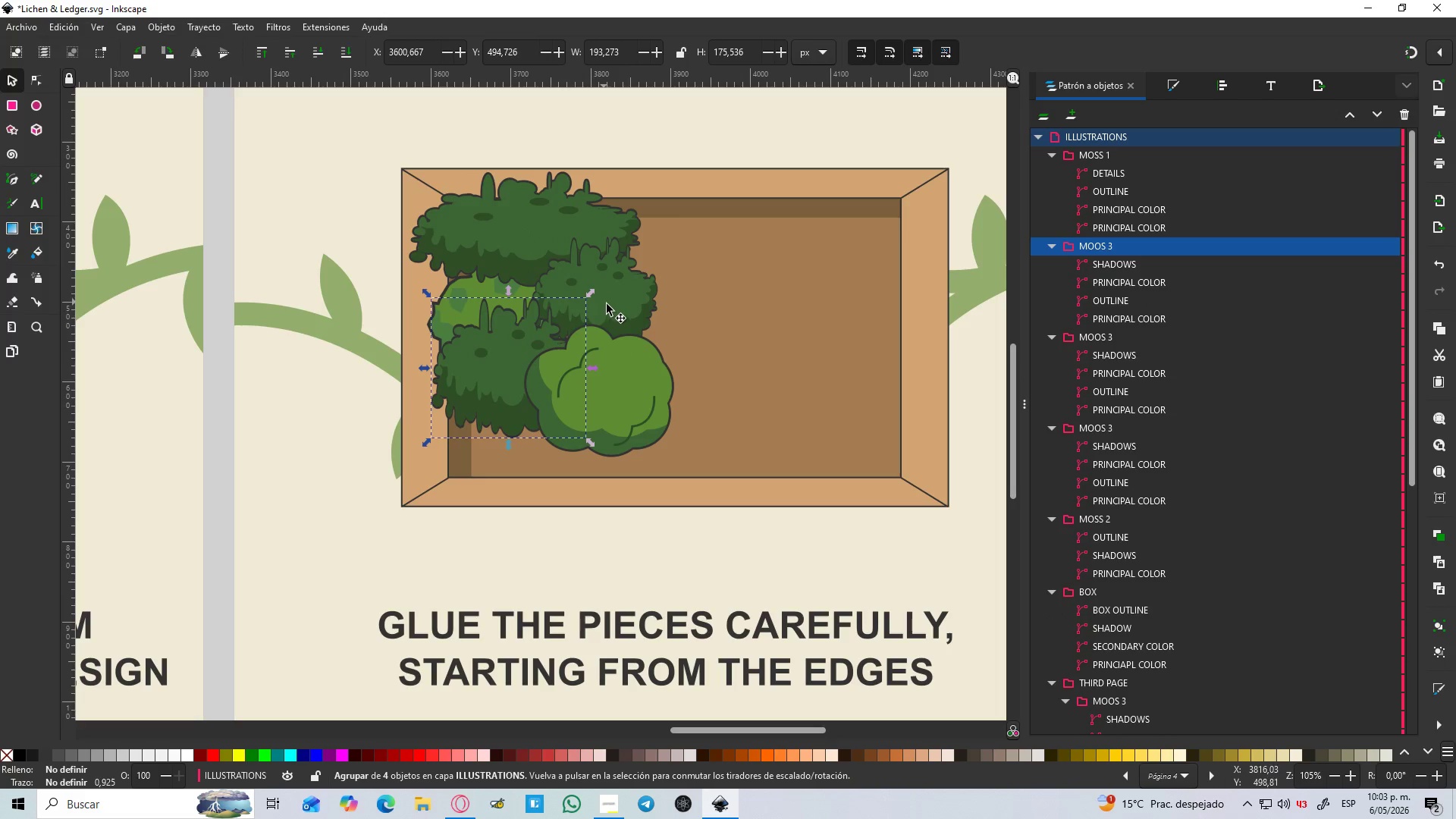 
hold_key(key=ControlLeft, duration=1.25)
 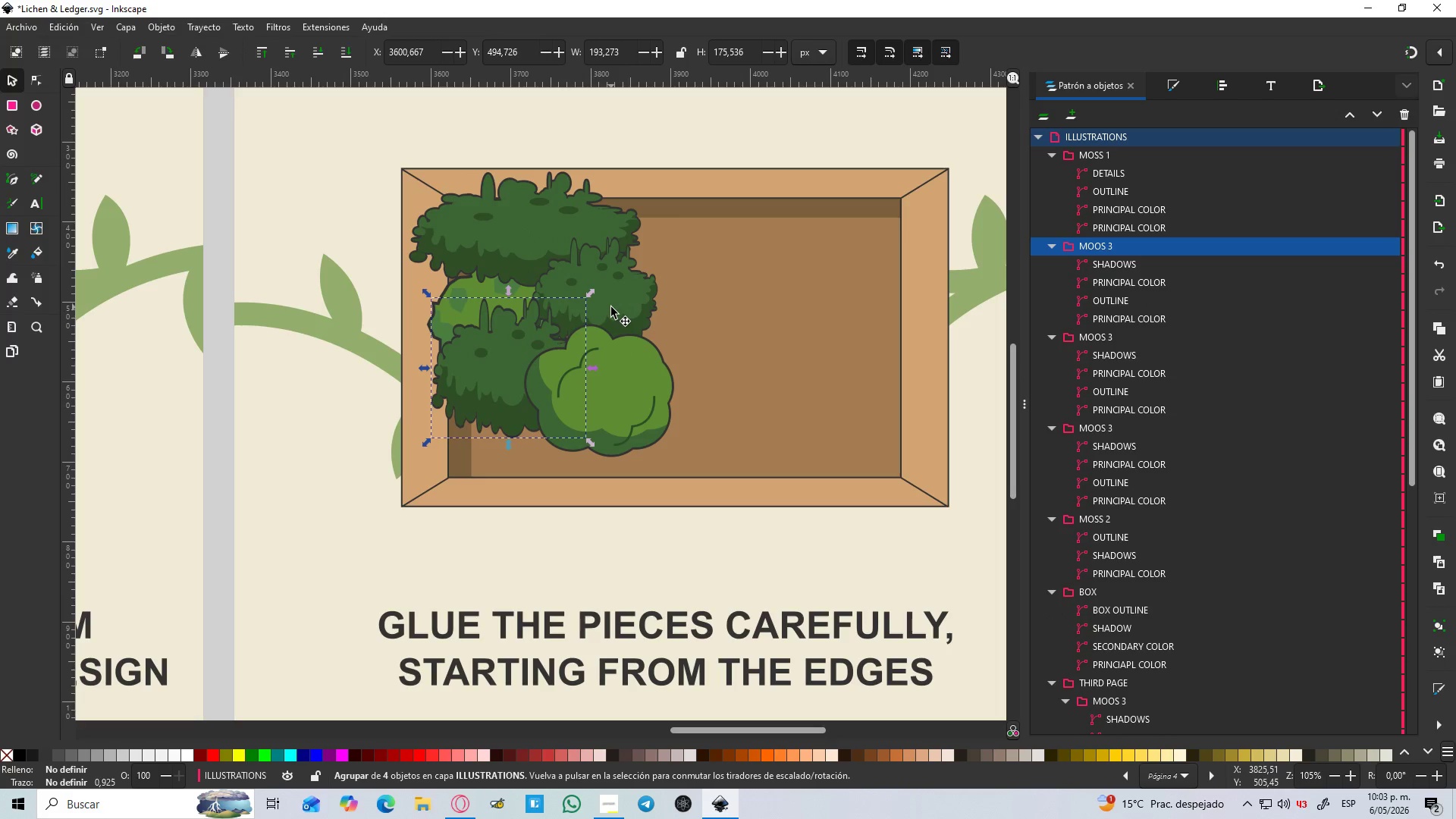 
hold_key(key=ShiftLeft, duration=1.5)
 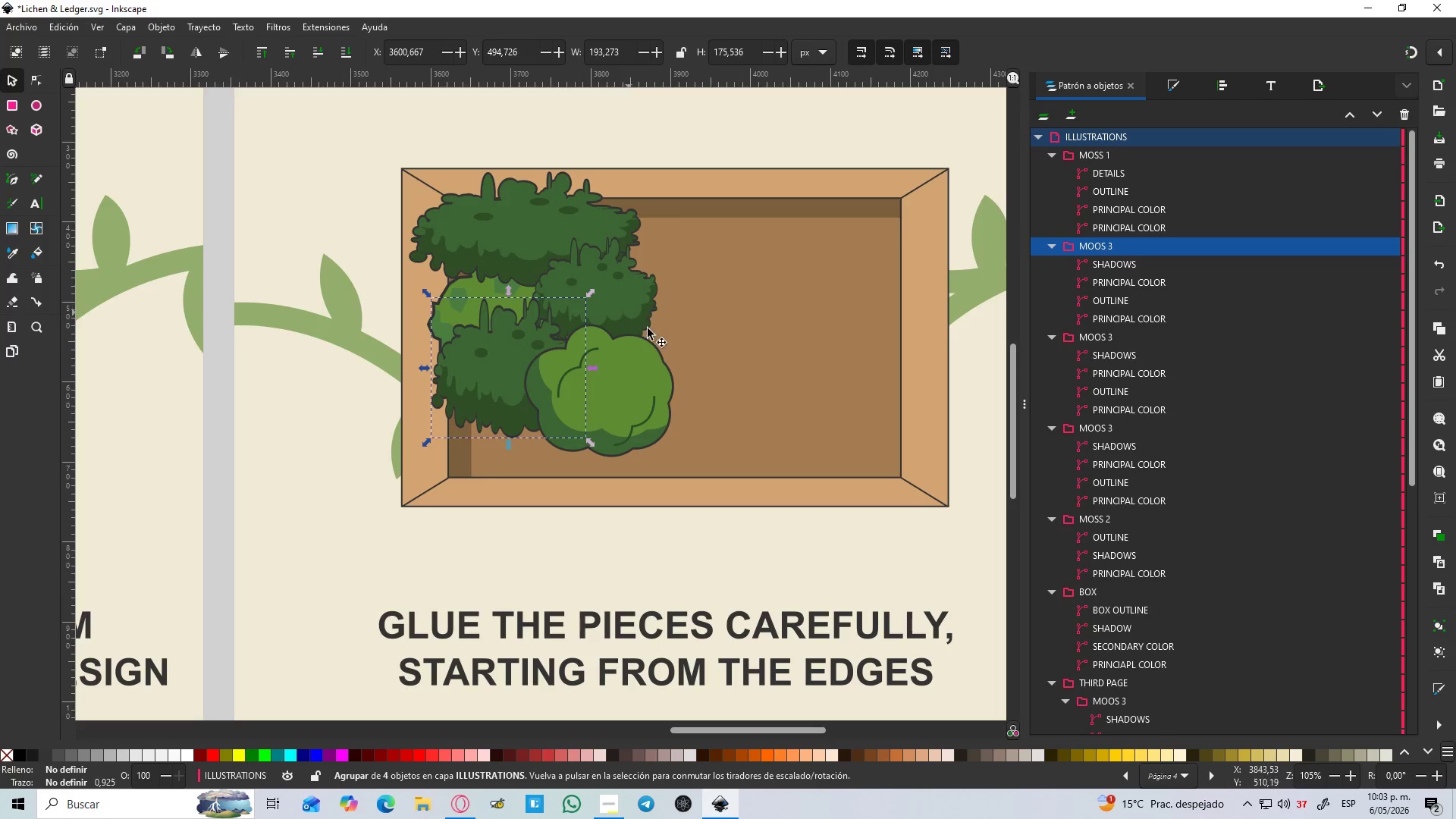 
key(Shift+ShiftLeft)
 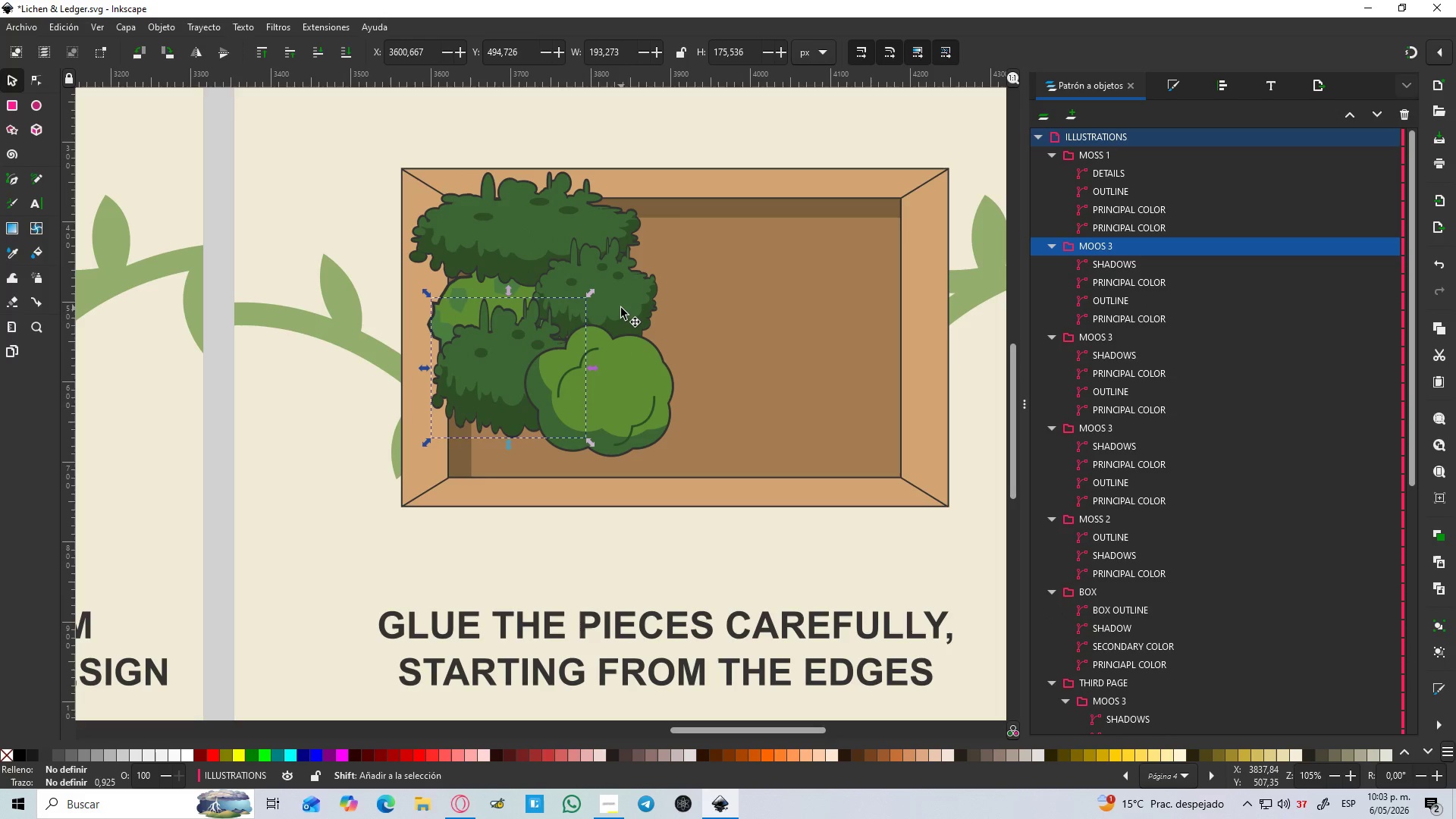 
key(Shift+ShiftLeft)
 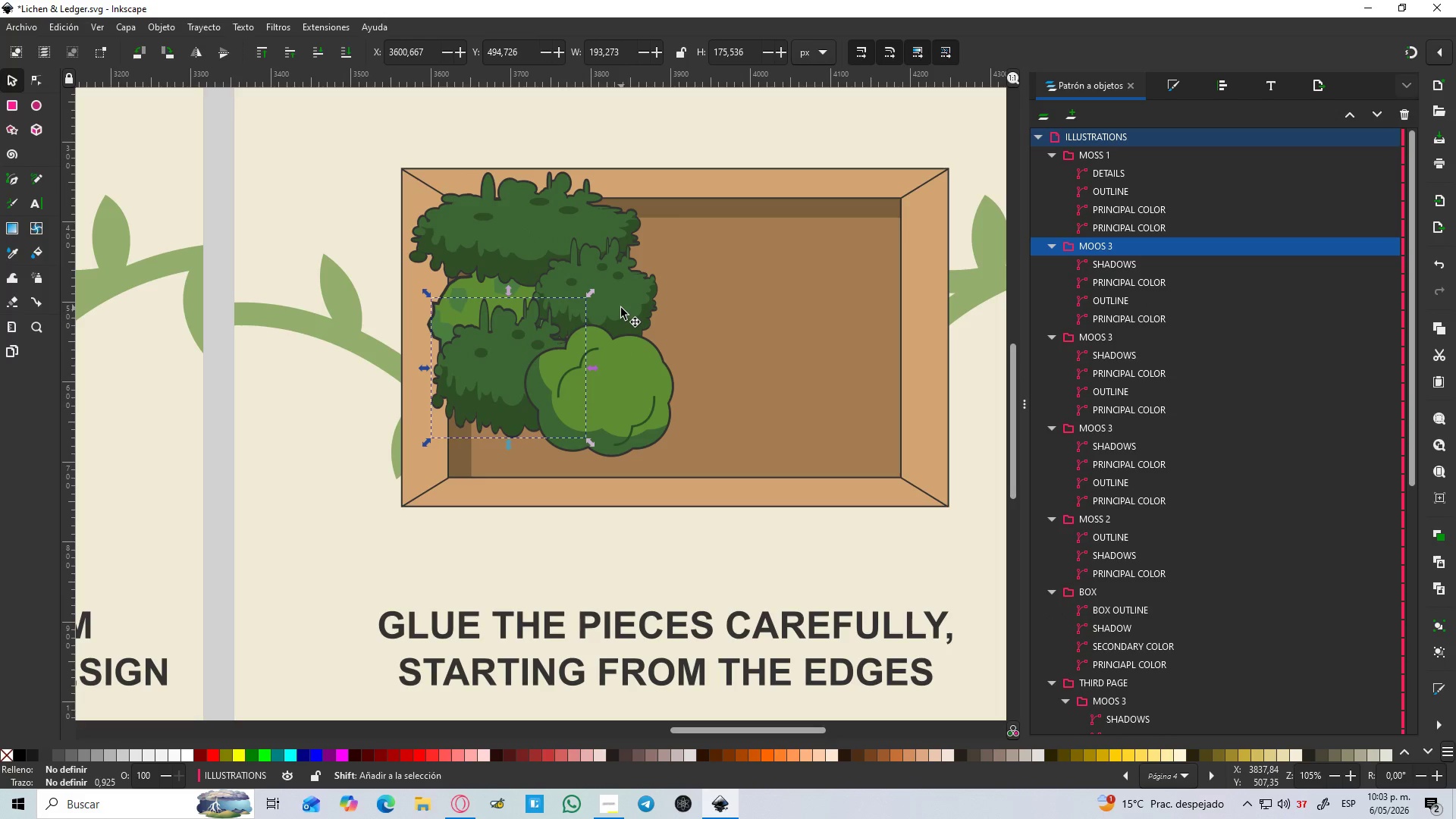 
key(Shift+ShiftLeft)
 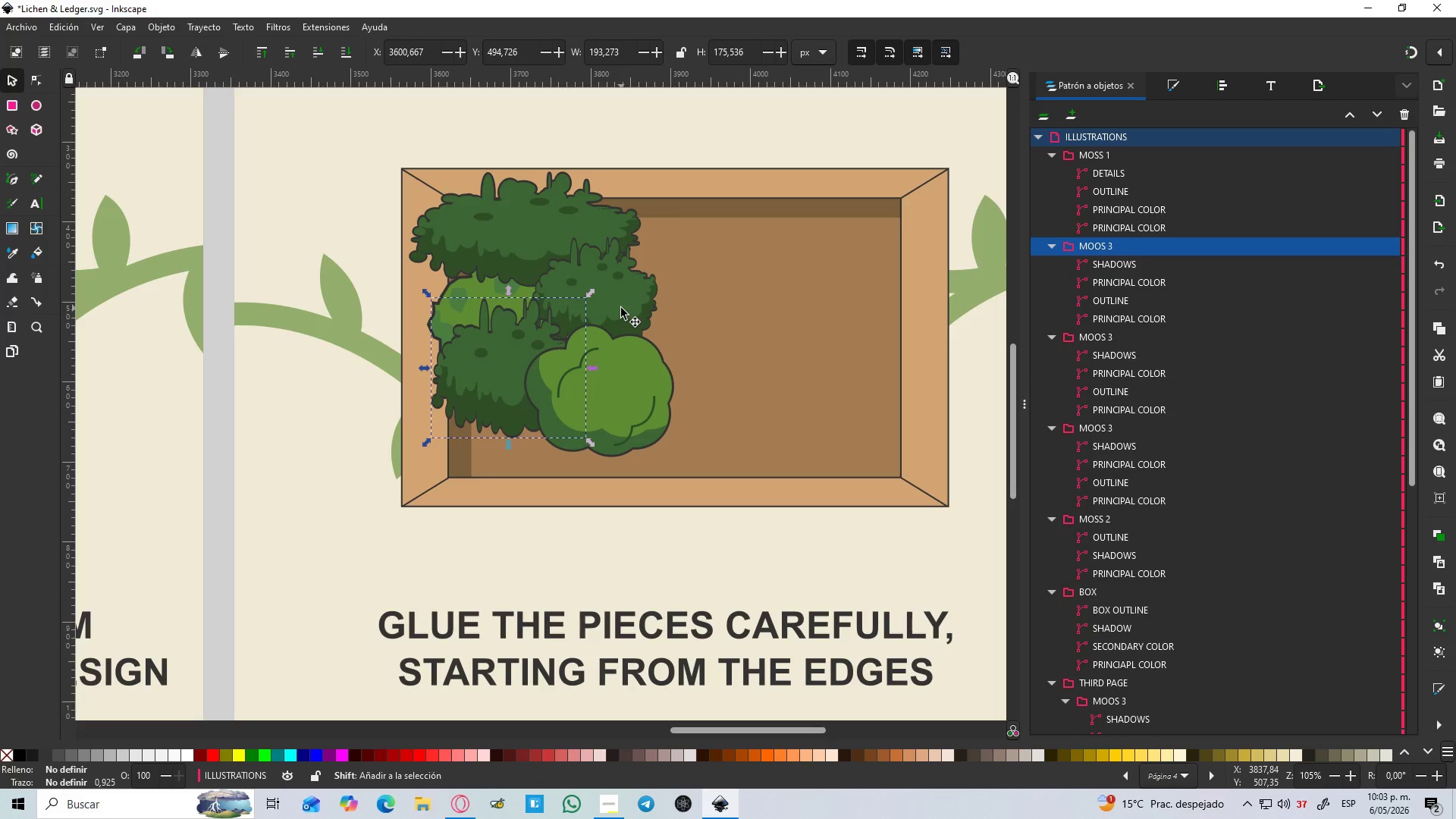 
key(Shift+ShiftLeft)
 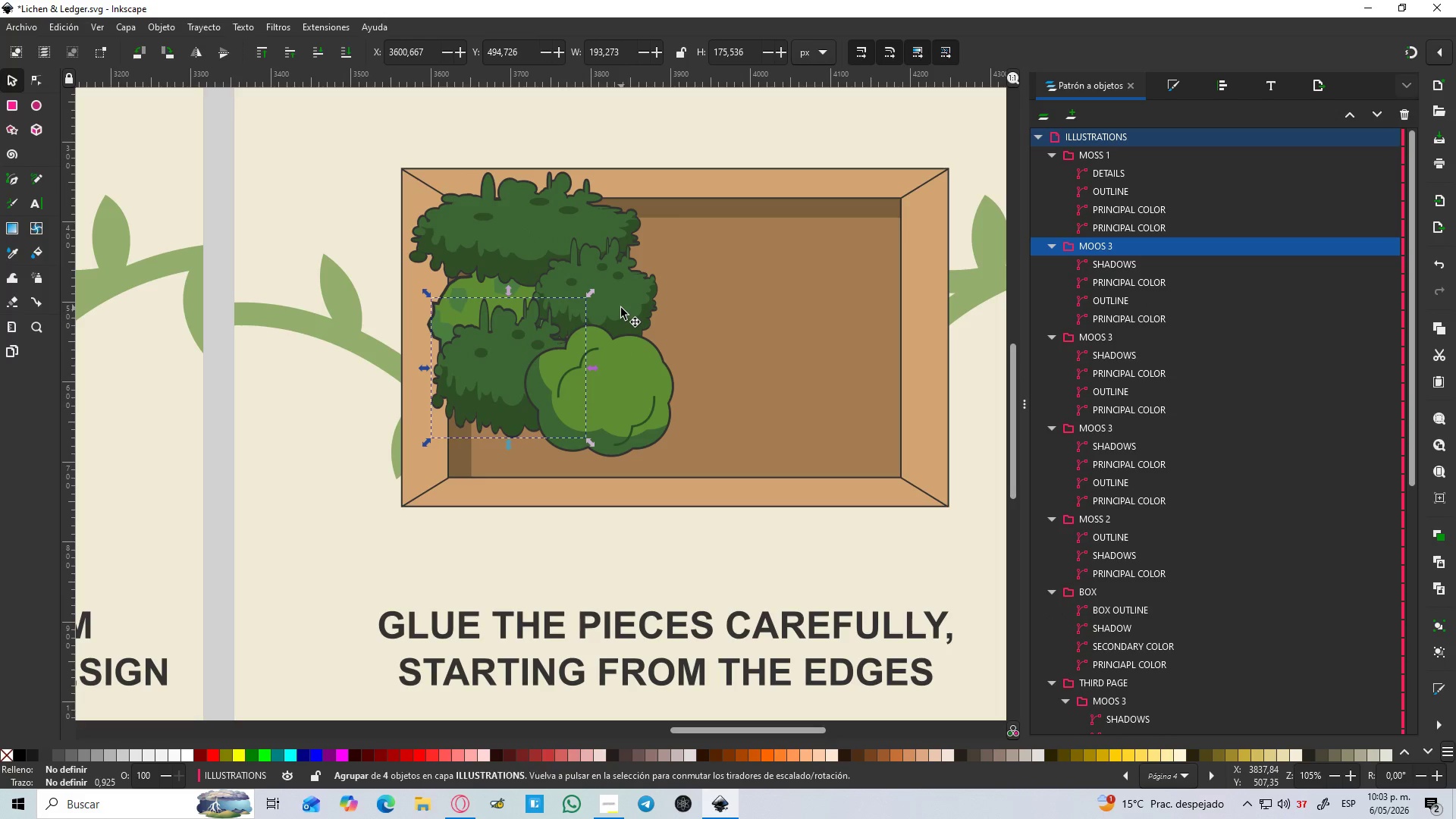 
key(Shift+ShiftLeft)
 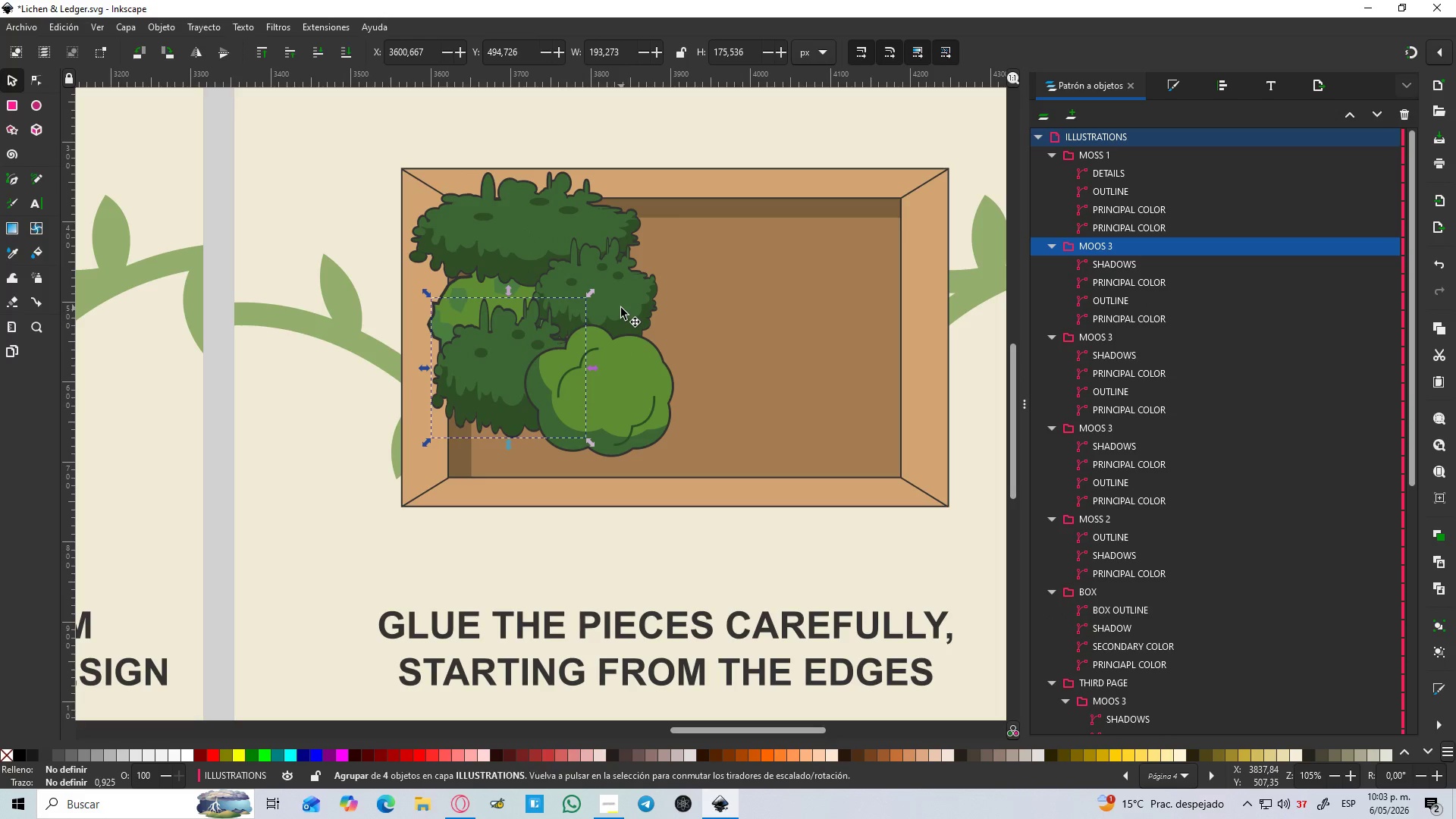 
key(Shift+ShiftLeft)
 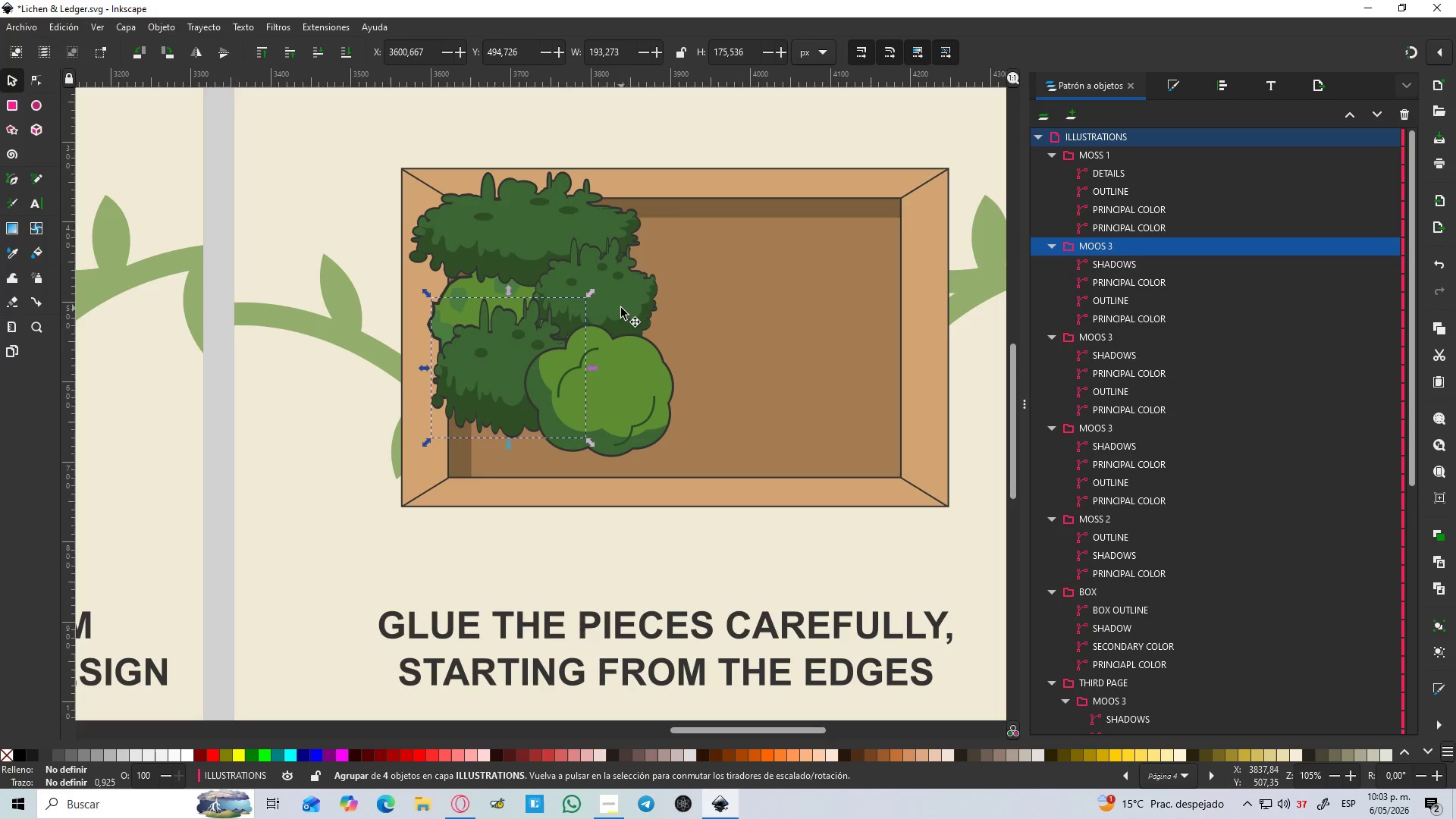 
key(Shift+ShiftLeft)
 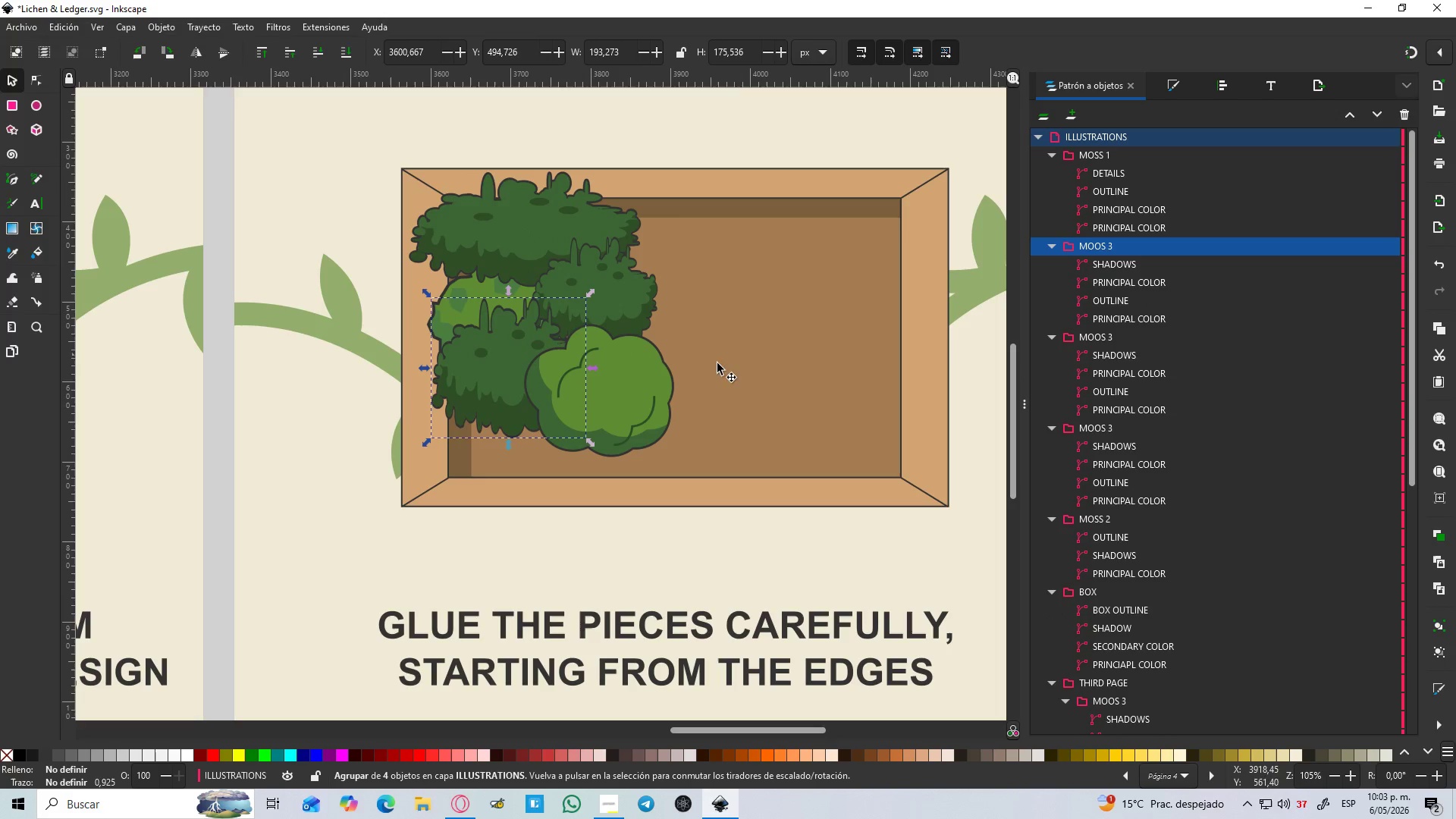 
left_click([741, 372])
 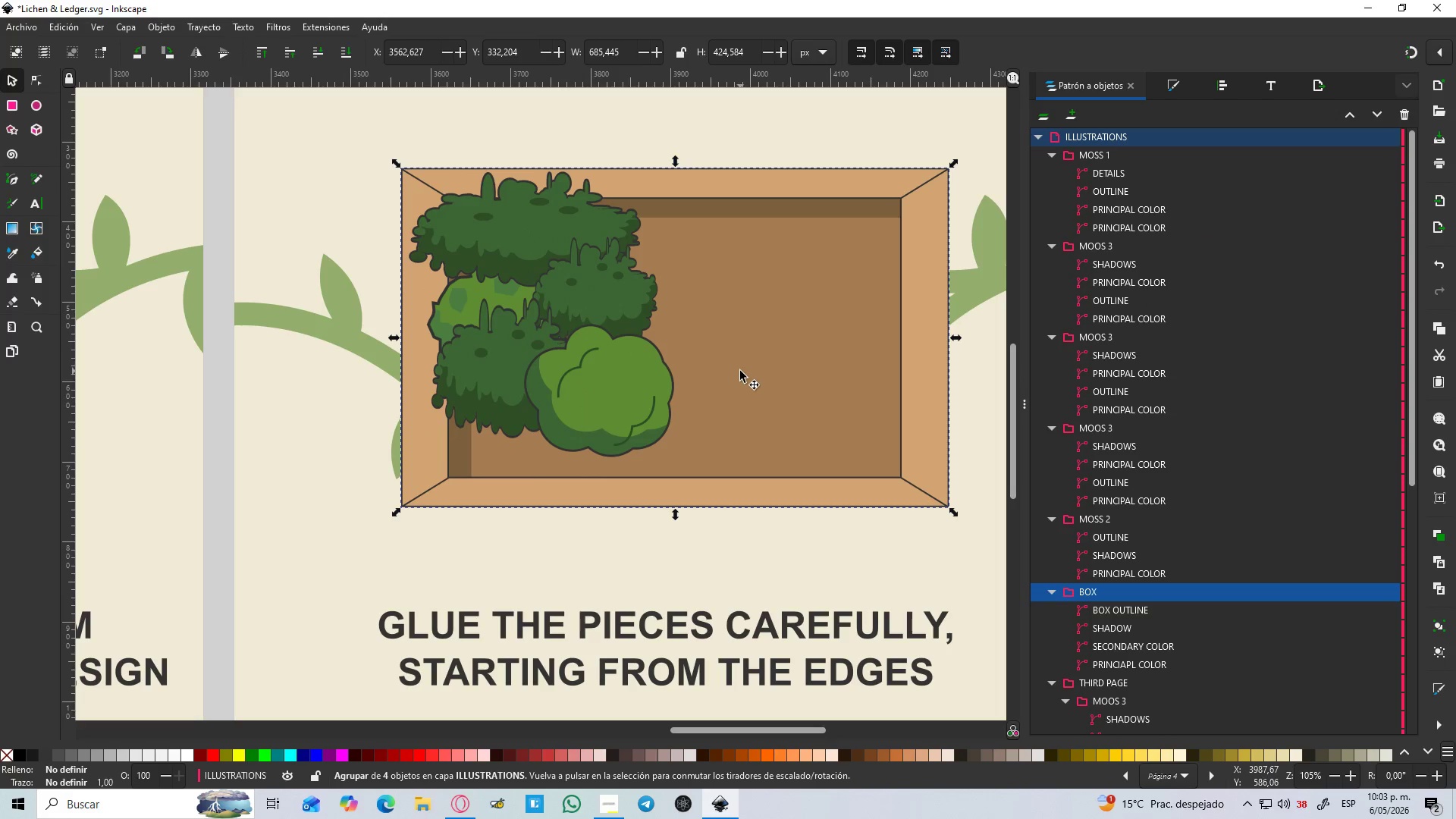 
hold_key(key=ControlLeft, duration=1.5)
scroll: coordinate [739, 371], scroll_direction: down, amount: 2.0
 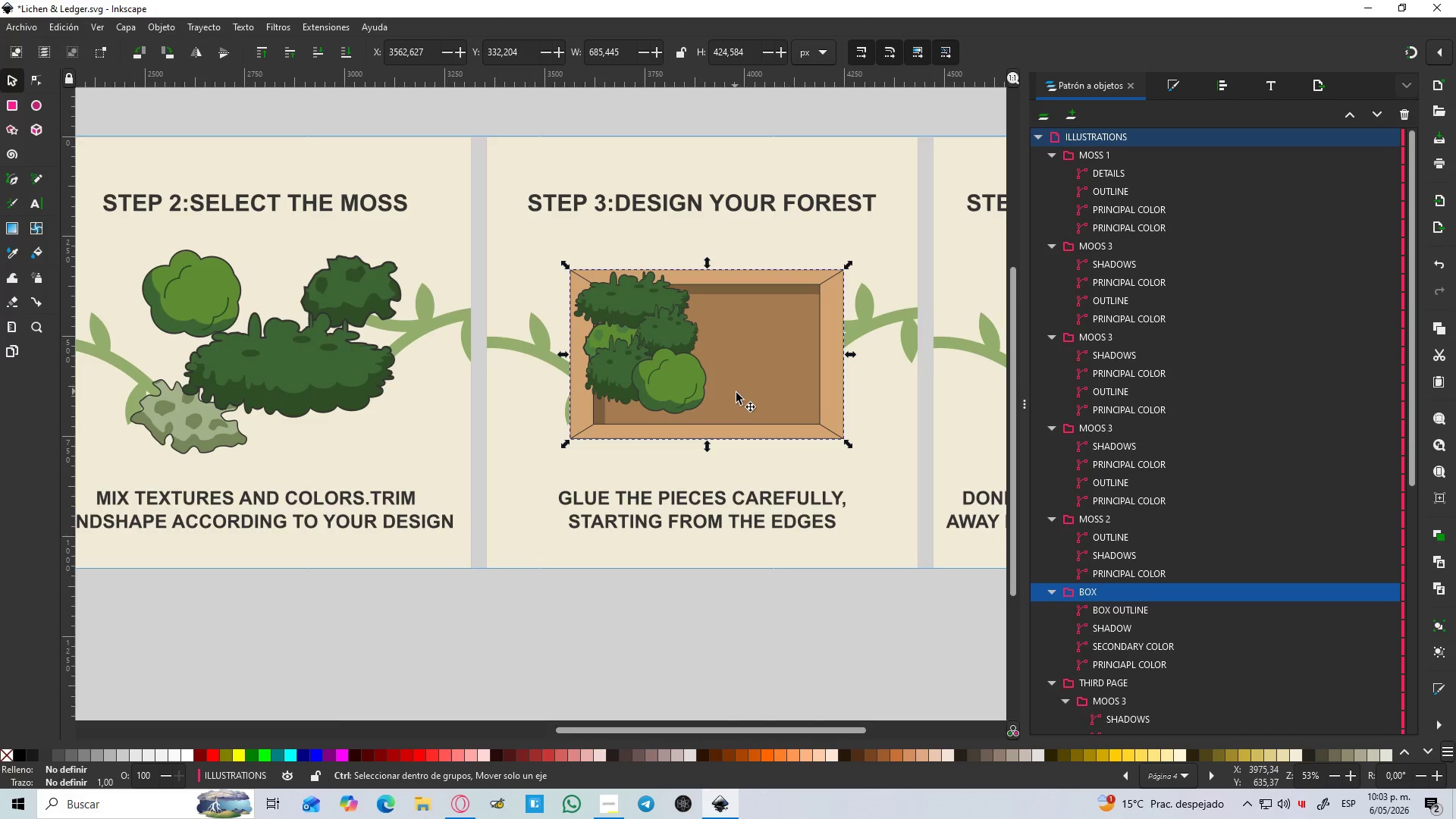 
hold_key(key=ControlLeft, duration=0.47)
 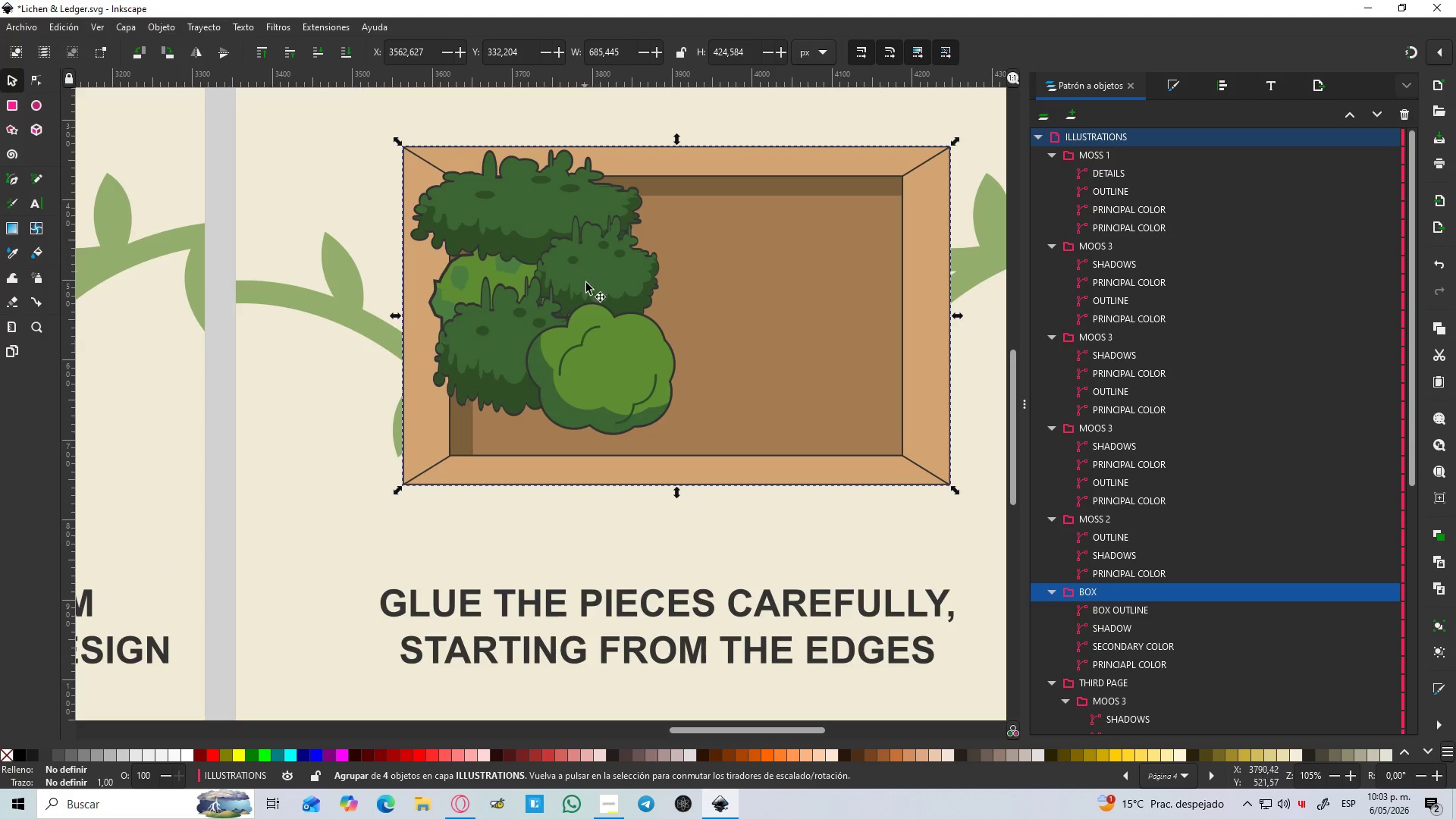 
scroll: coordinate [737, 393], scroll_direction: up, amount: 2.0
 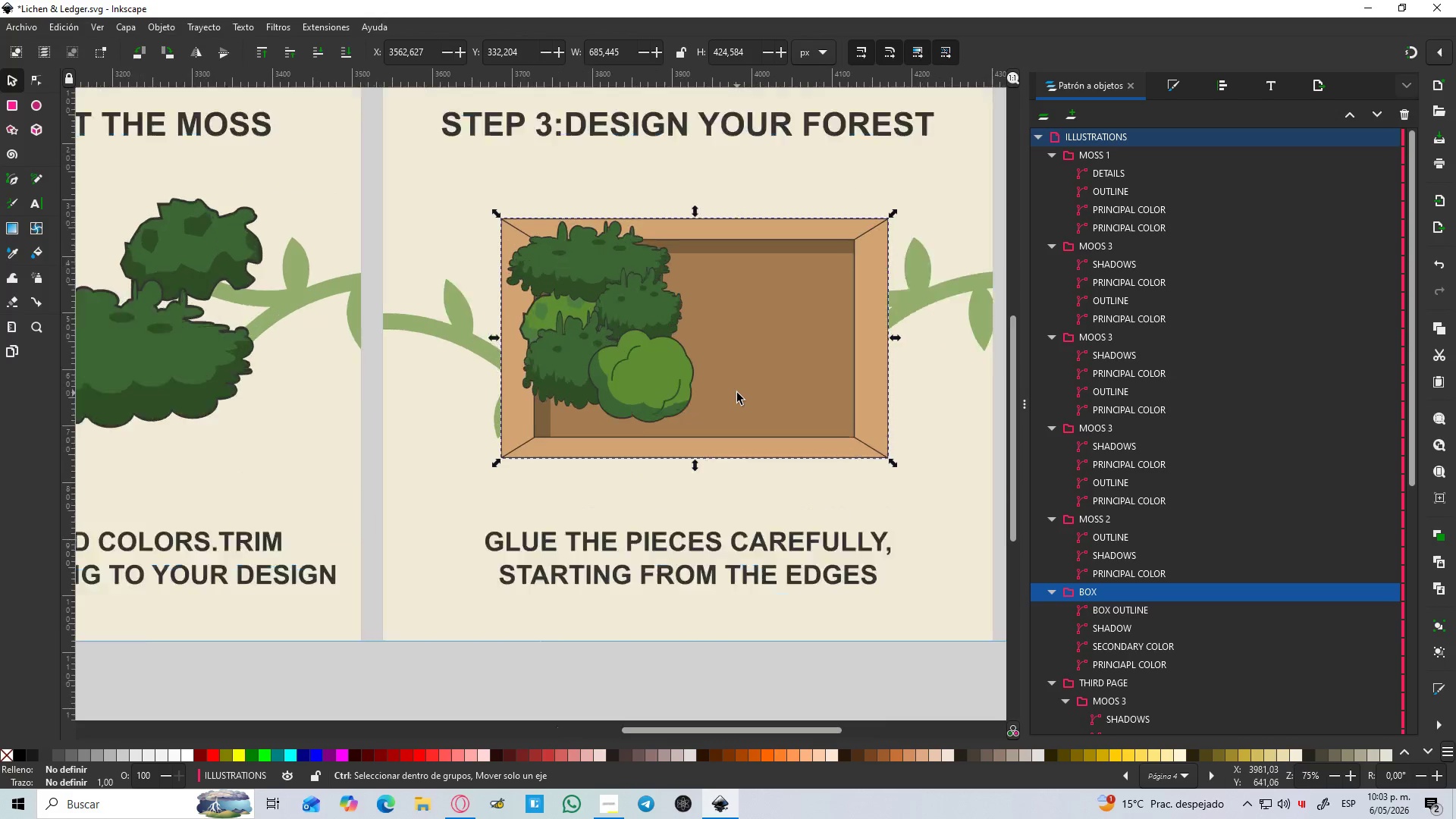 
left_click([593, 269])
 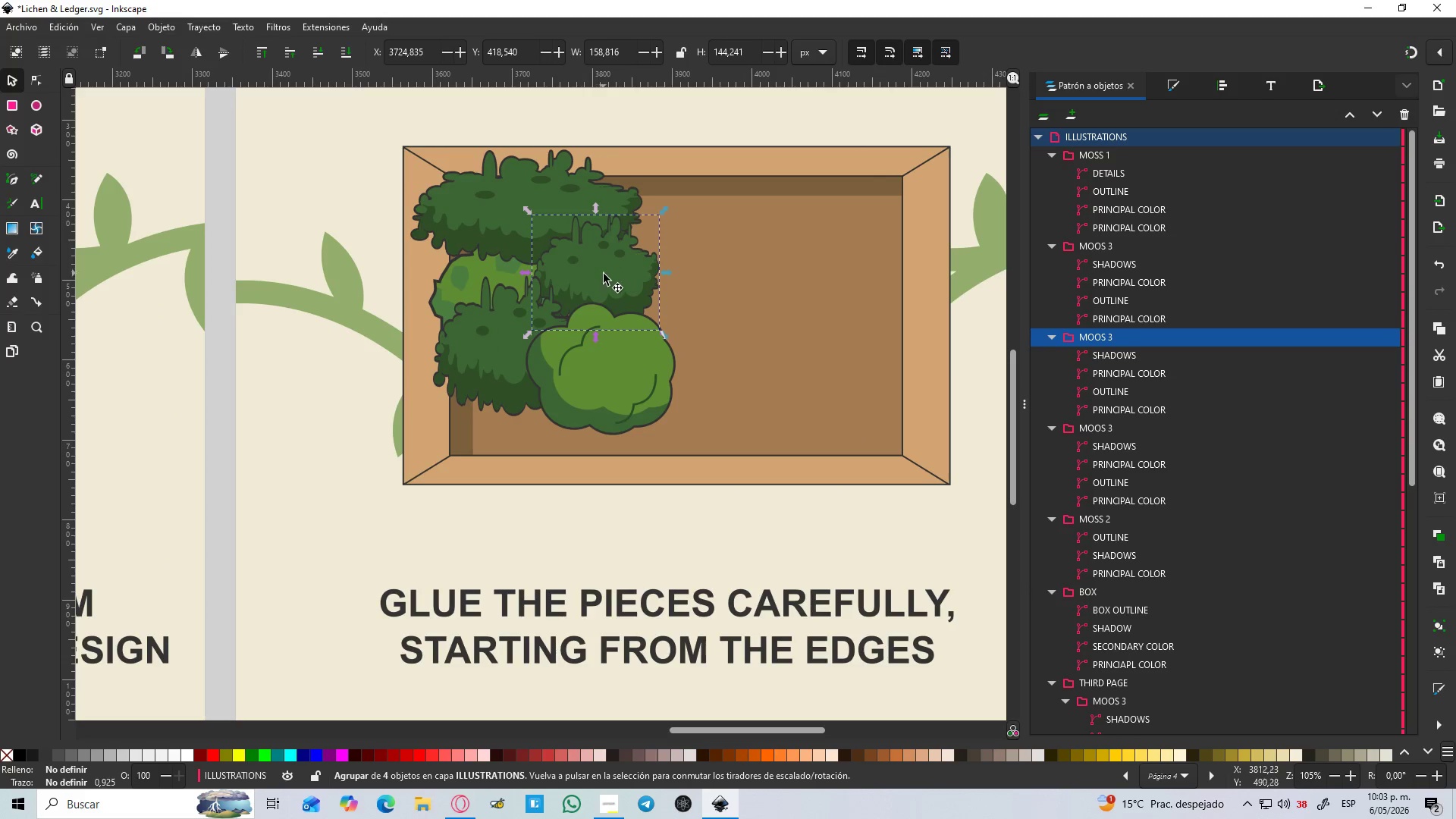 
key(Control+D)
 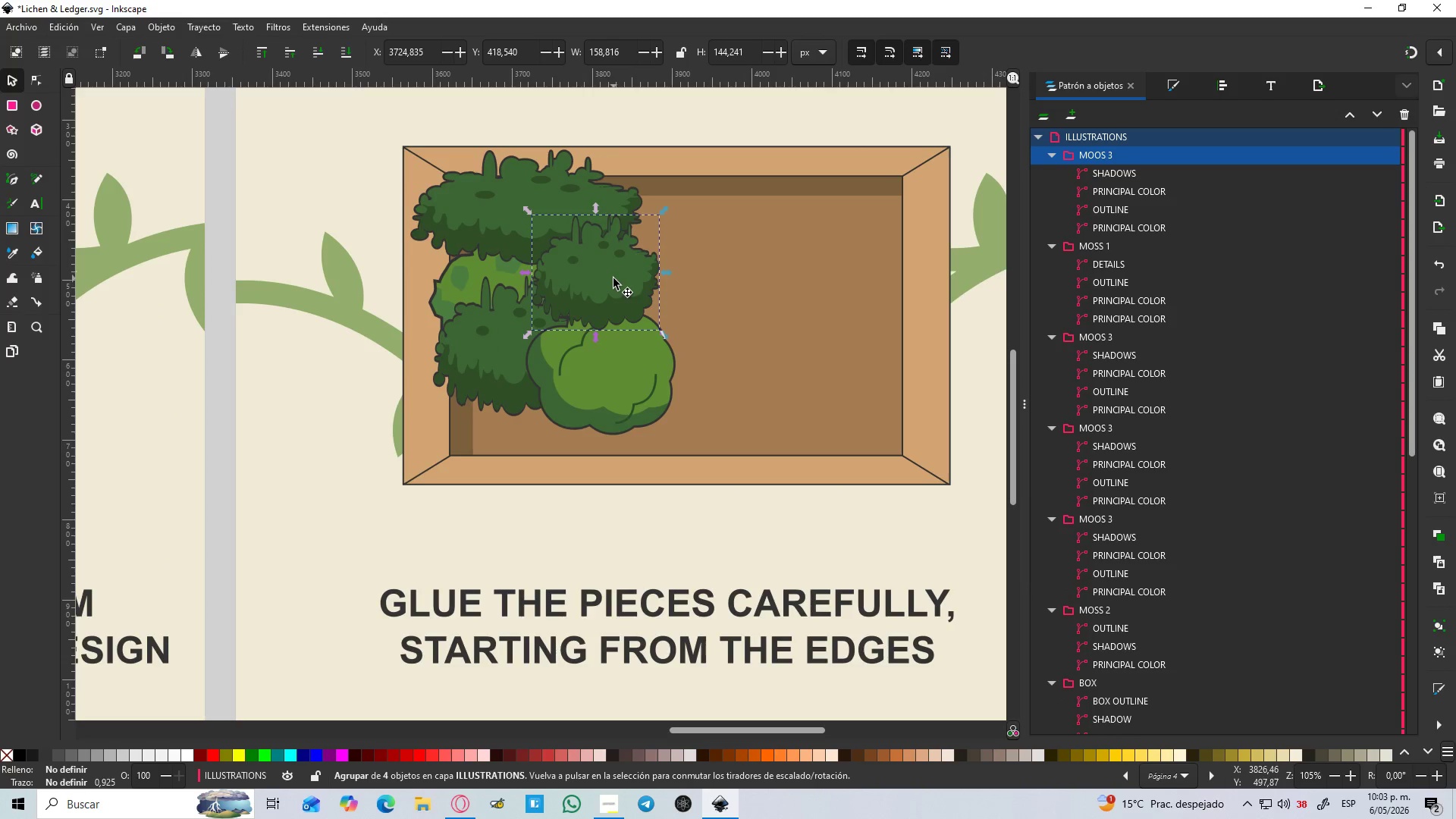 
left_click_drag(start_coordinate=[613, 278], to_coordinate=[719, 433])
 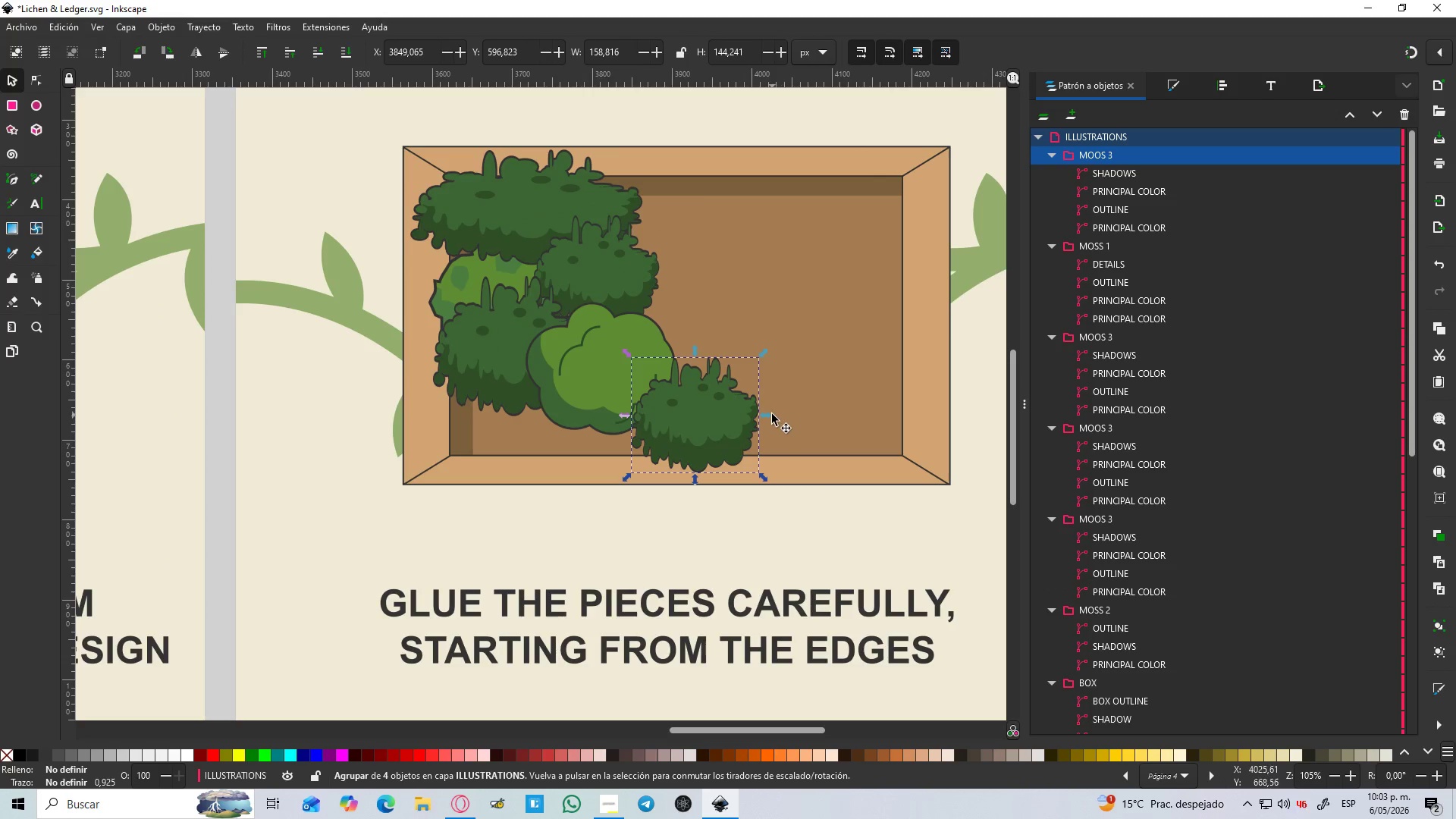 
hold_key(key=ControlLeft, duration=0.5)
 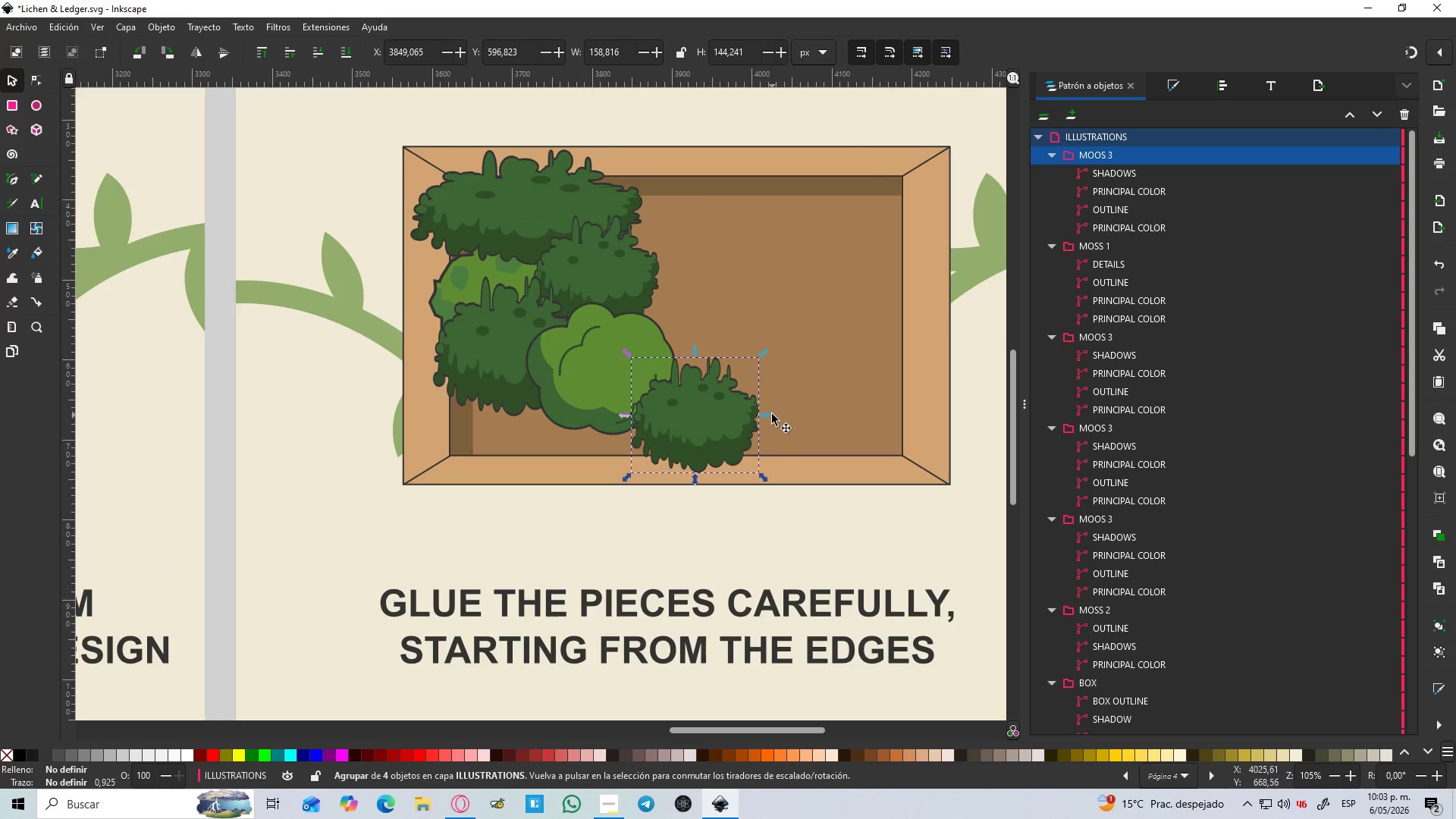 
left_click_drag(start_coordinate=[764, 416], to_coordinate=[935, 428])
 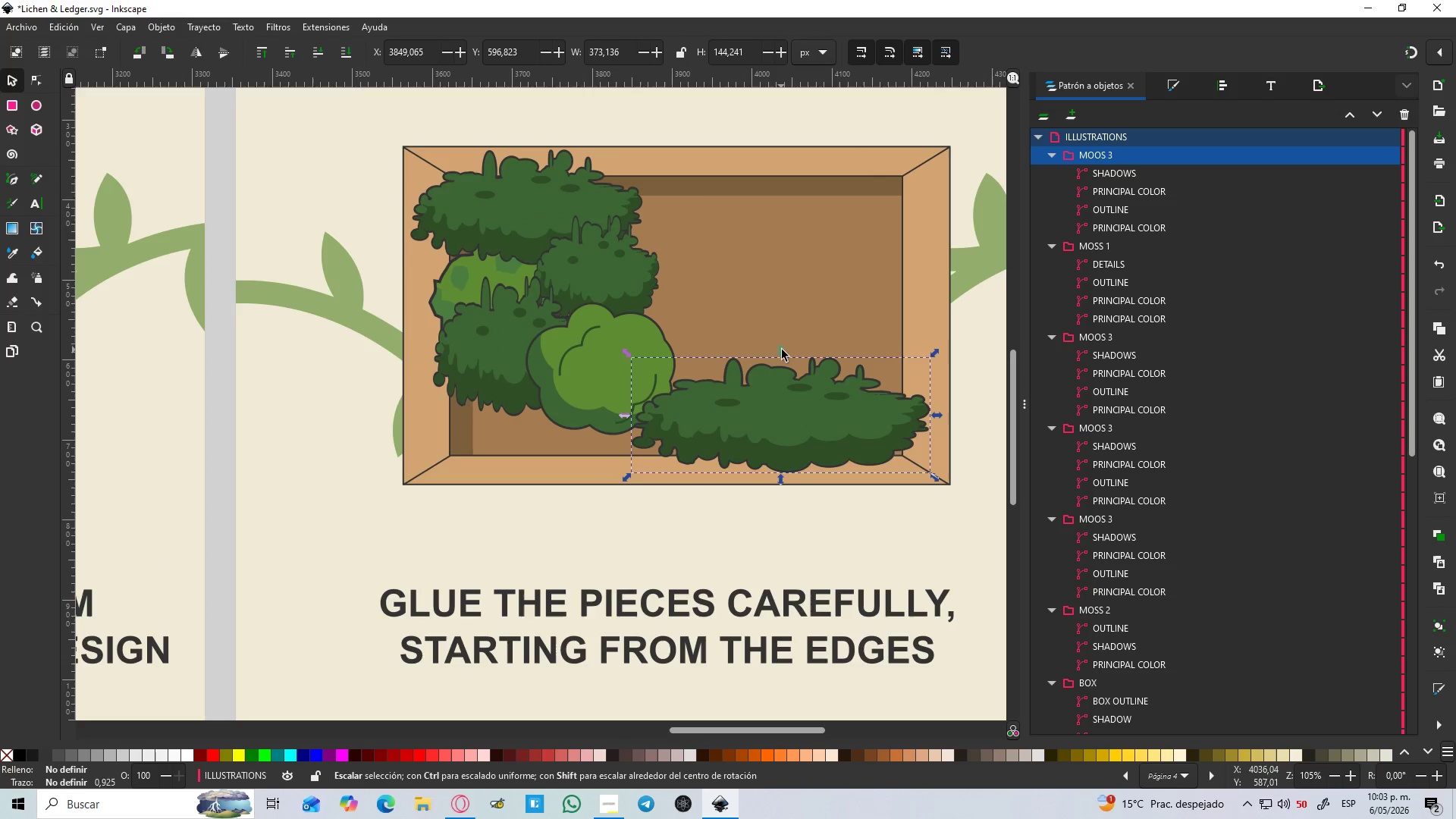 
left_click_drag(start_coordinate=[785, 350], to_coordinate=[786, 314])
 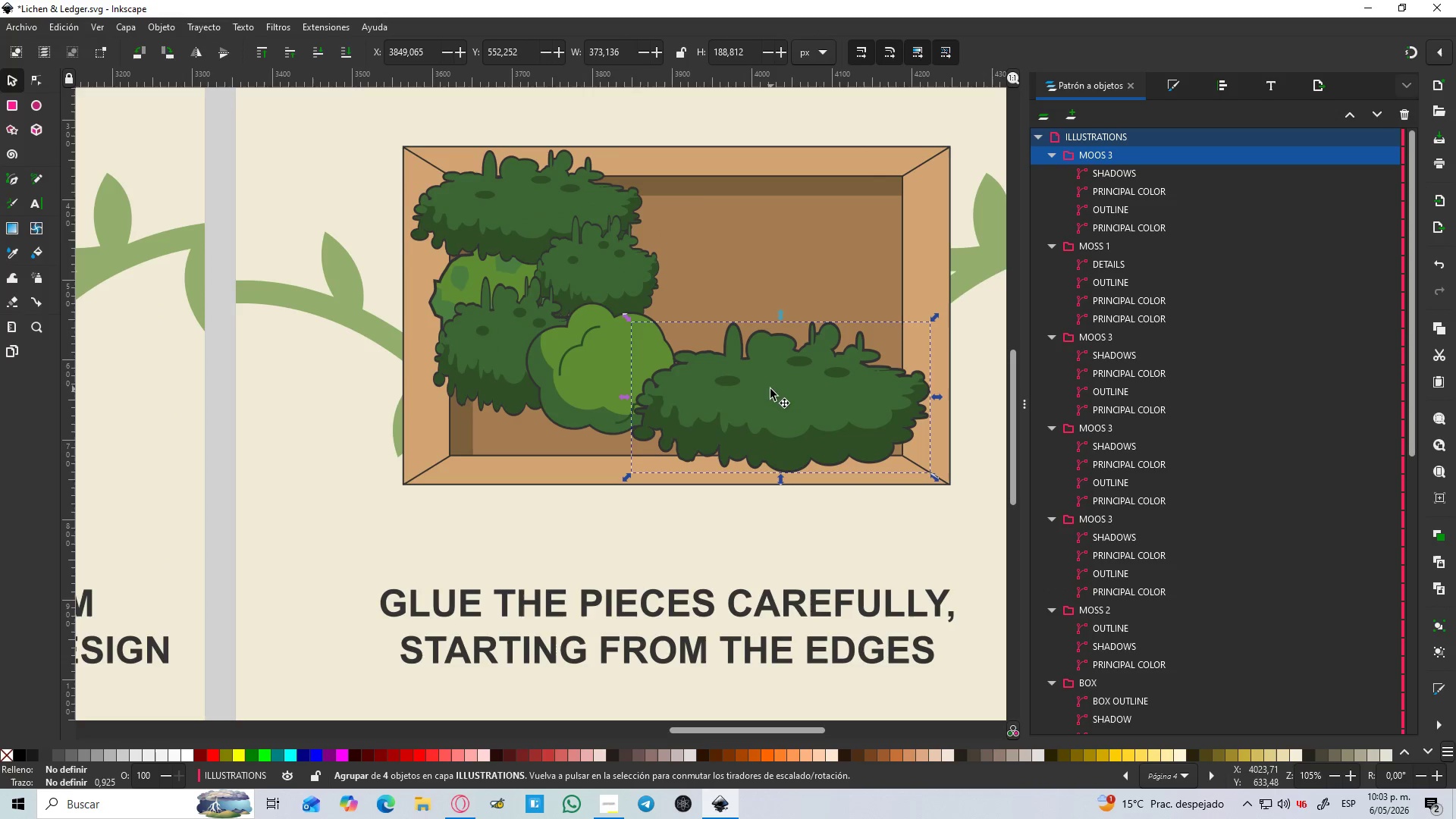 
left_click_drag(start_coordinate=[770, 389], to_coordinate=[770, 379])
 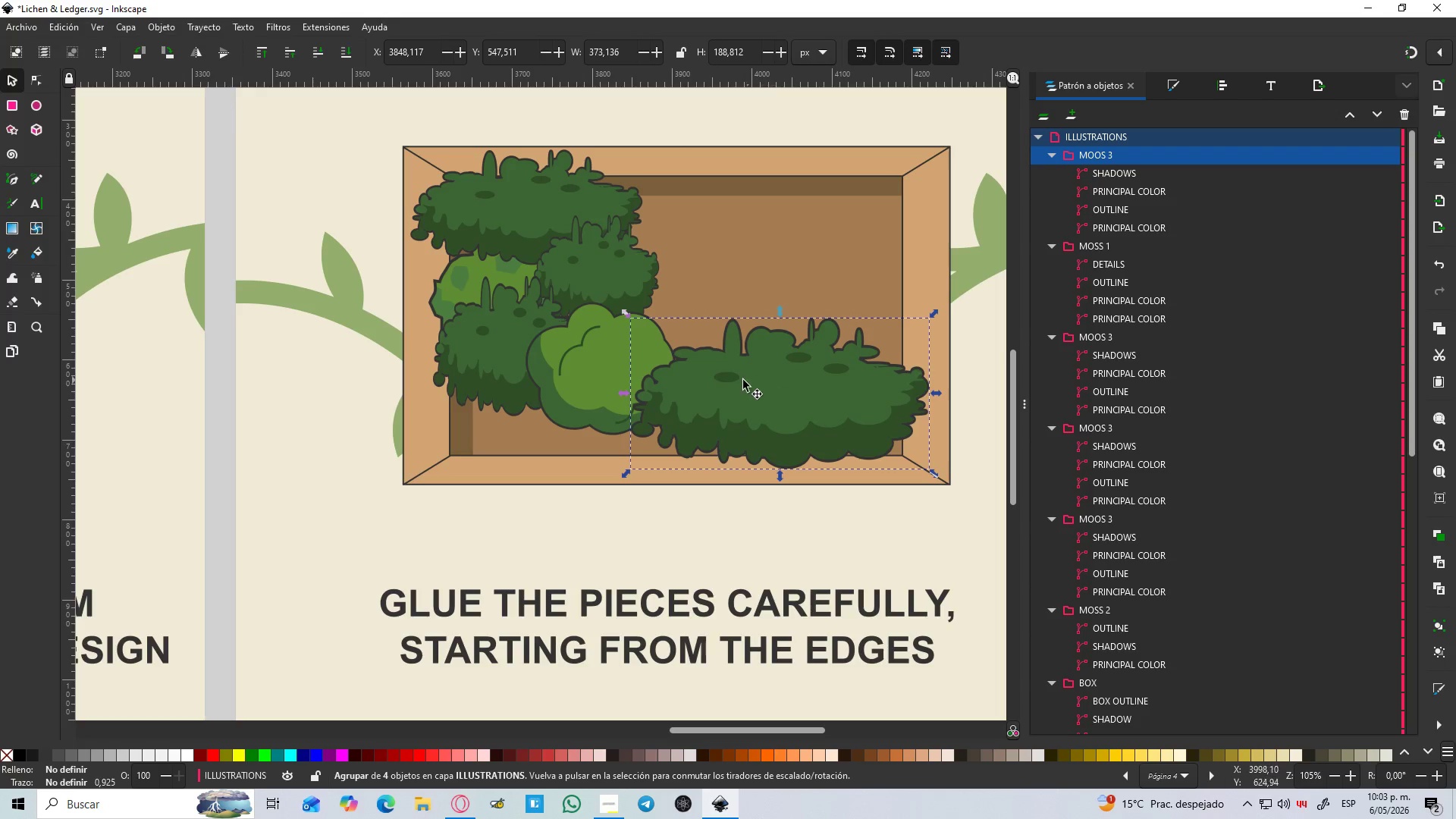 
hold_key(key=ControlLeft, duration=1.45)
scroll: coordinate [696, 381], scroll_direction: down, amount: 3.0
 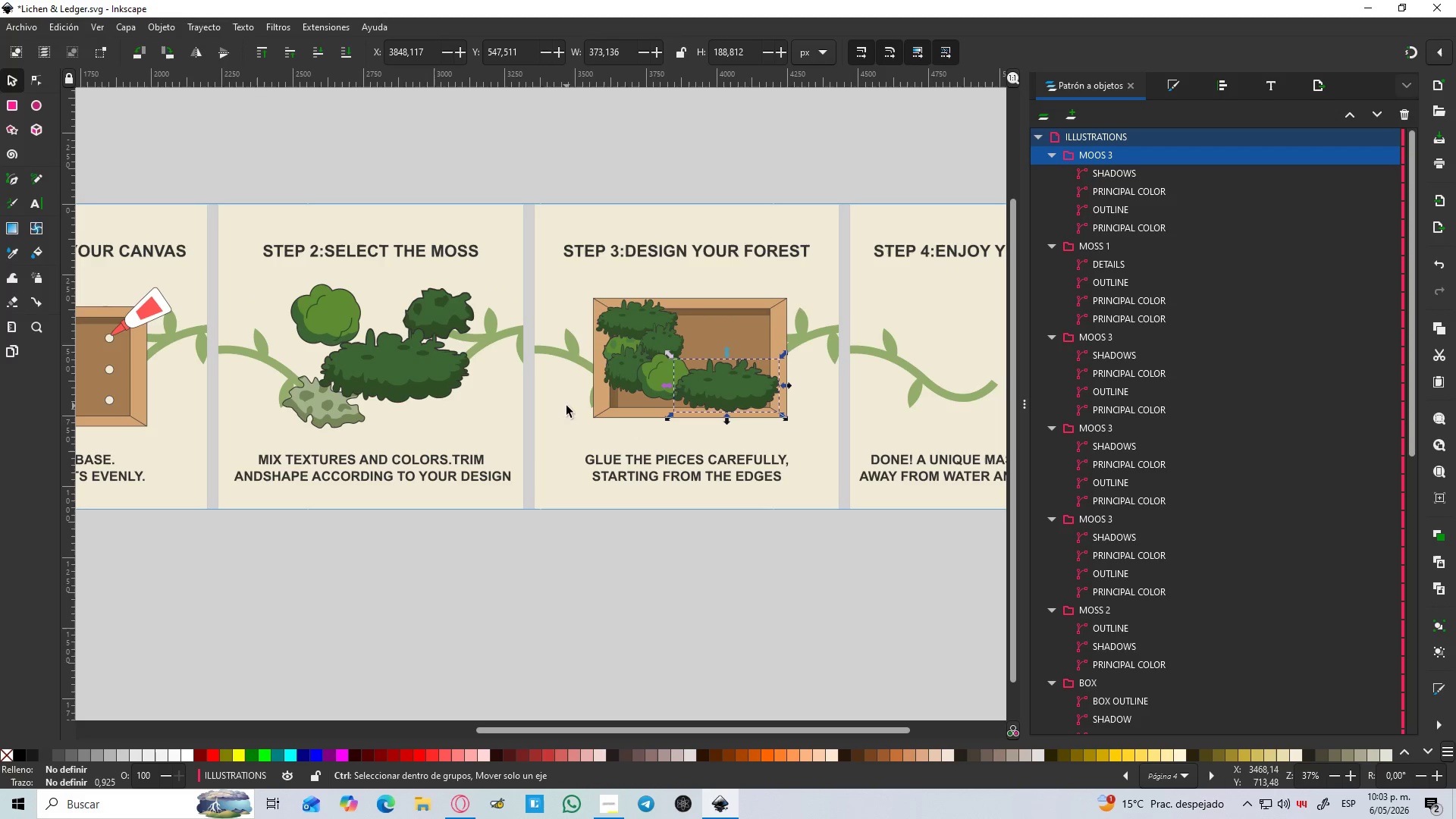 
scroll: coordinate [592, 399], scroll_direction: up, amount: 2.0
 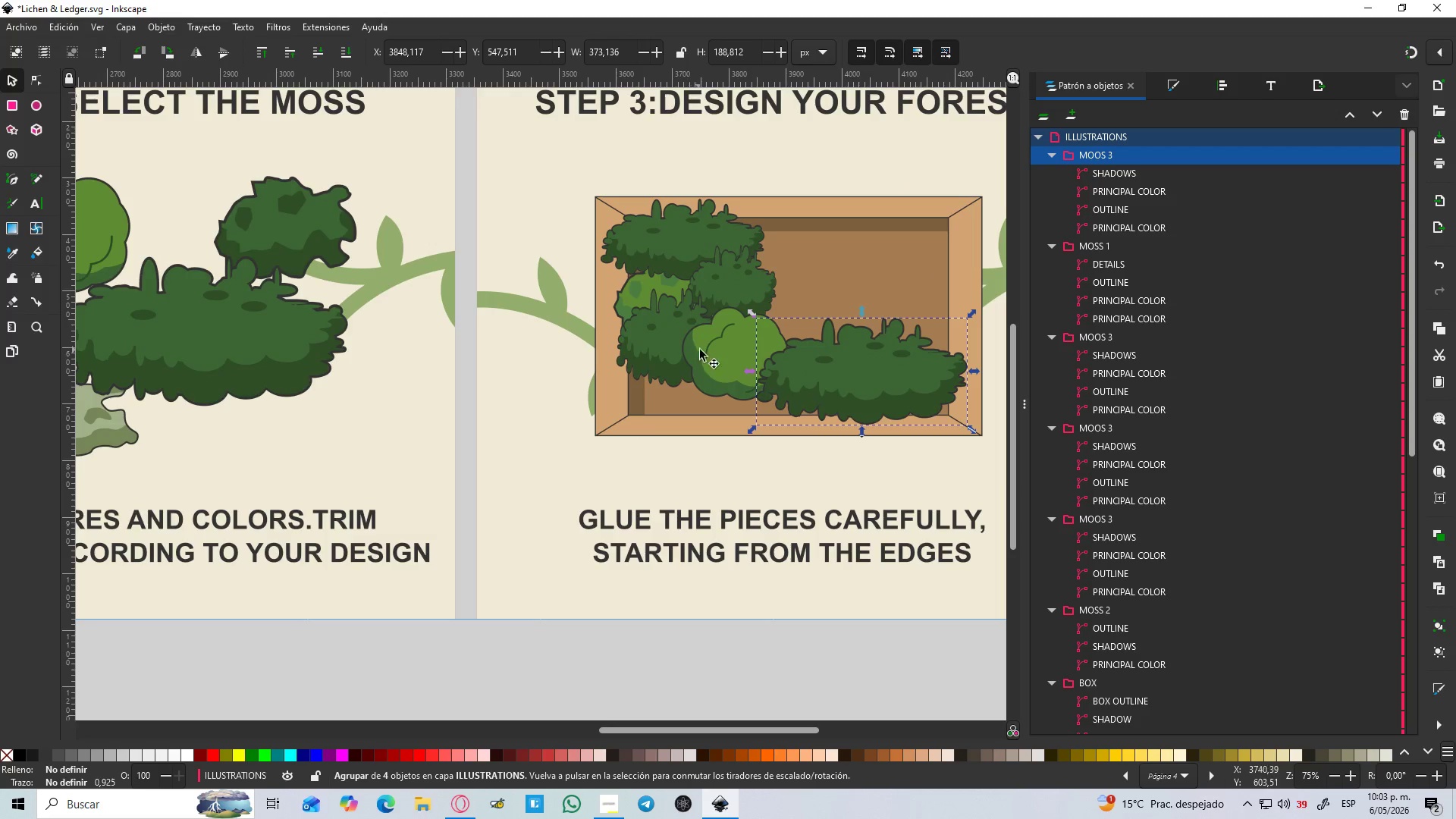 
left_click([715, 354])
 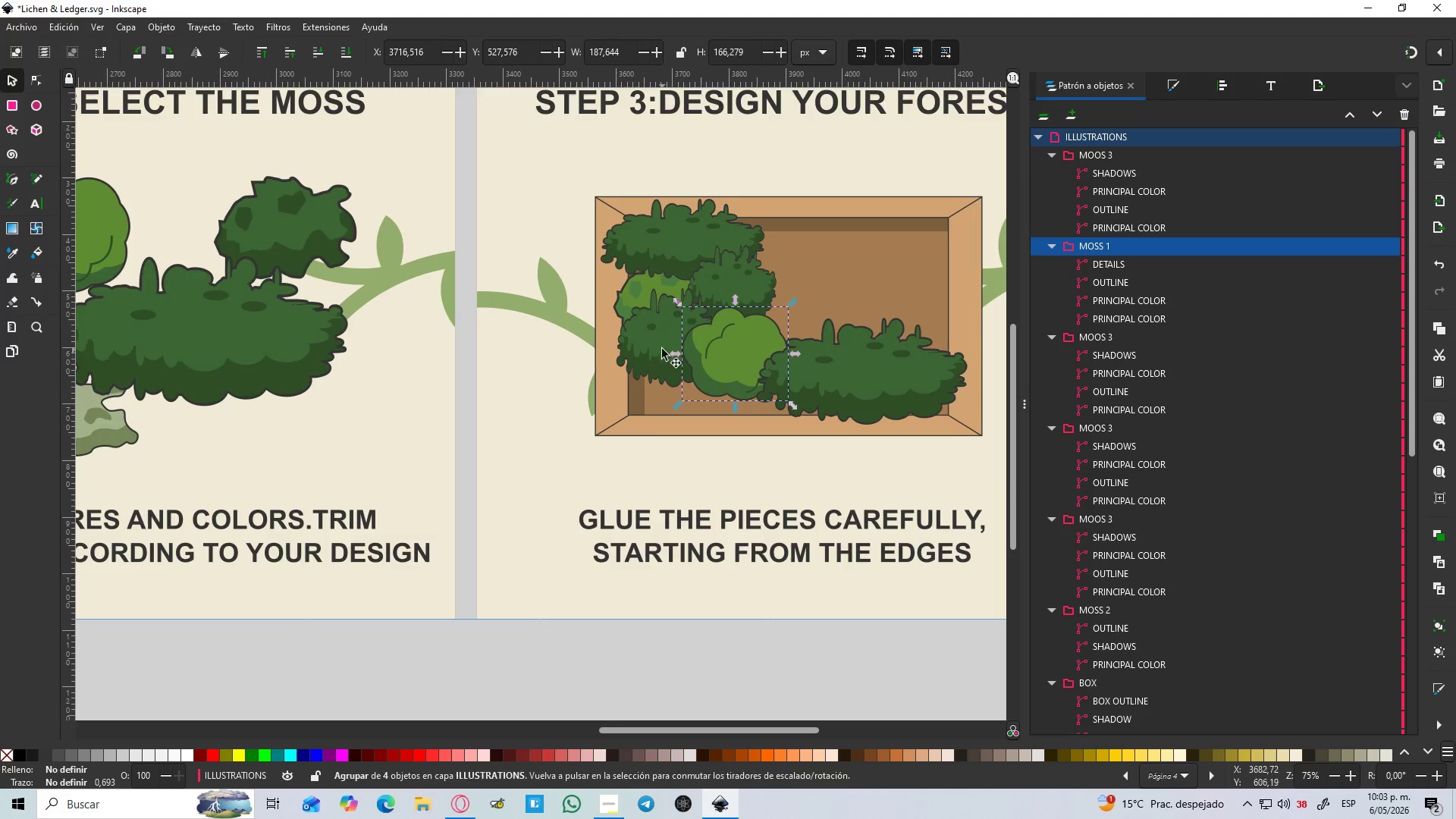 
left_click([662, 342])
 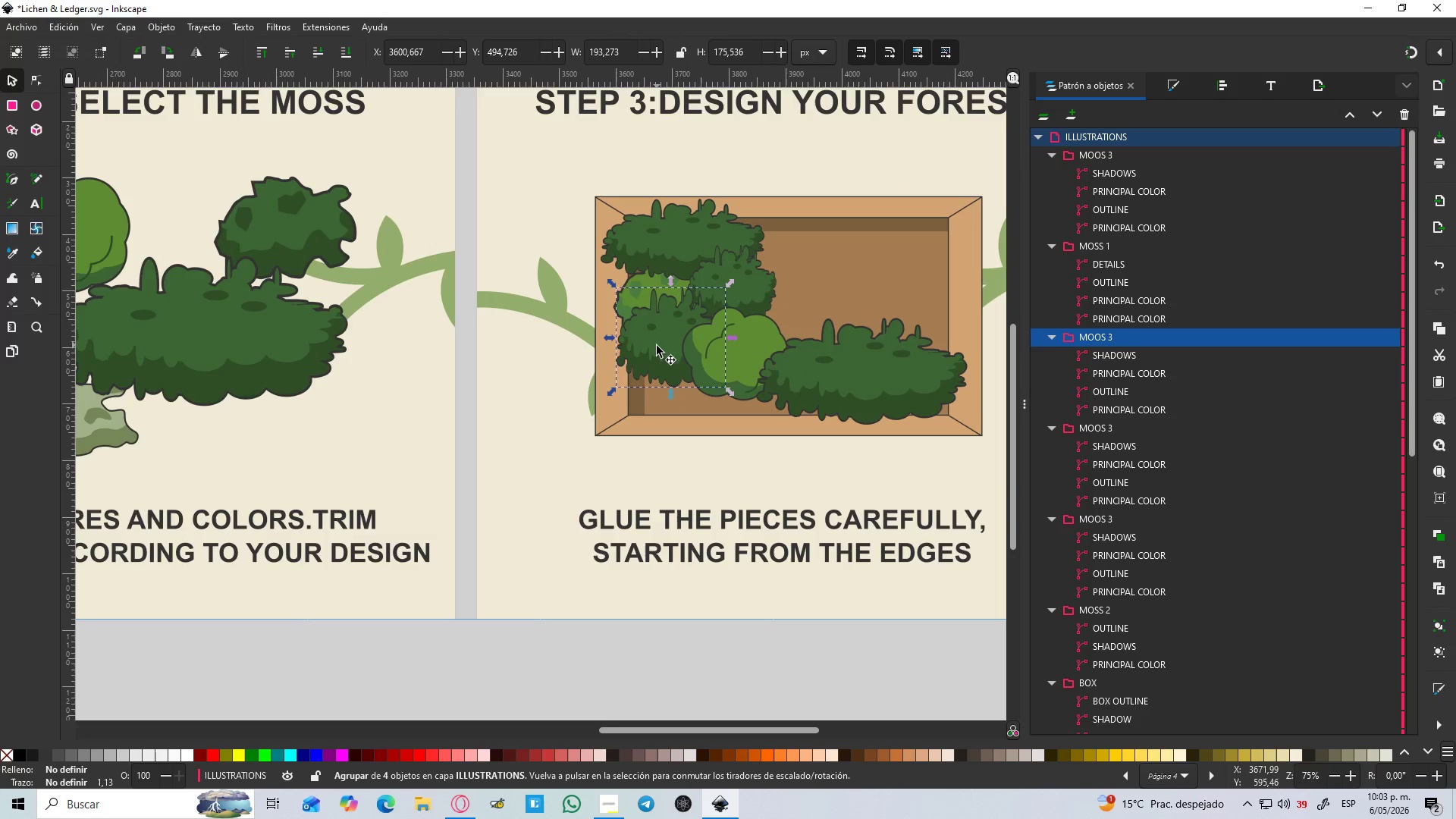 
key(Control+D)
 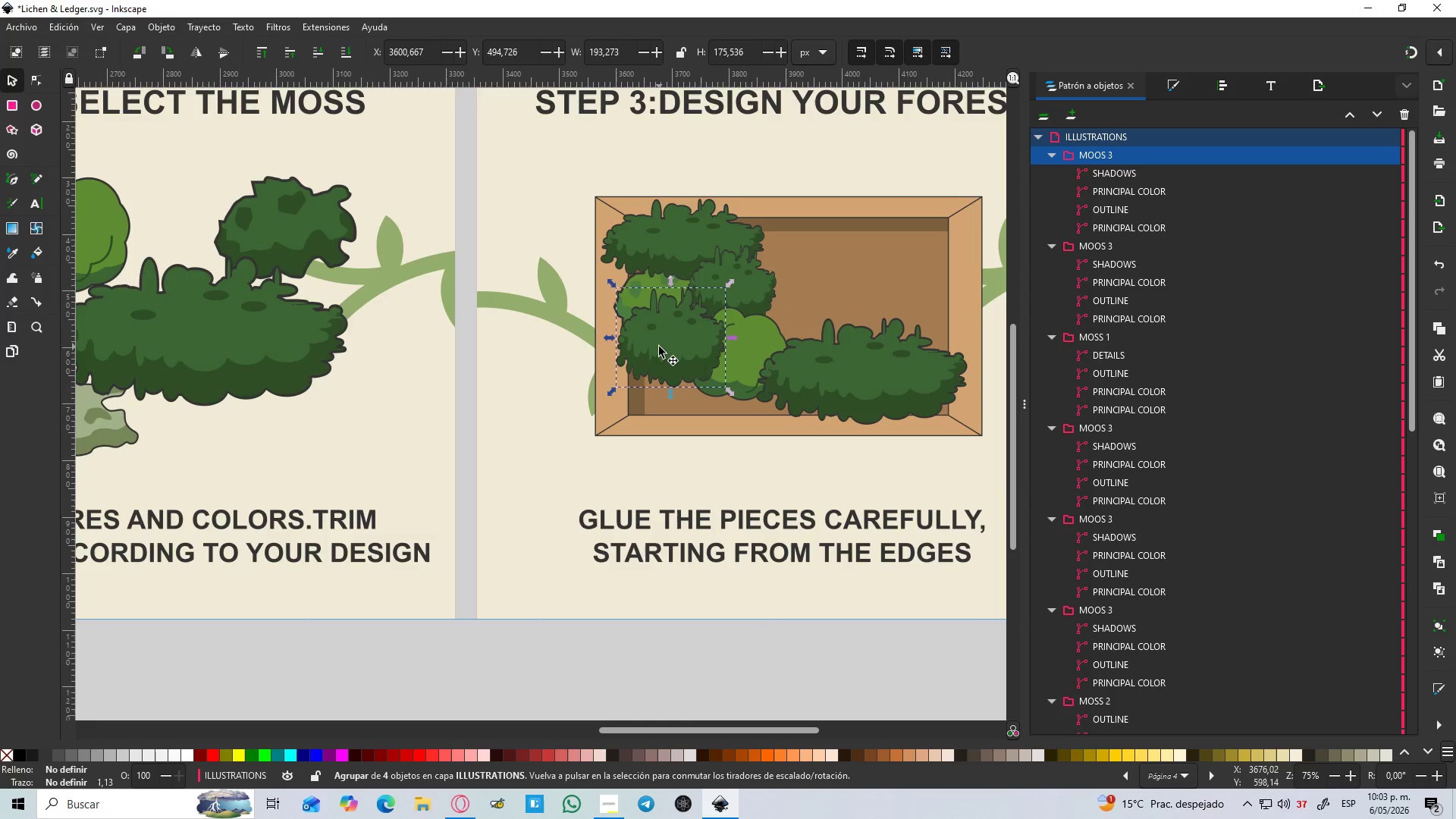 
left_click_drag(start_coordinate=[659, 347], to_coordinate=[670, 396])
 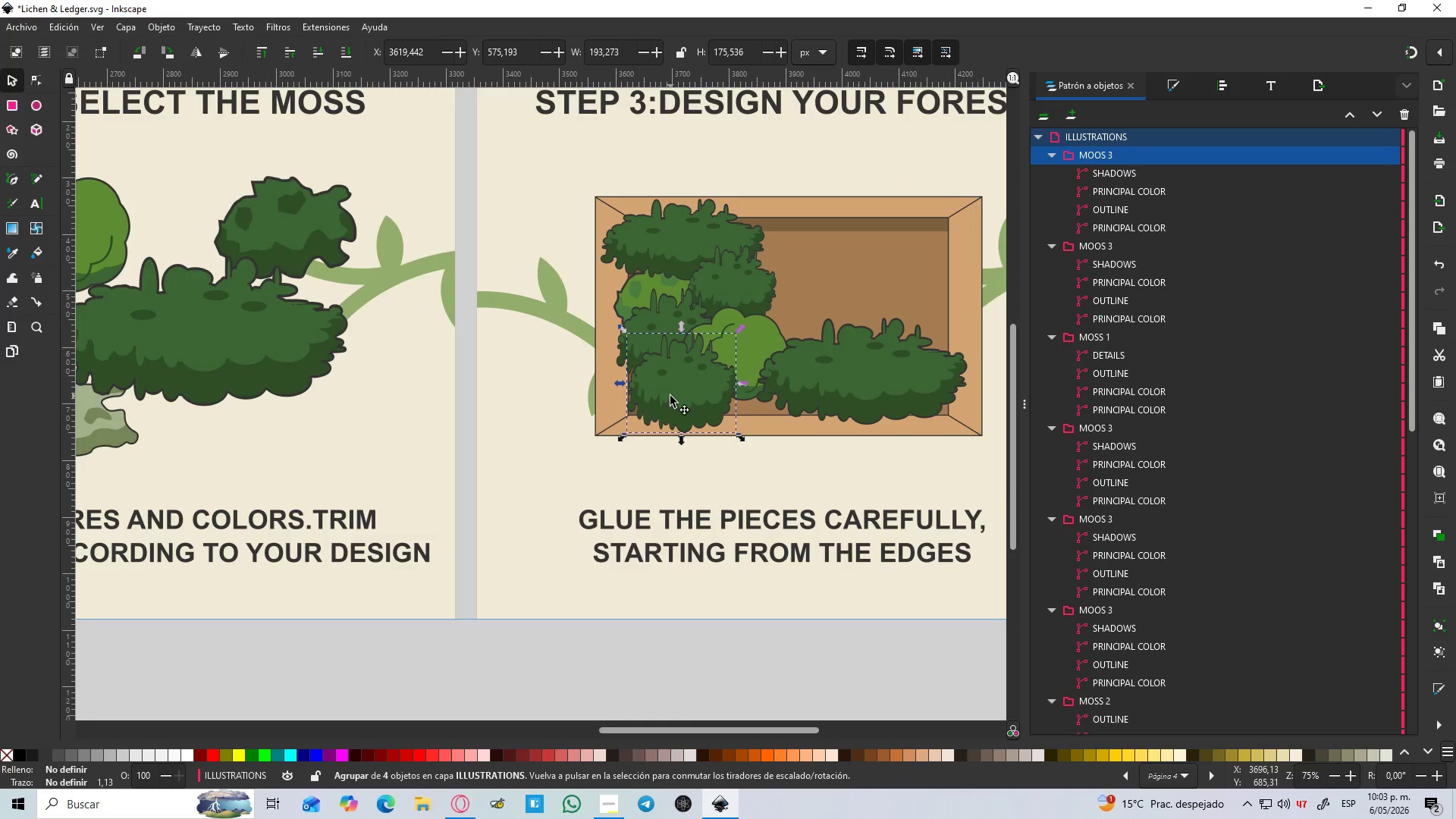 
double_click([670, 396])
 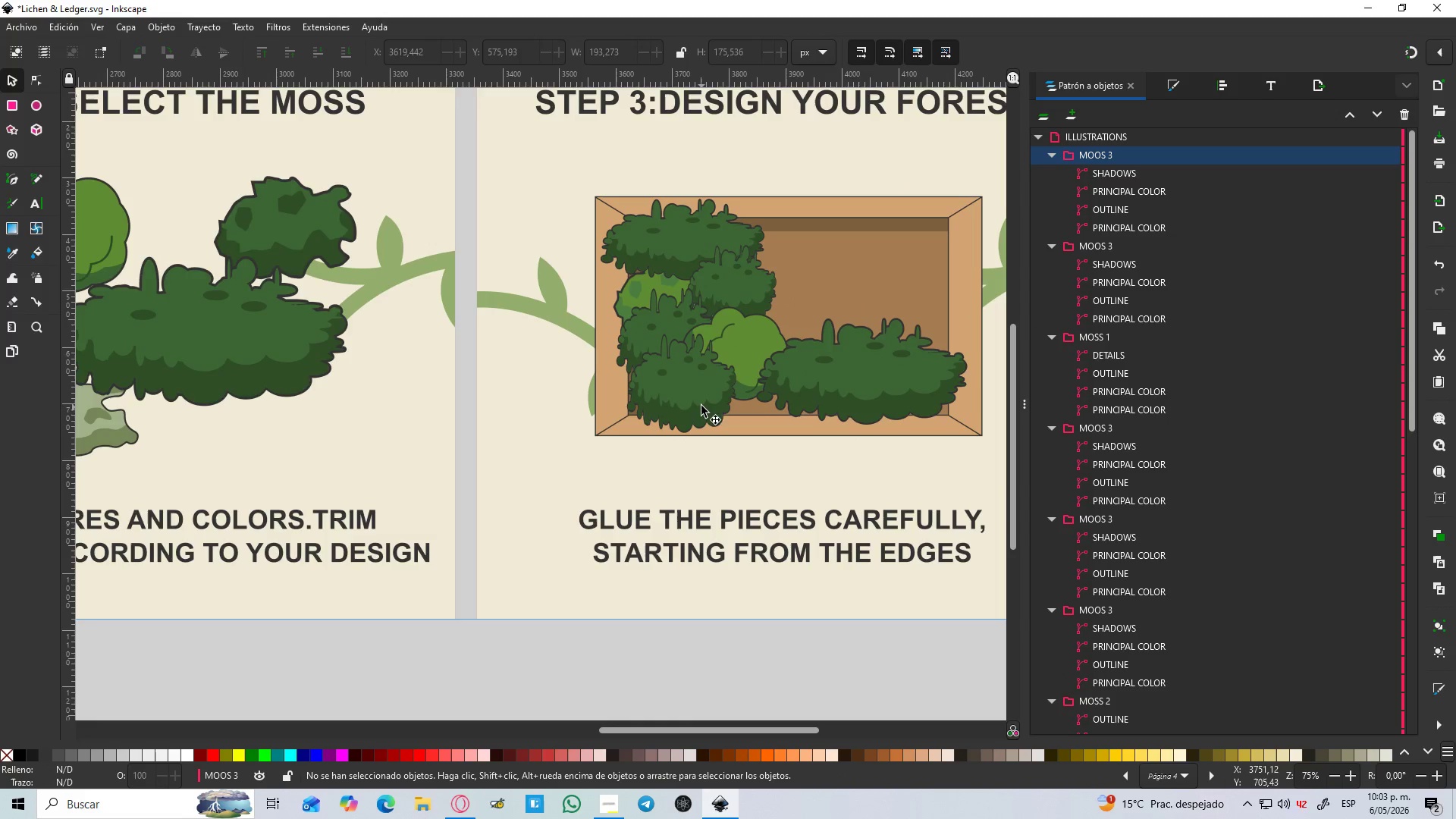 
left_click([700, 404])
 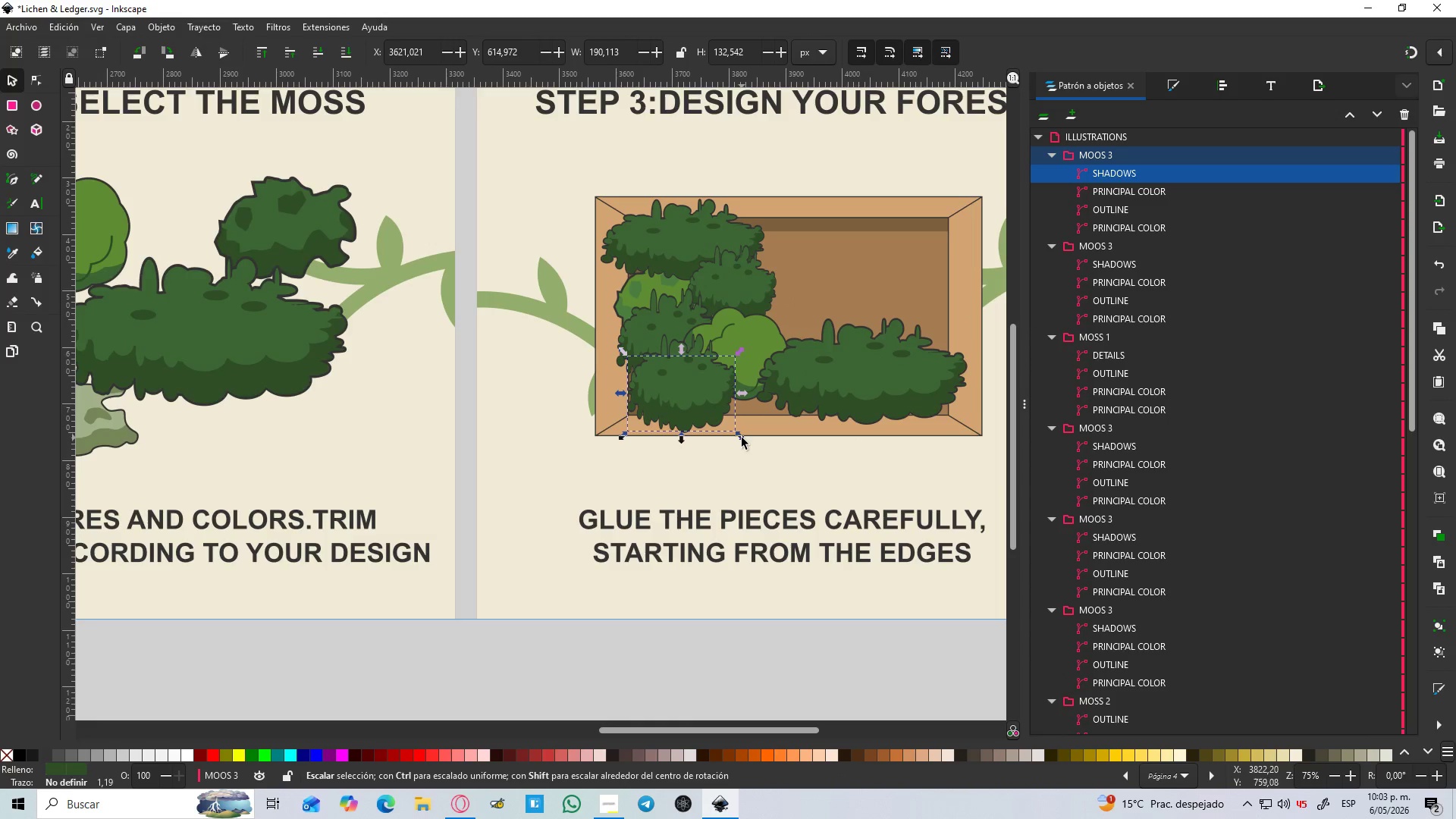 
left_click_drag(start_coordinate=[739, 438], to_coordinate=[770, 438])
 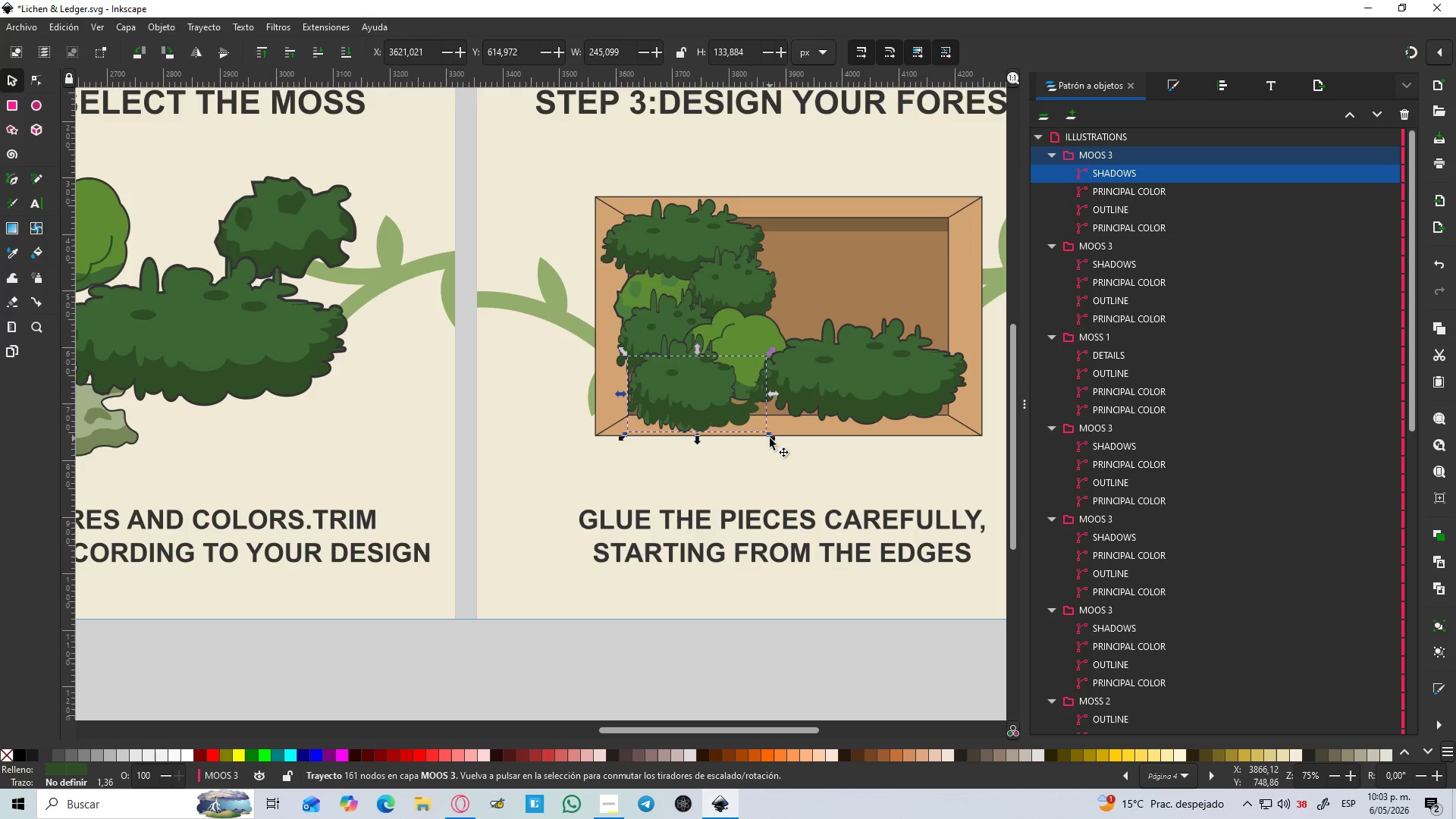 
key(Control+Z)
 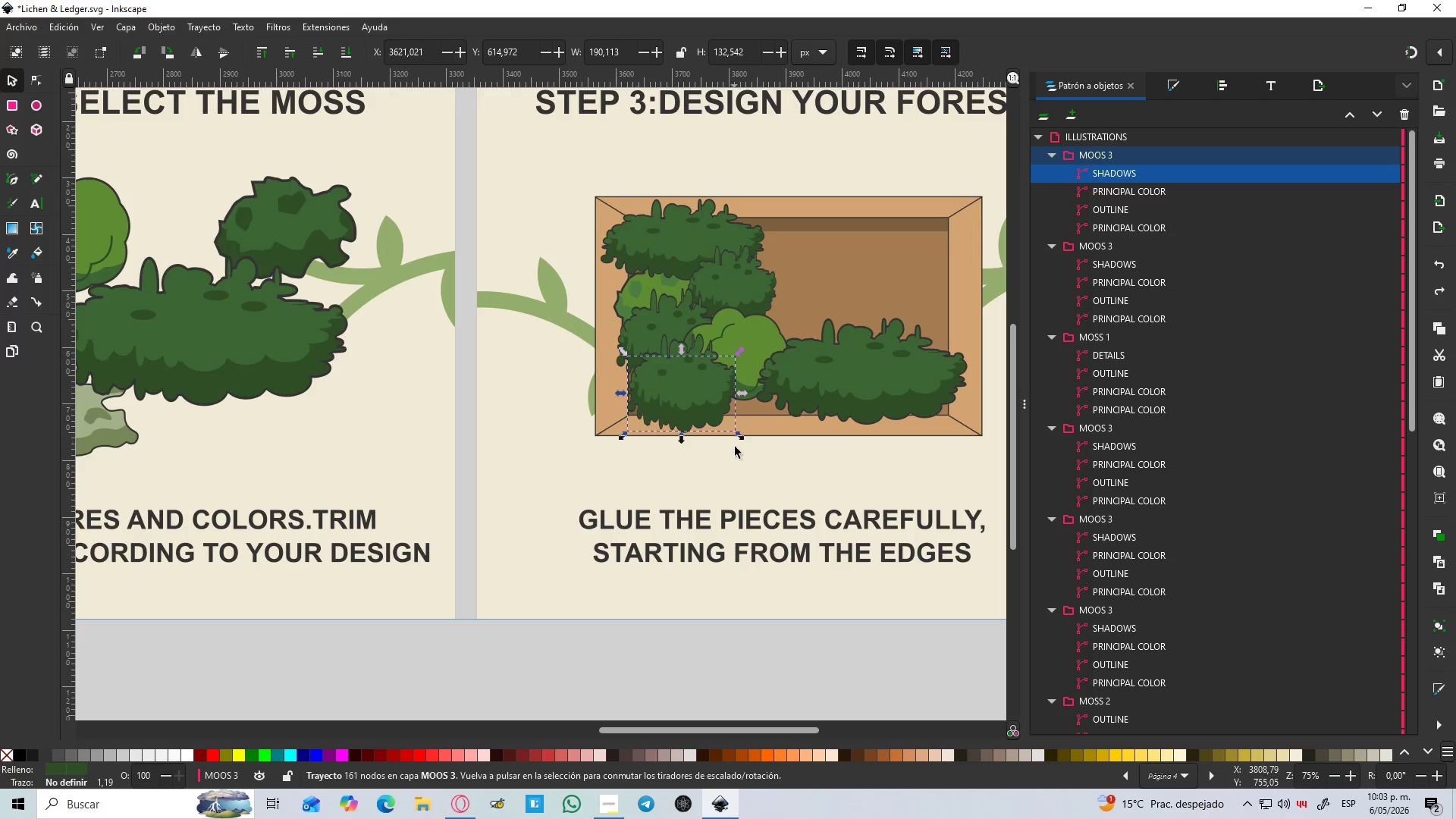 
left_click([750, 463])
 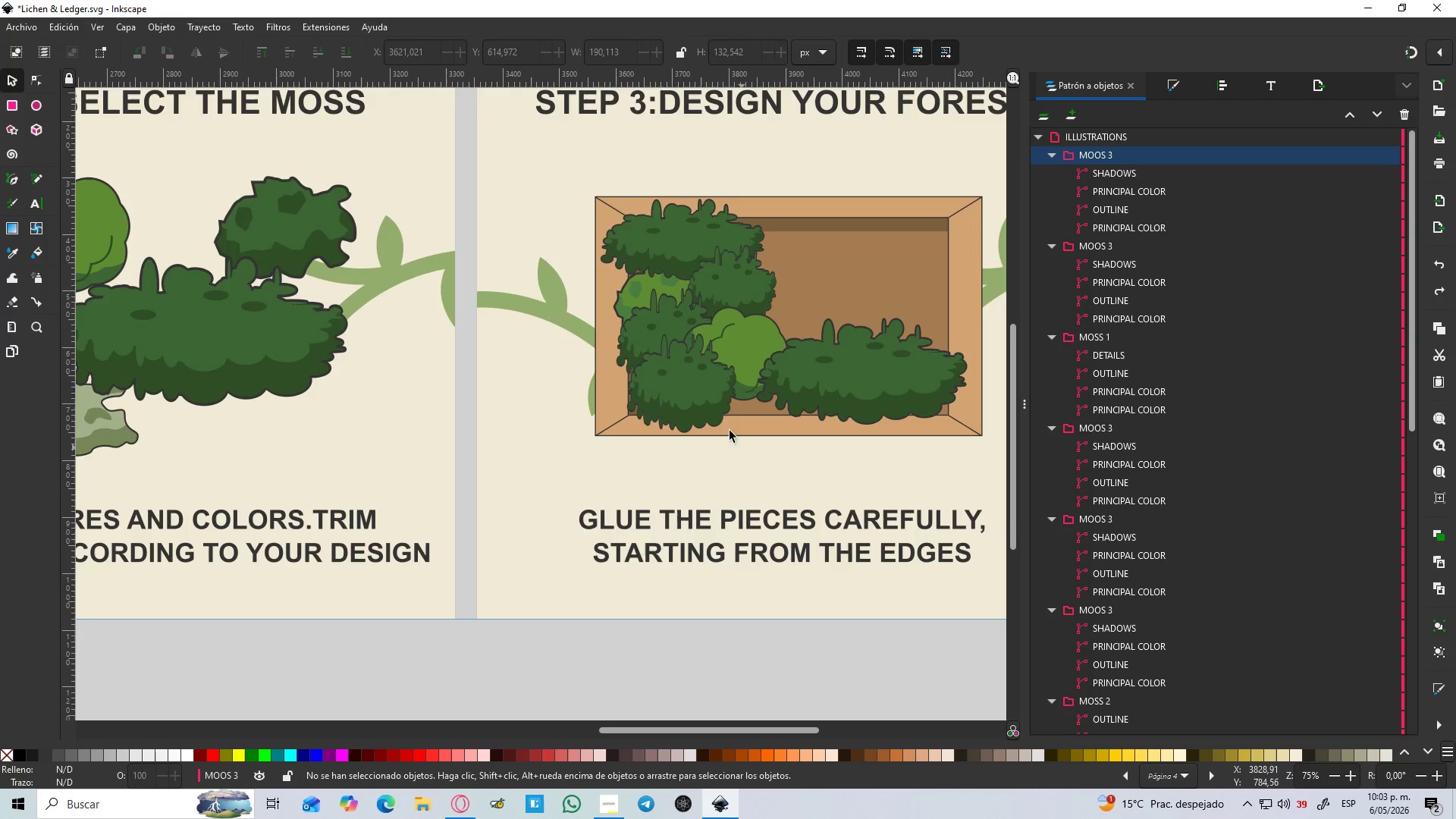 
left_click([704, 394])
 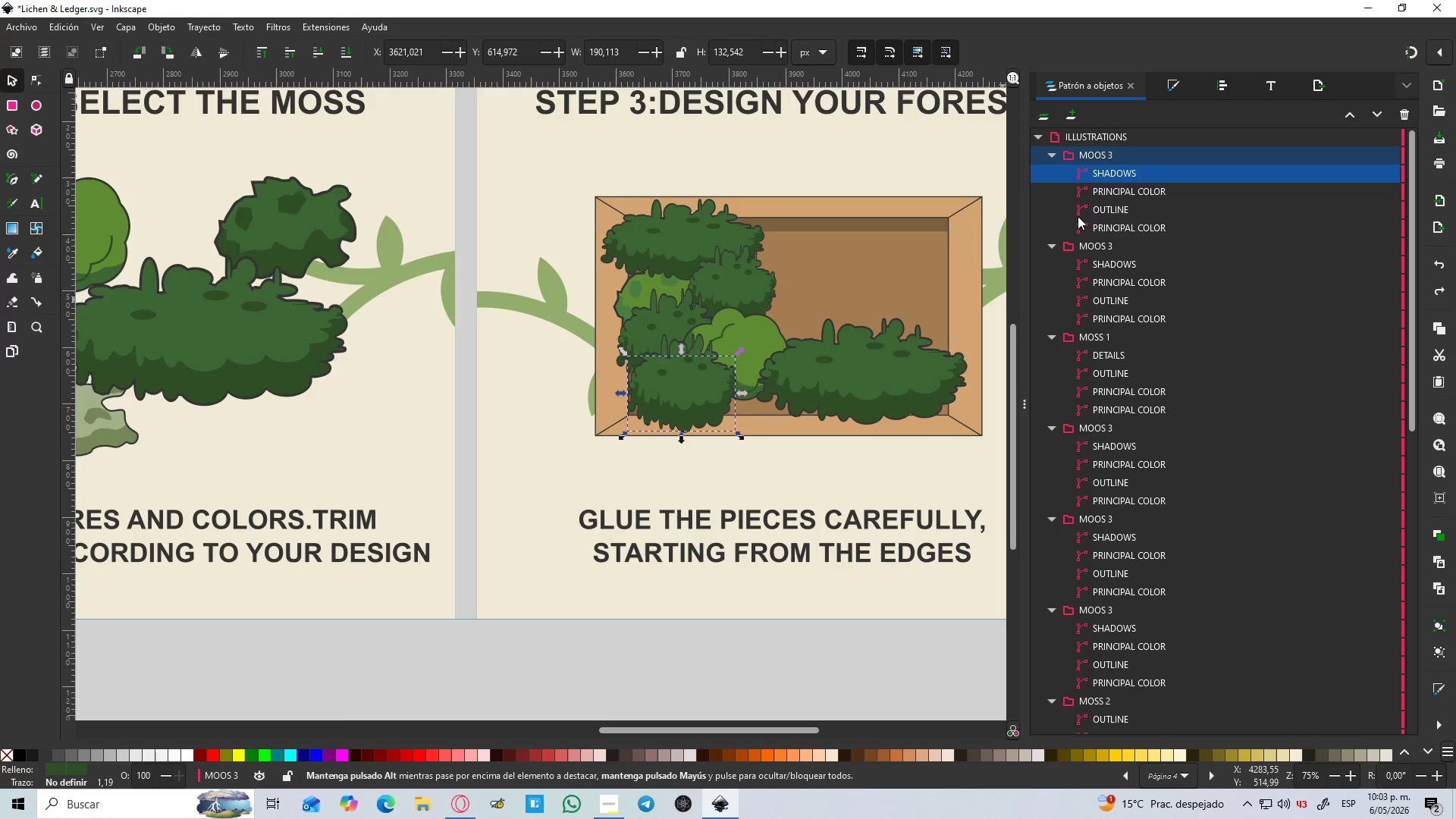 
left_click([1122, 154])
 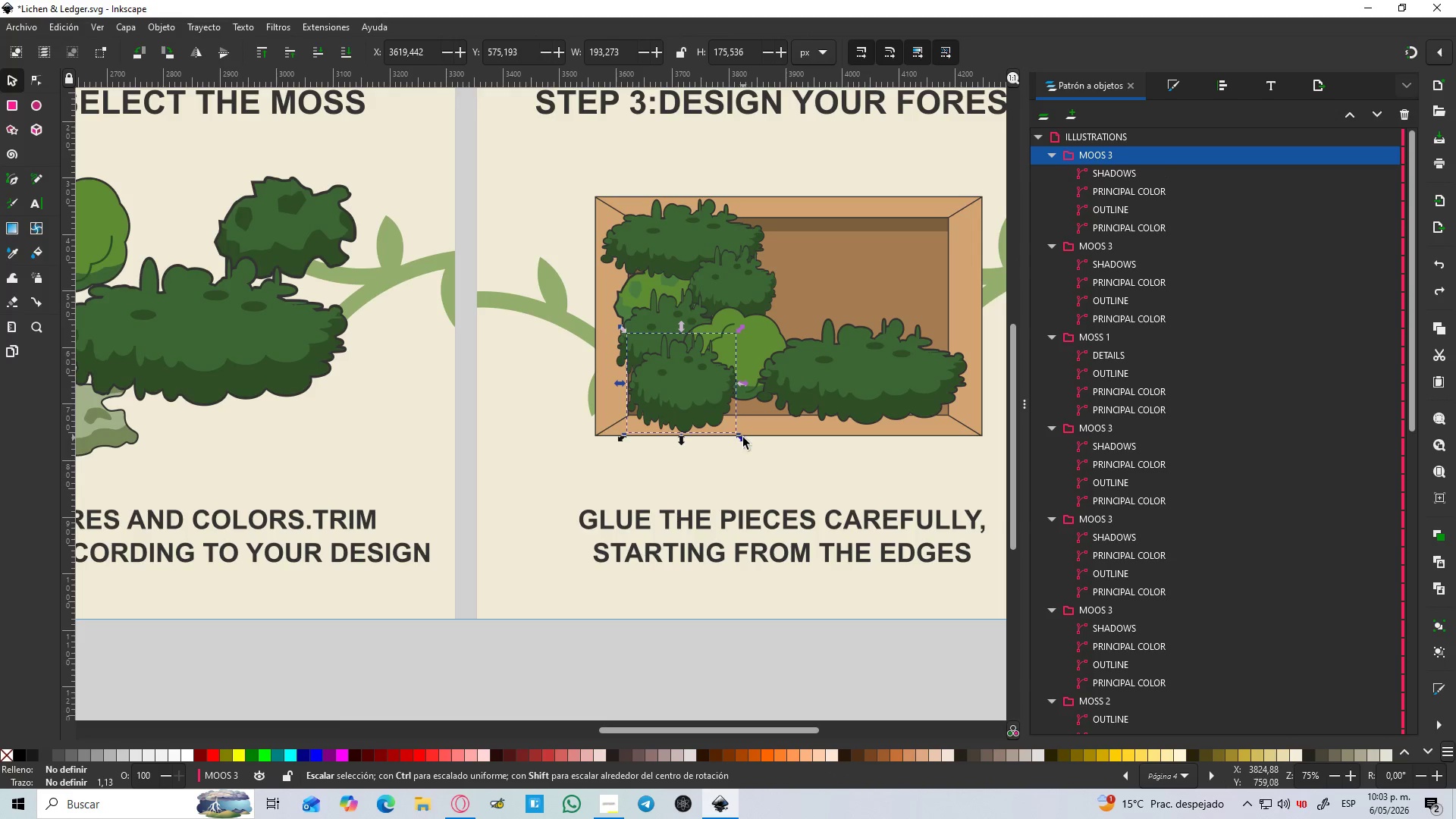 
left_click_drag(start_coordinate=[740, 438], to_coordinate=[782, 433])
 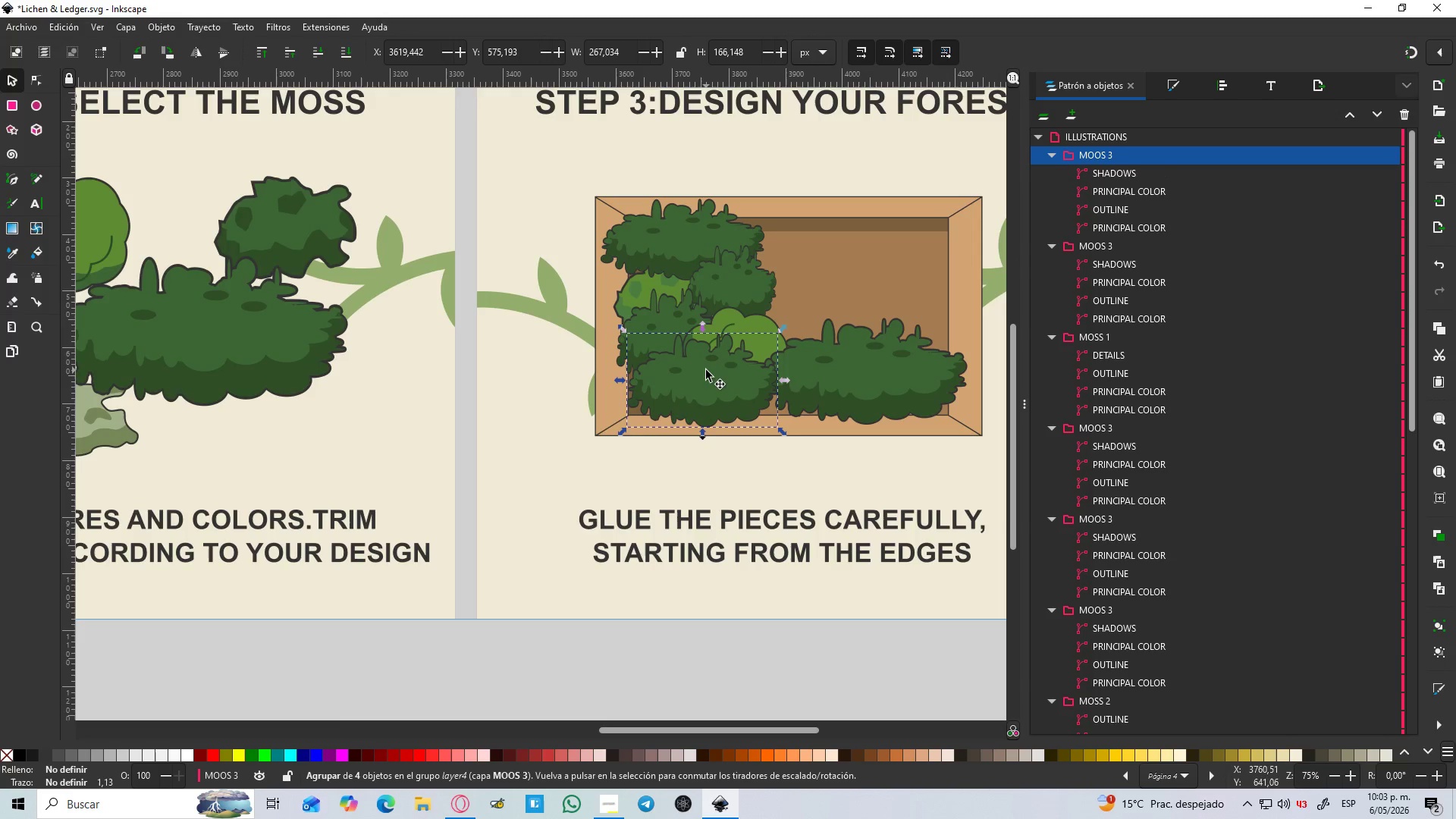 
left_click_drag(start_coordinate=[706, 370], to_coordinate=[695, 378])
 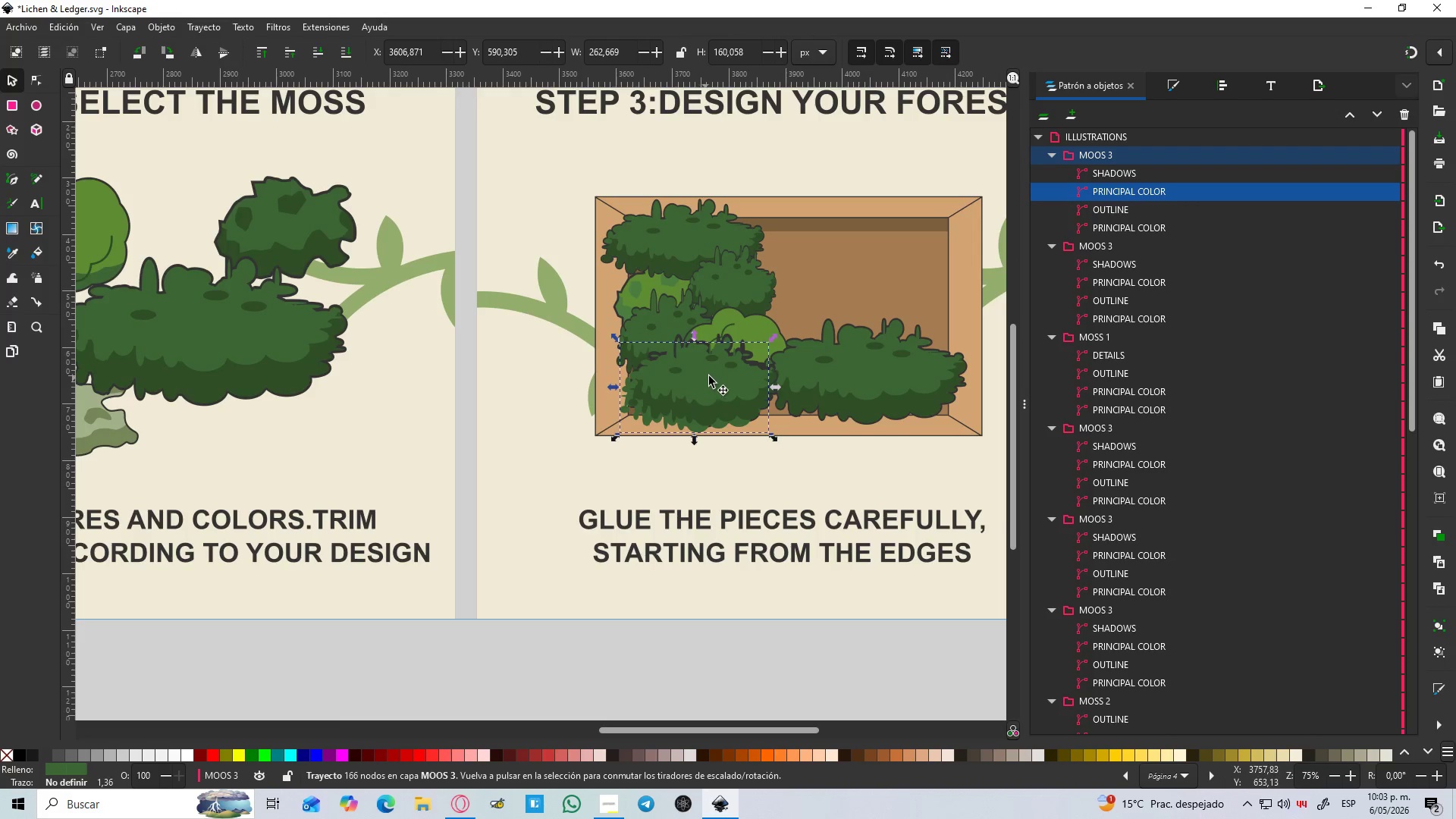 
key(Control+Z)
 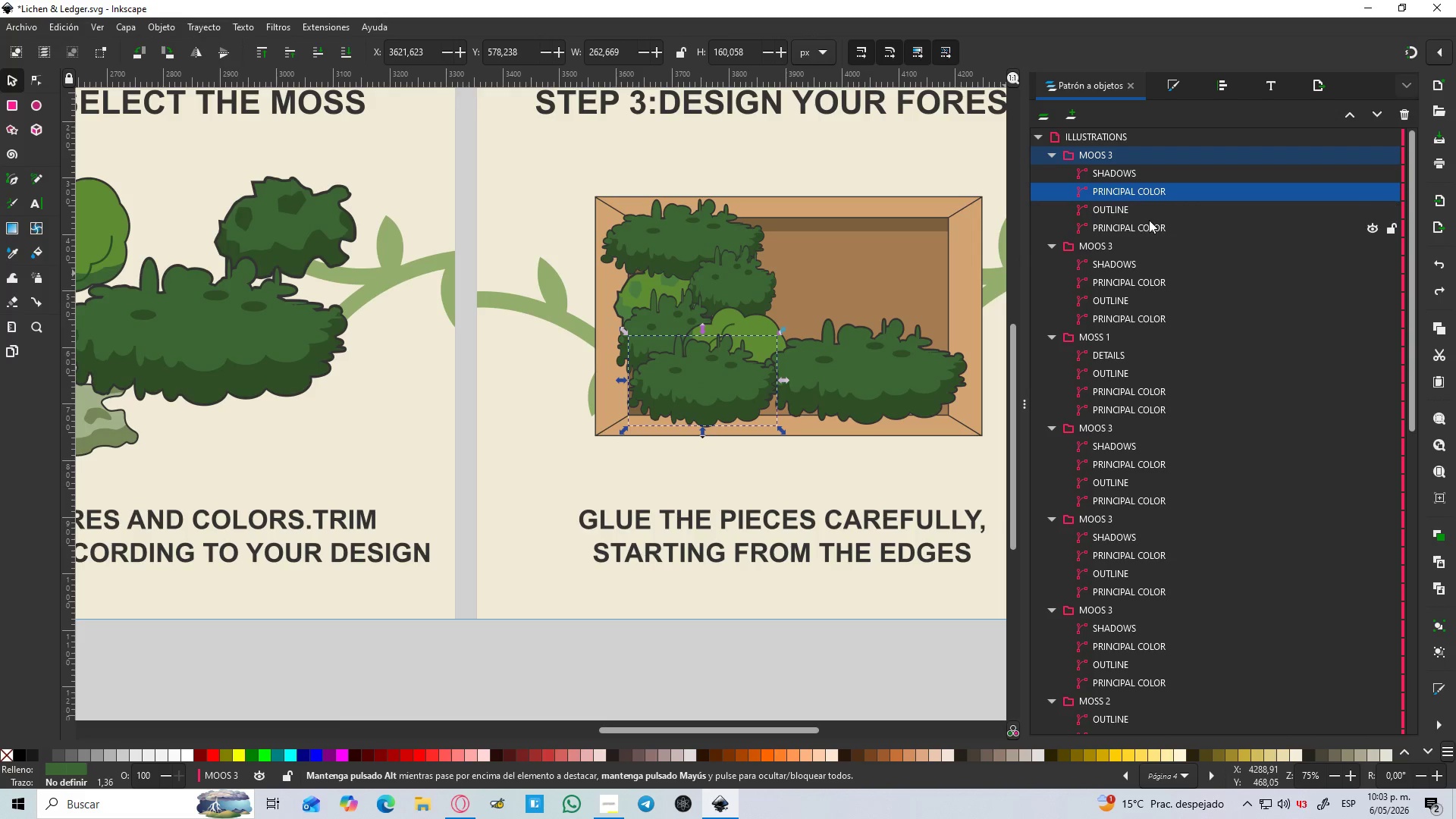 
left_click([1150, 224])
 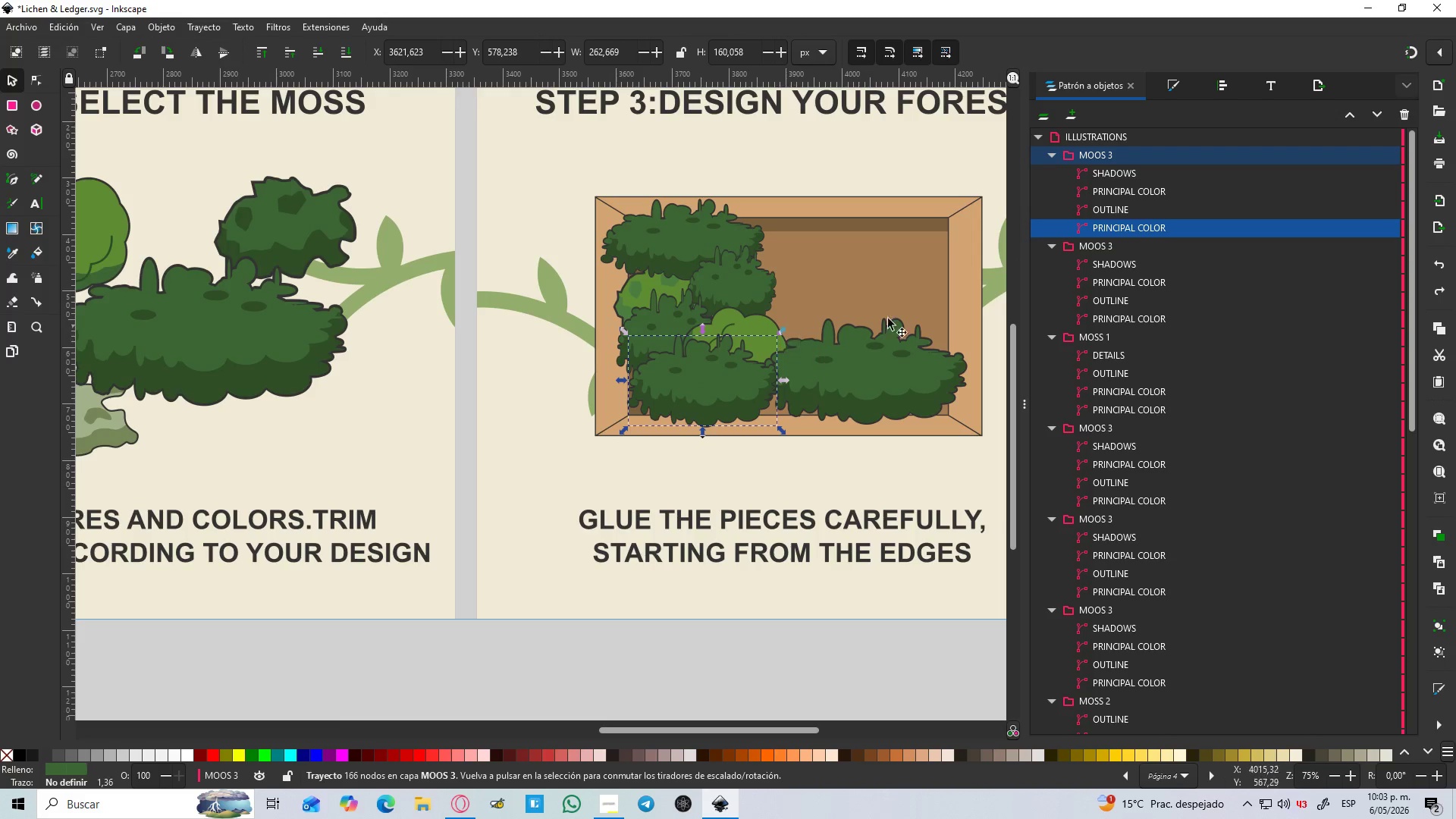 
key(D)
 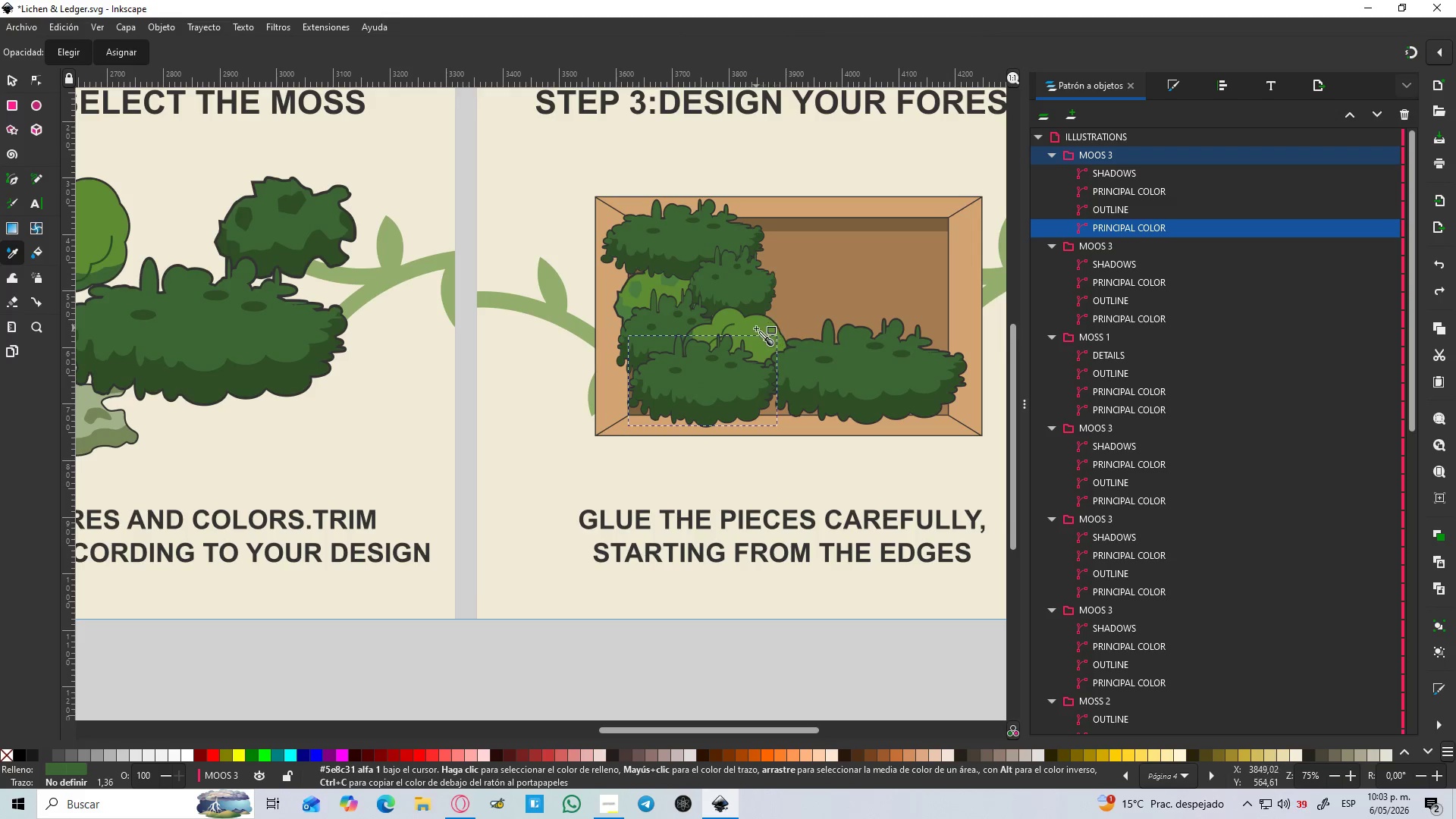 
left_click([756, 328])
 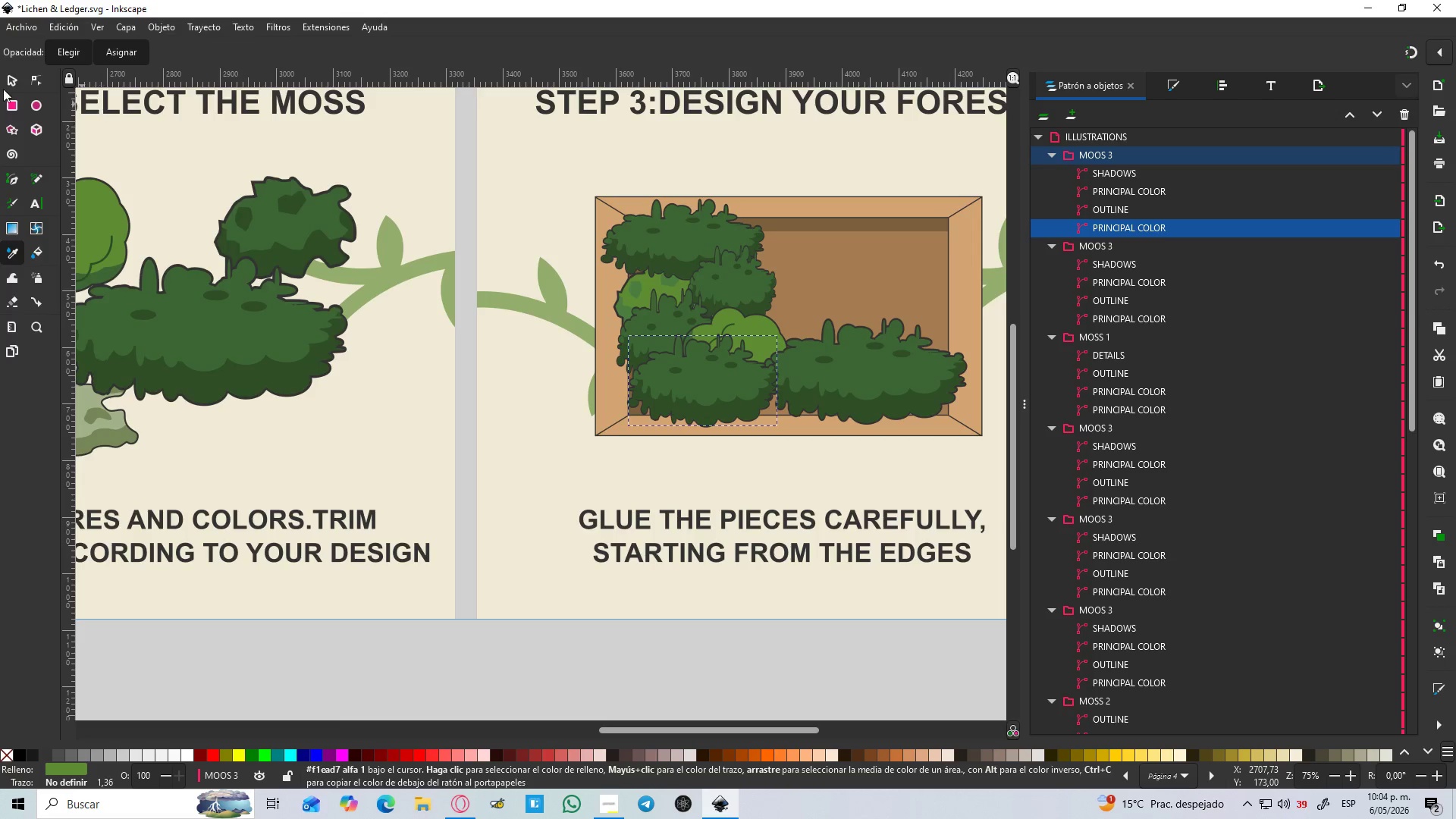 
left_click([4, 77])
 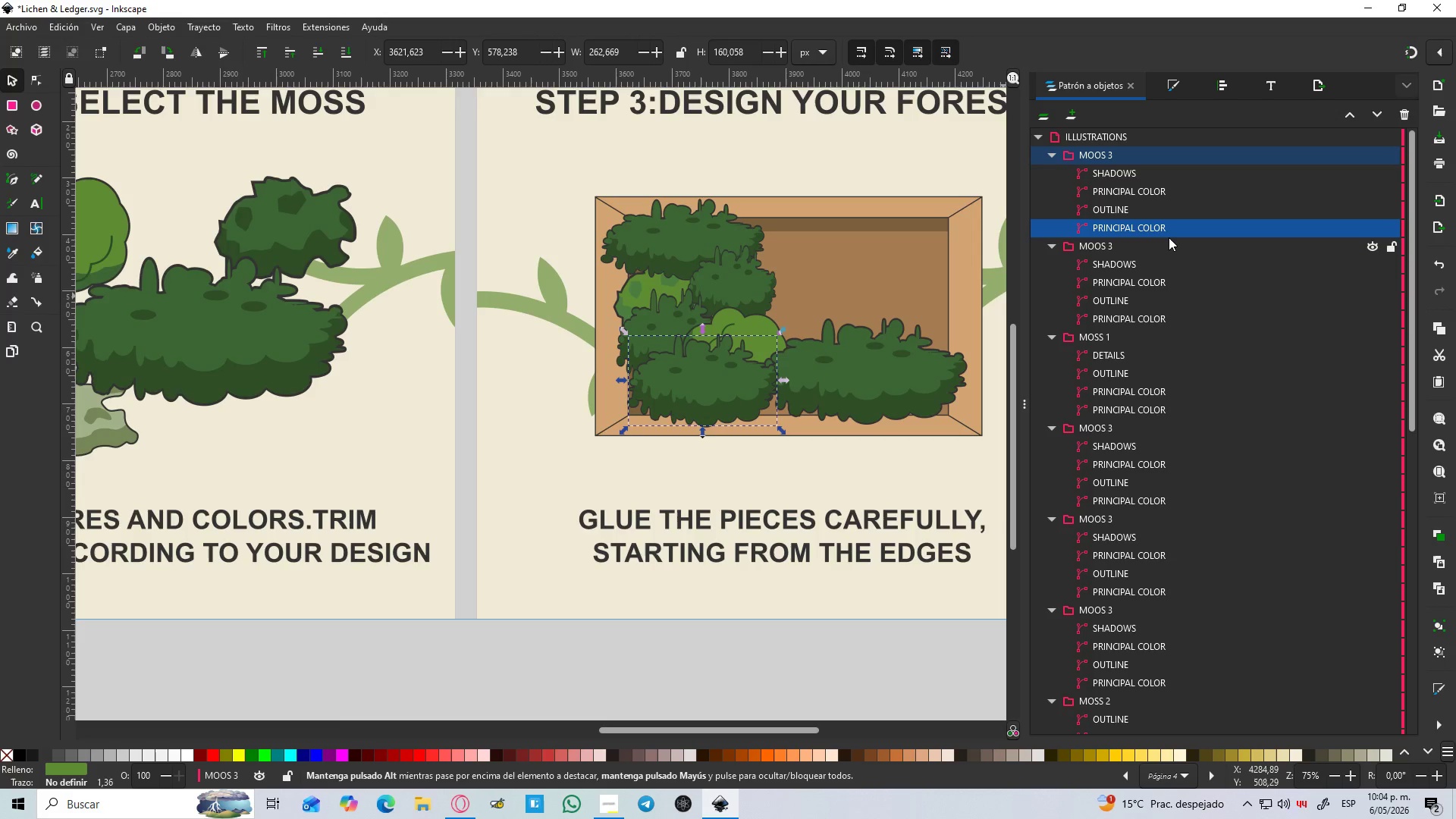 
left_click([1159, 227])
 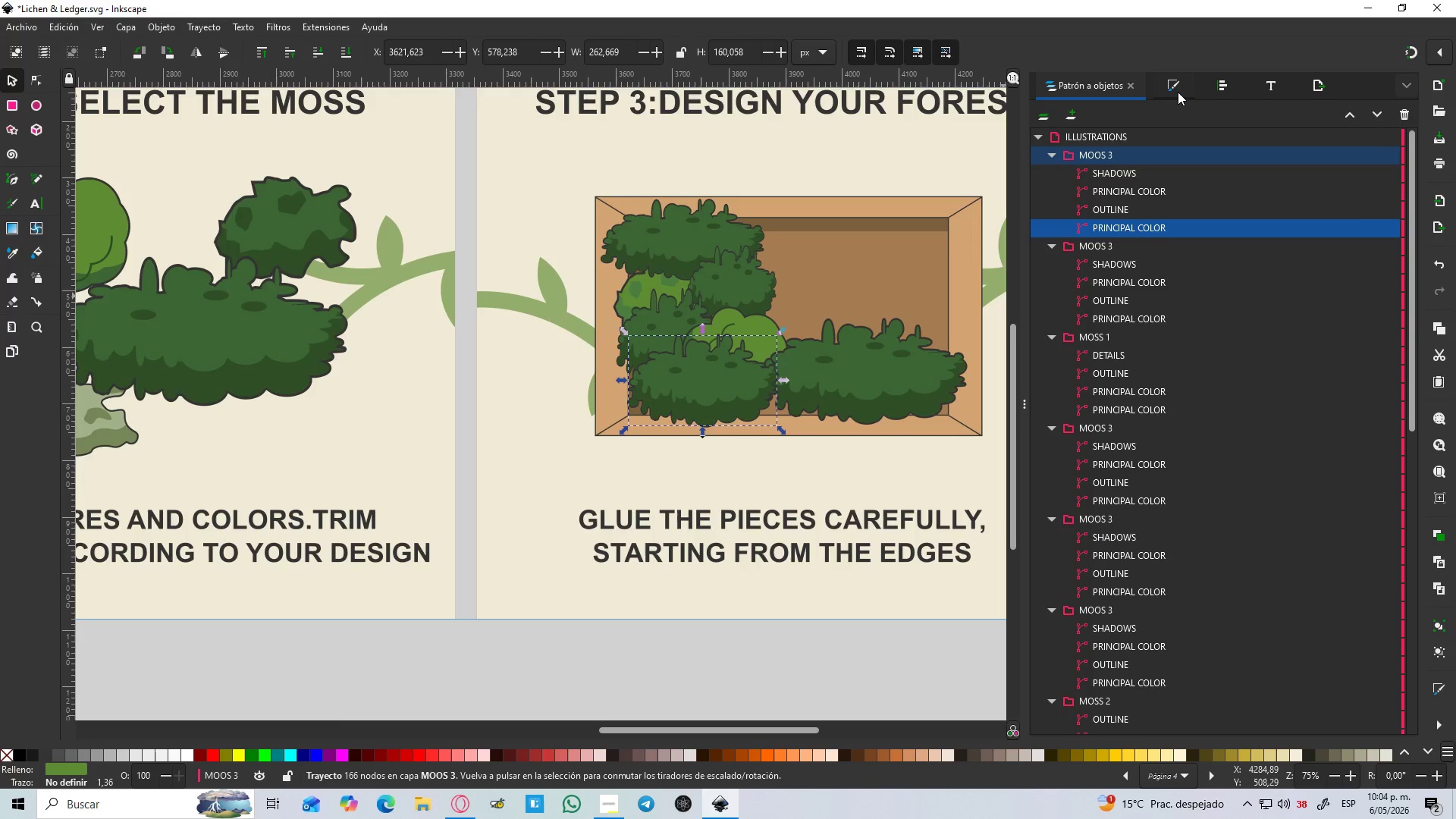 
left_click([1178, 90])
 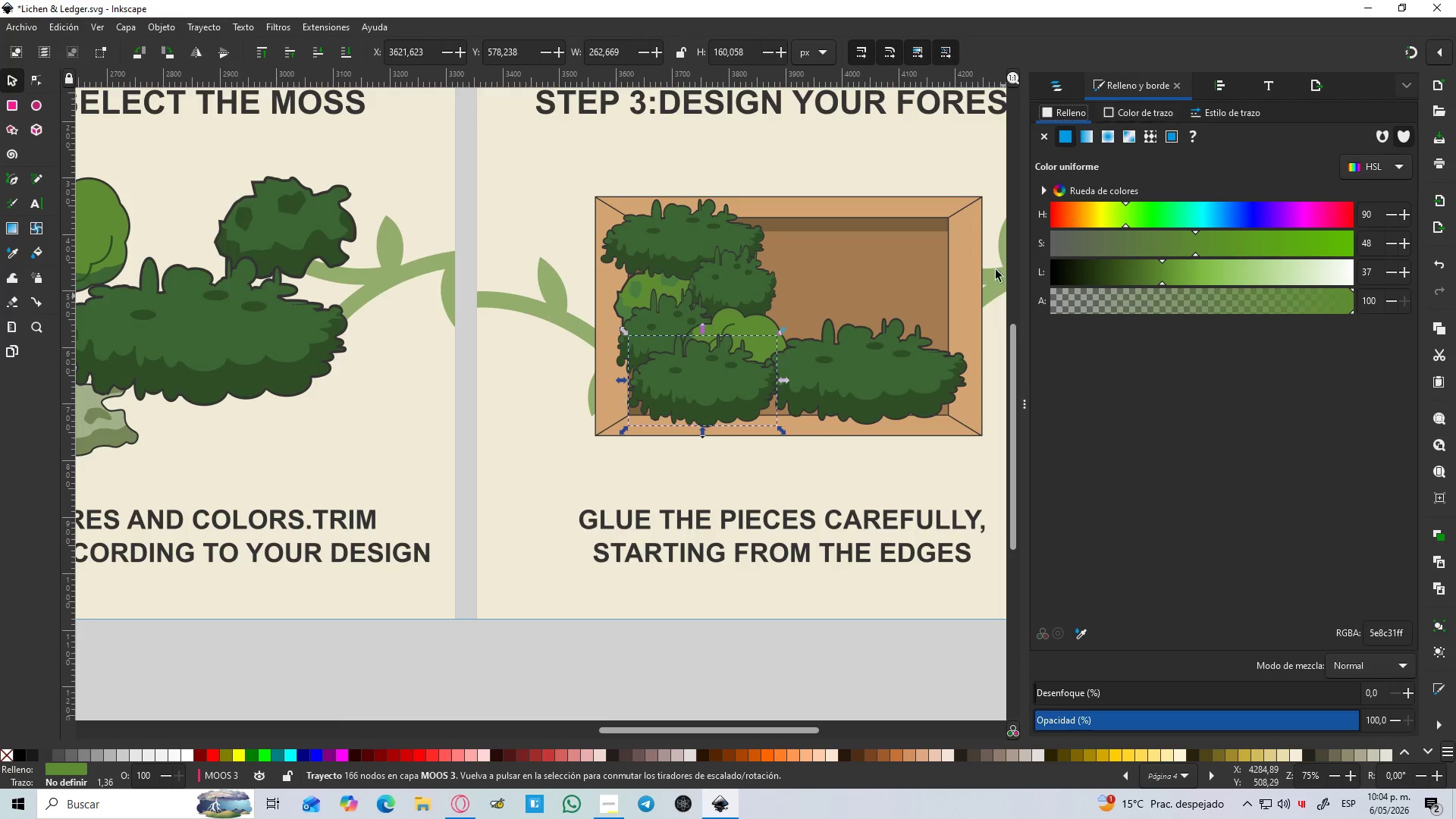 
hold_key(key=ControlLeft, duration=0.61)
 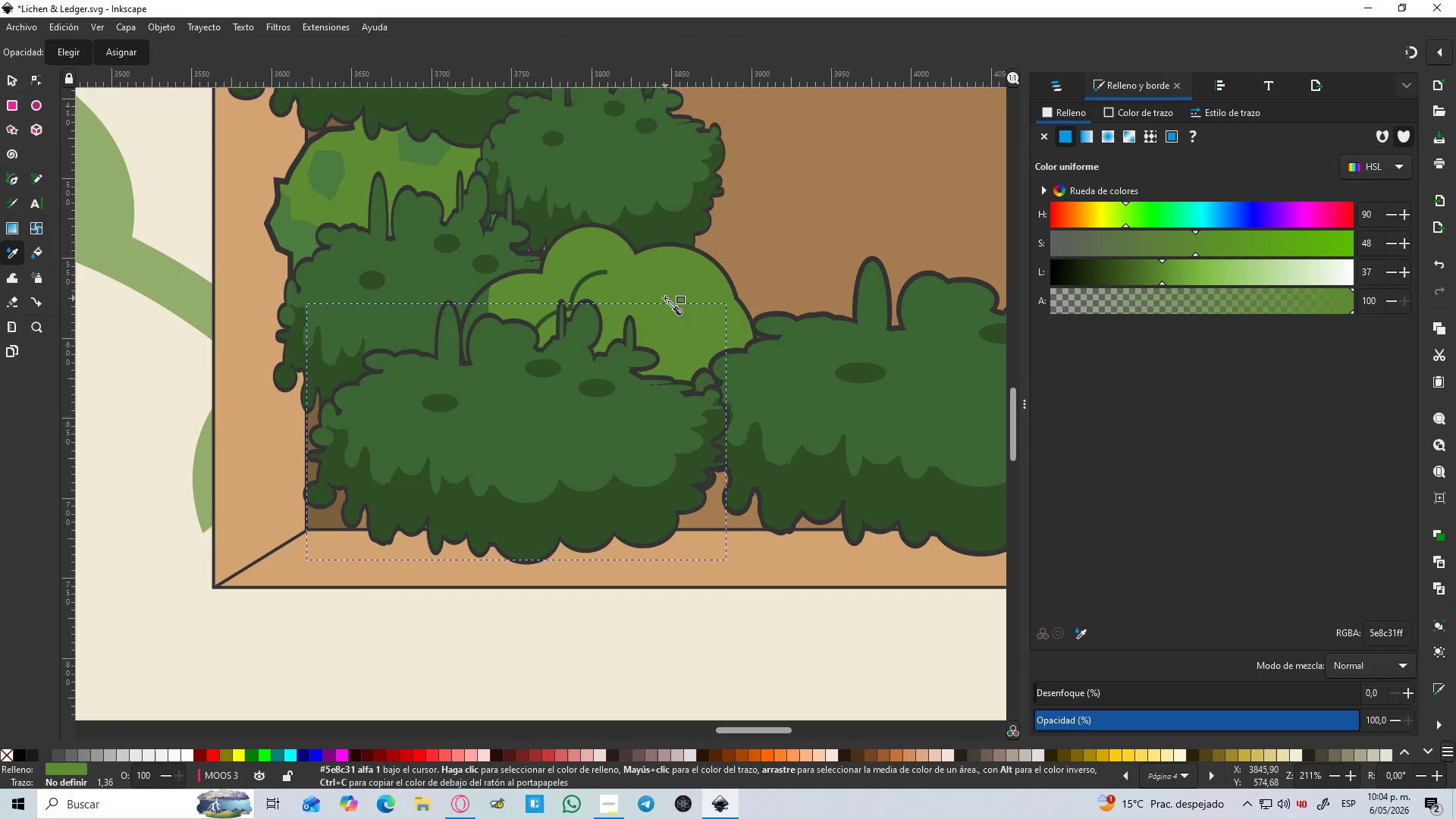 
key(D)
 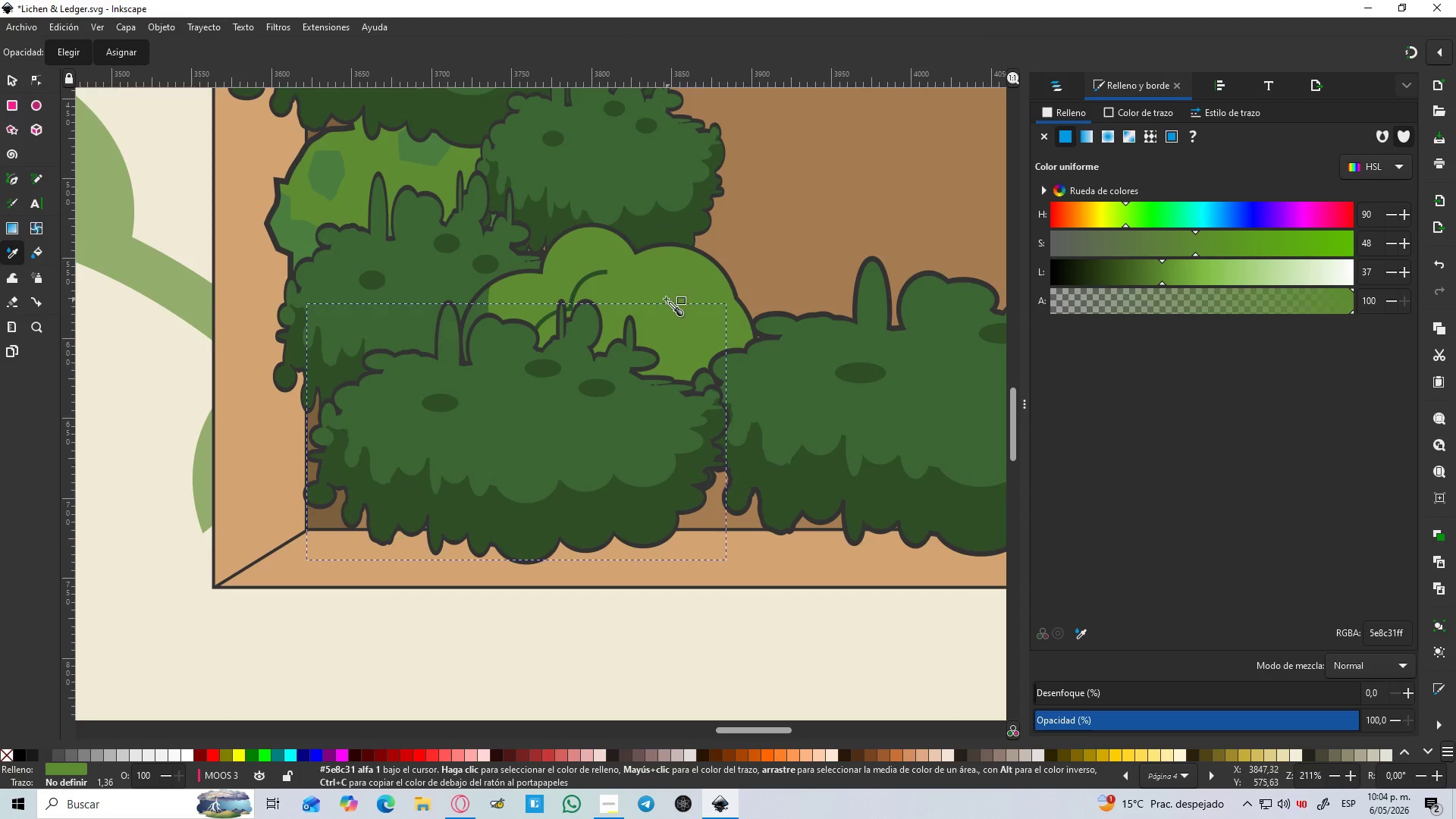 
scroll: coordinate [805, 353], scroll_direction: up, amount: 3.0
 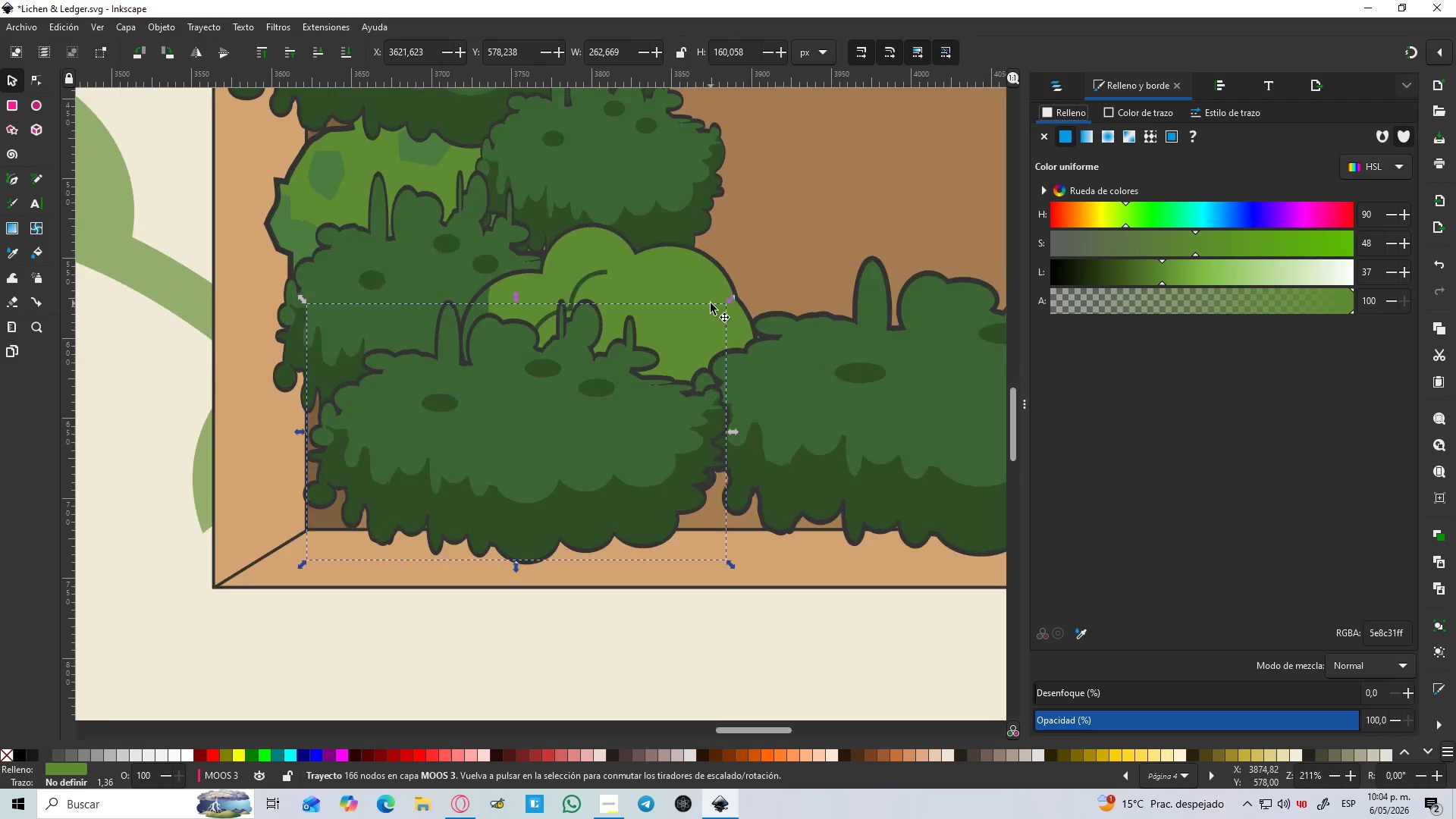 
left_click([665, 298])
 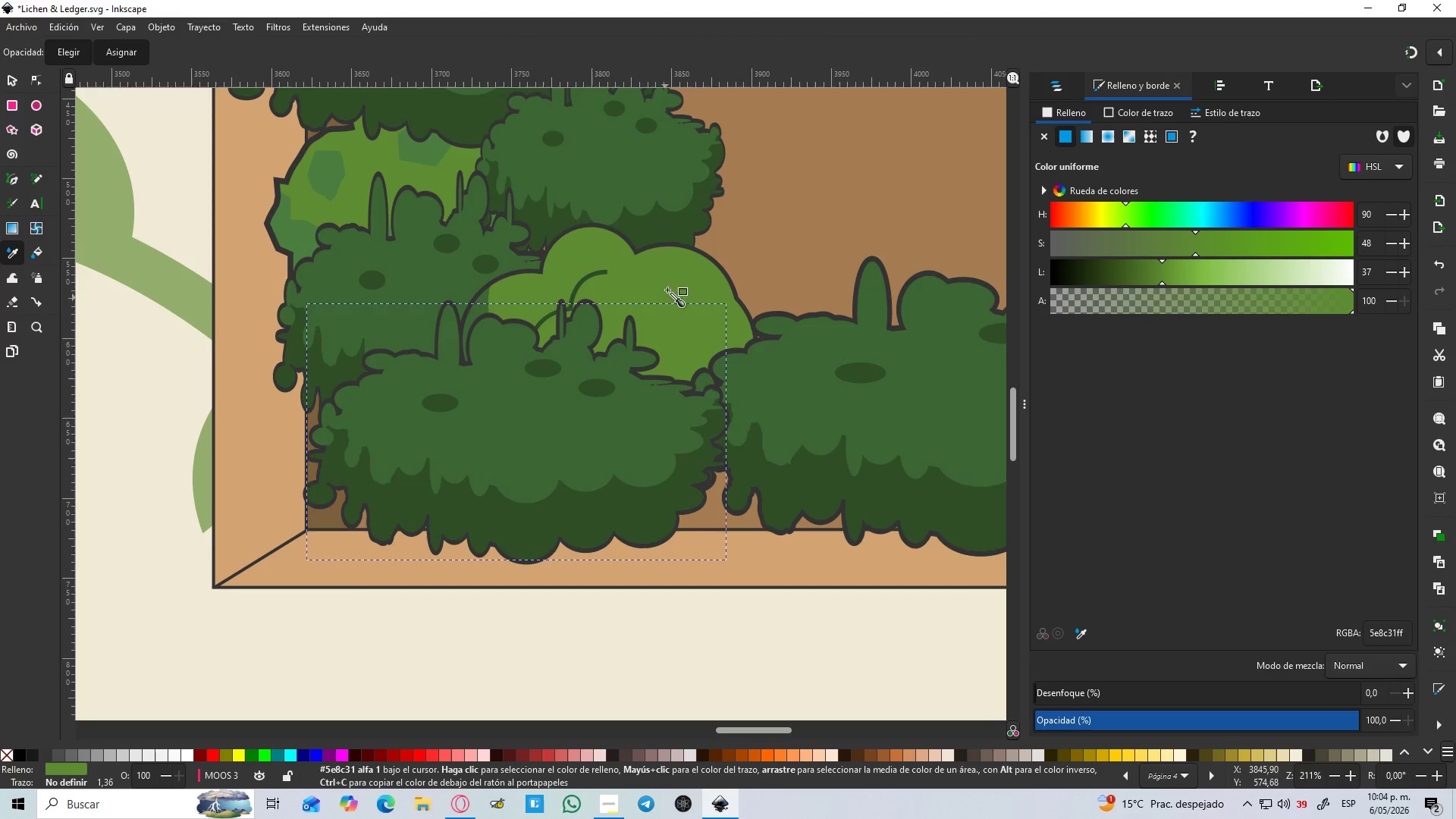 
left_click([679, 265])
 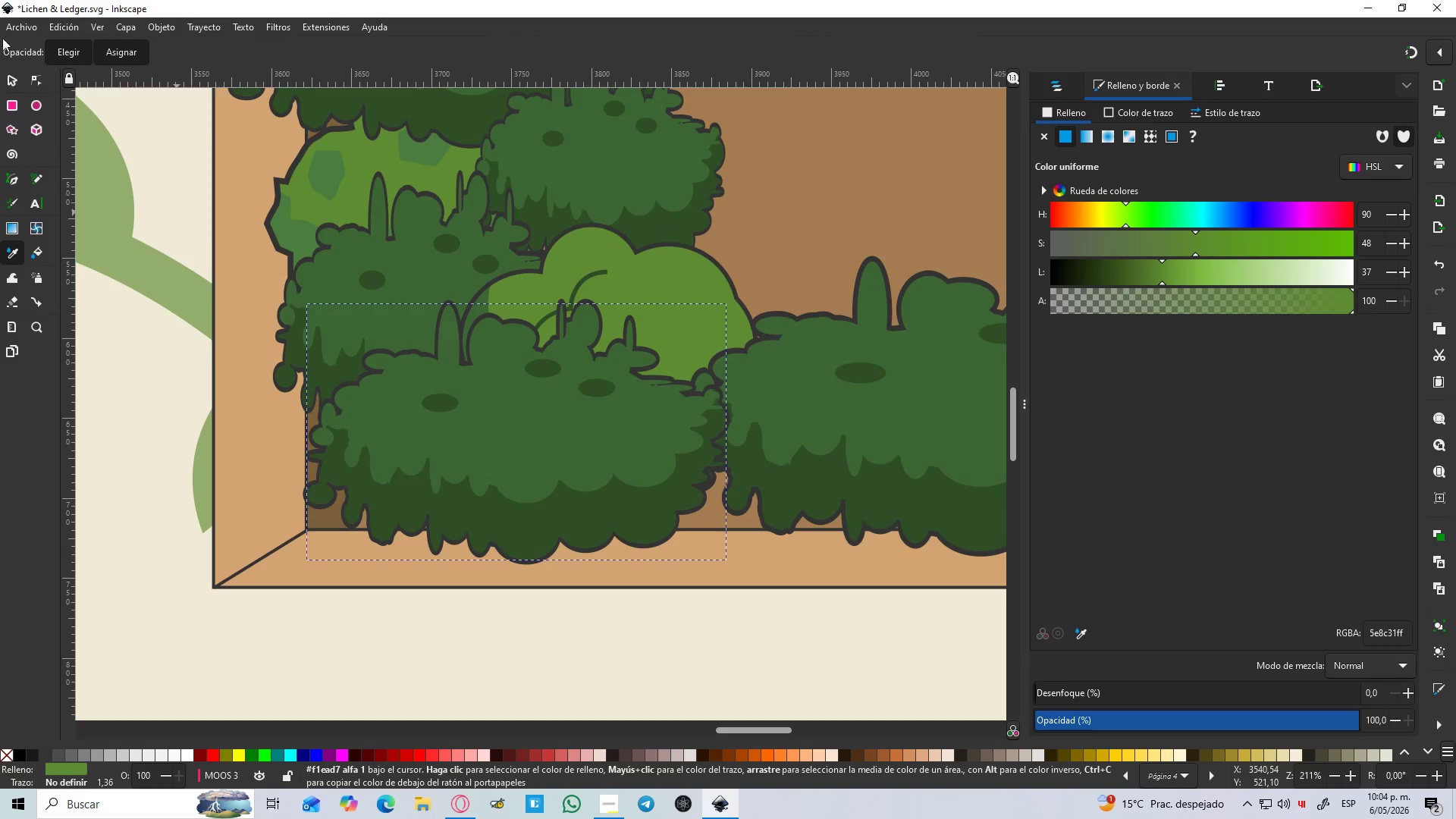 
left_click([0, 76])
 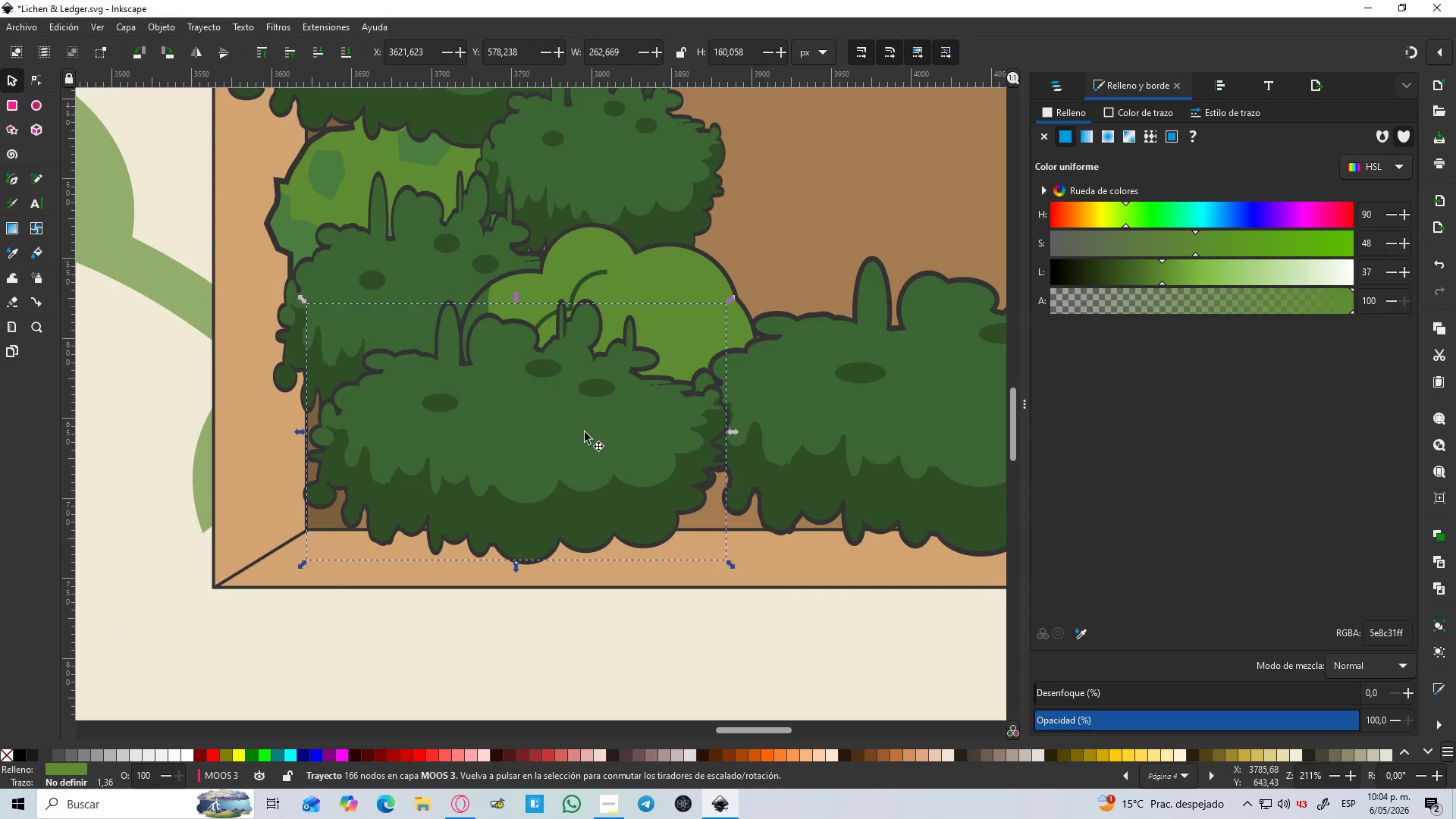 
double_click([586, 435])
 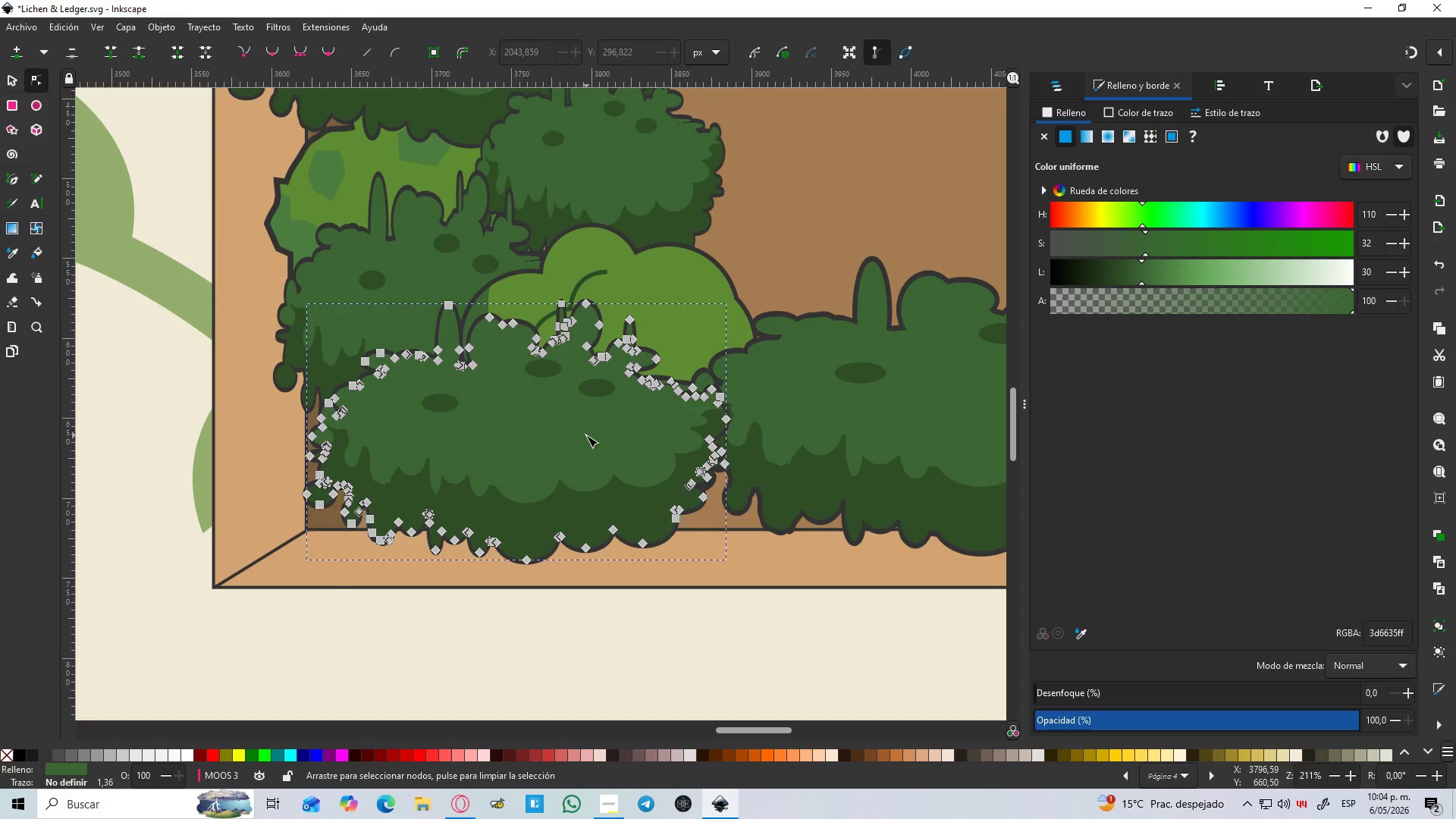 
triple_click([586, 435])
 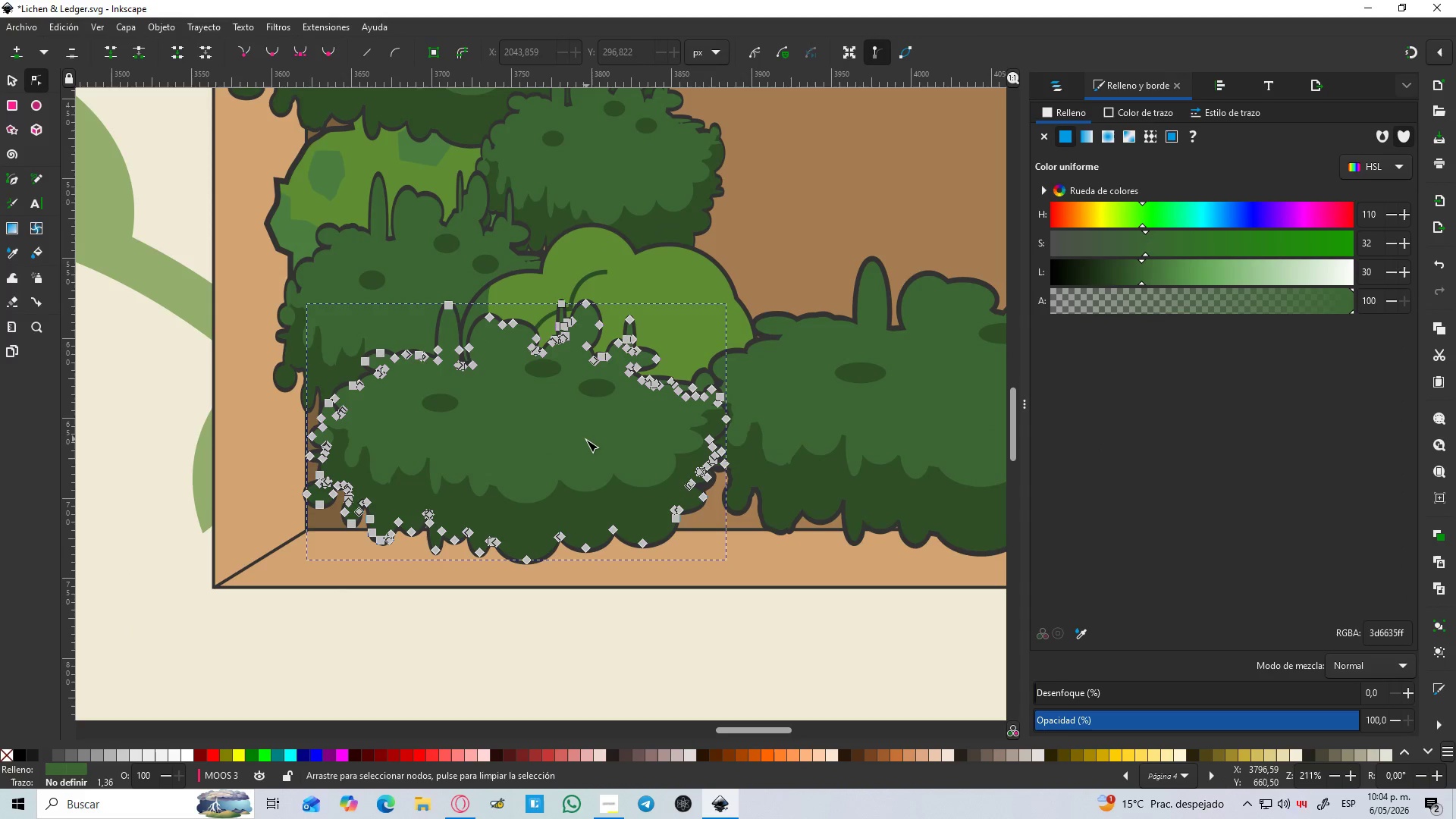 
key(S)
 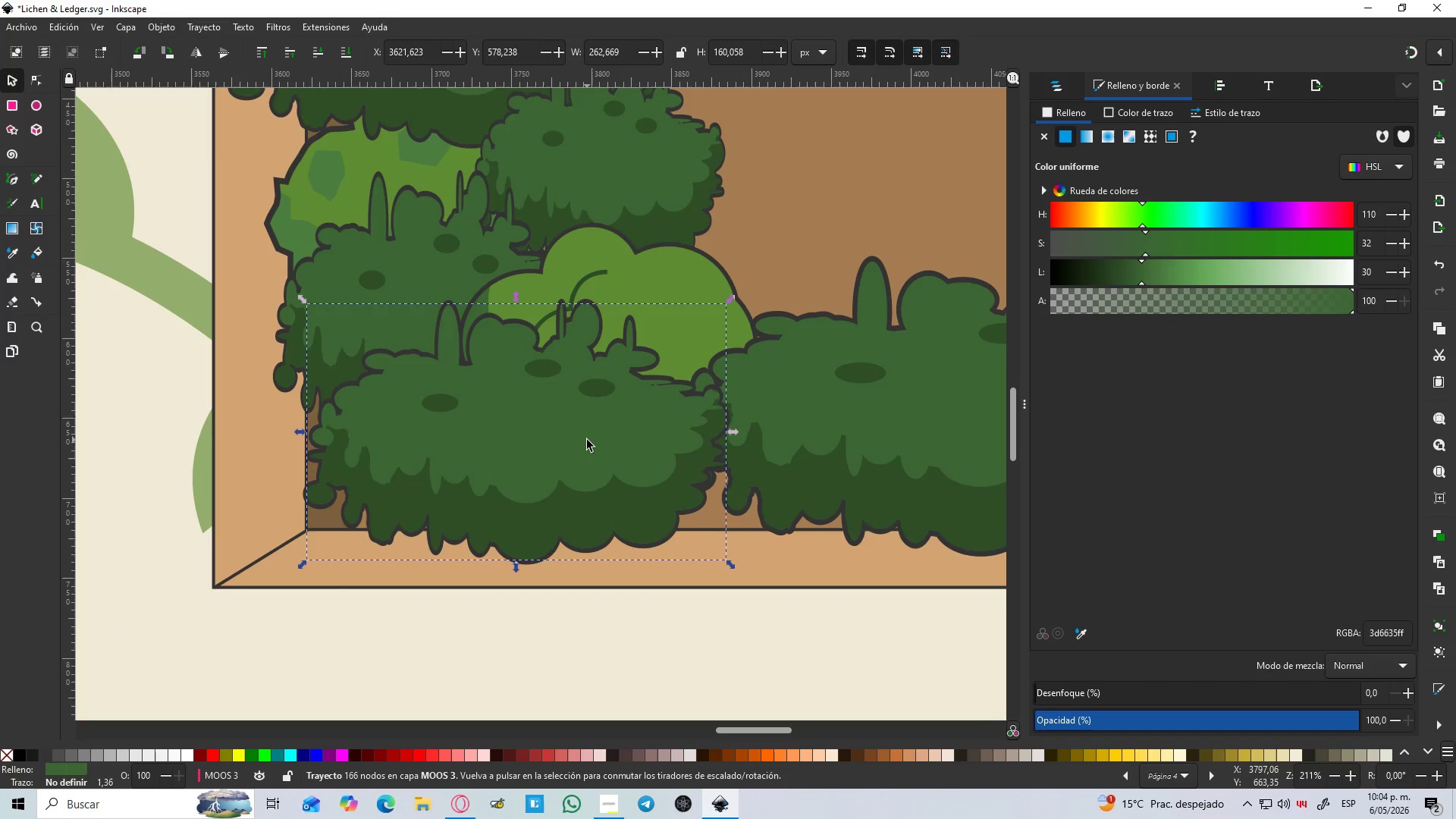 
left_click([587, 440])
 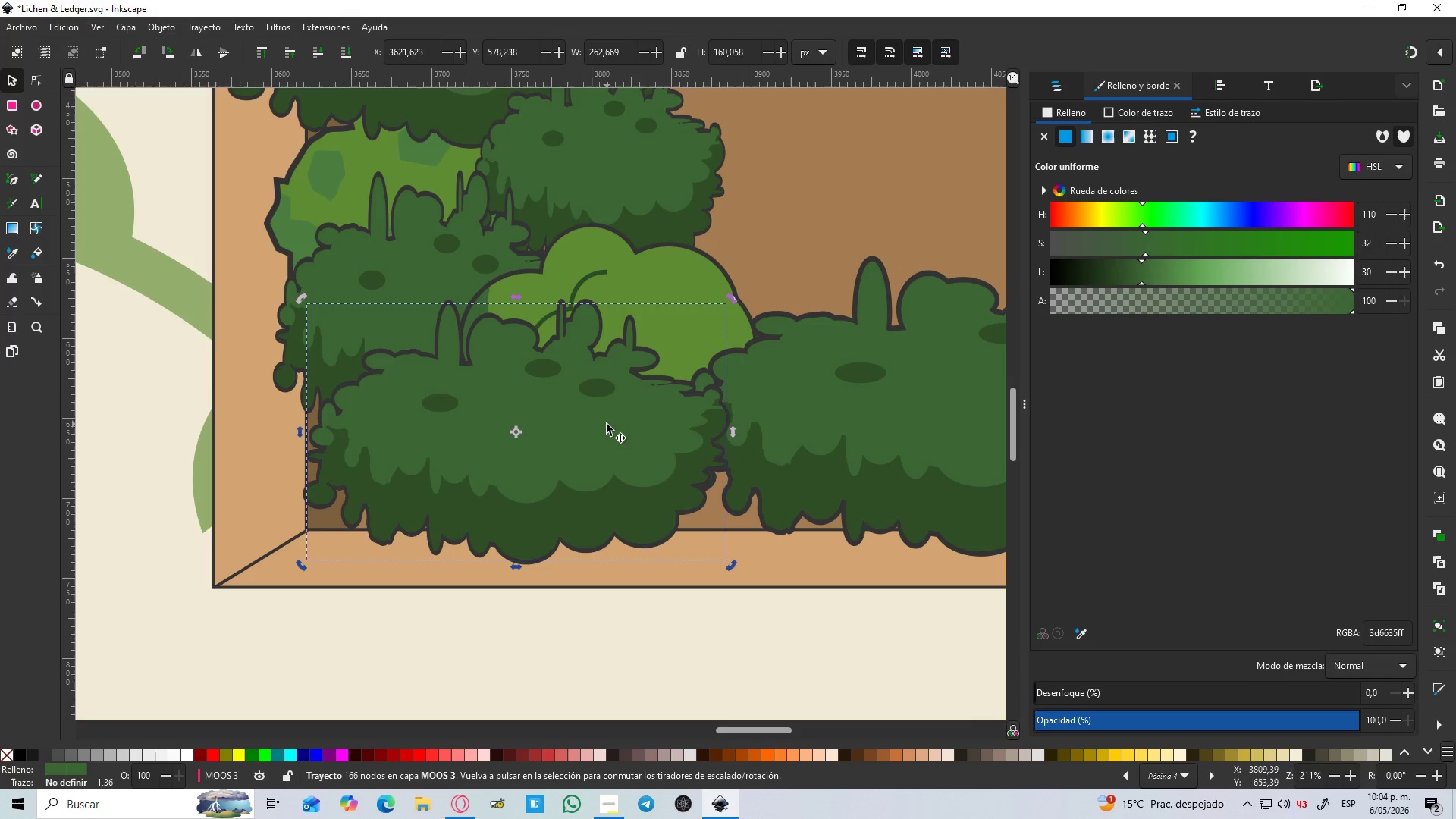 
key(D)
 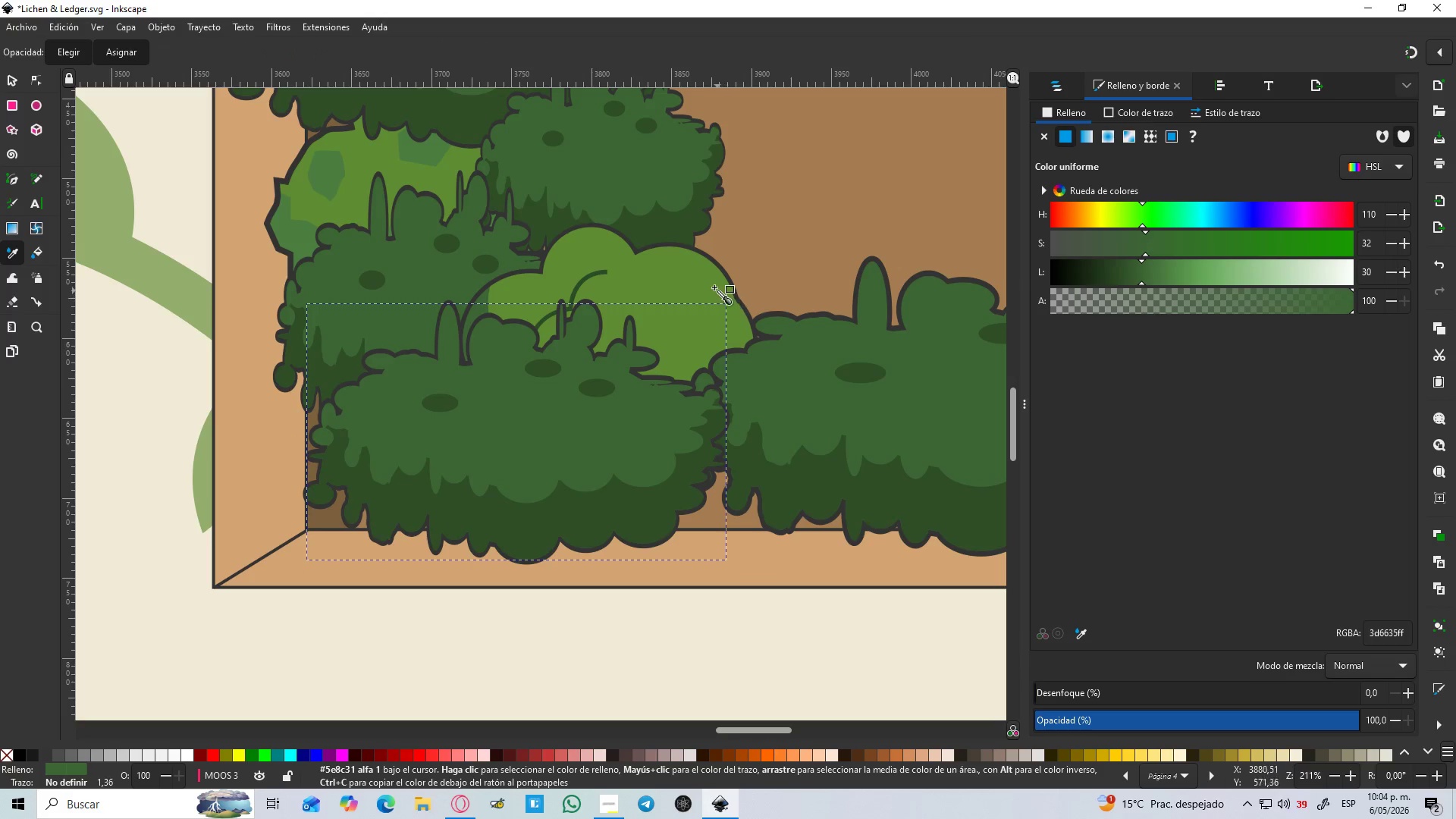 
left_click([713, 287])
 